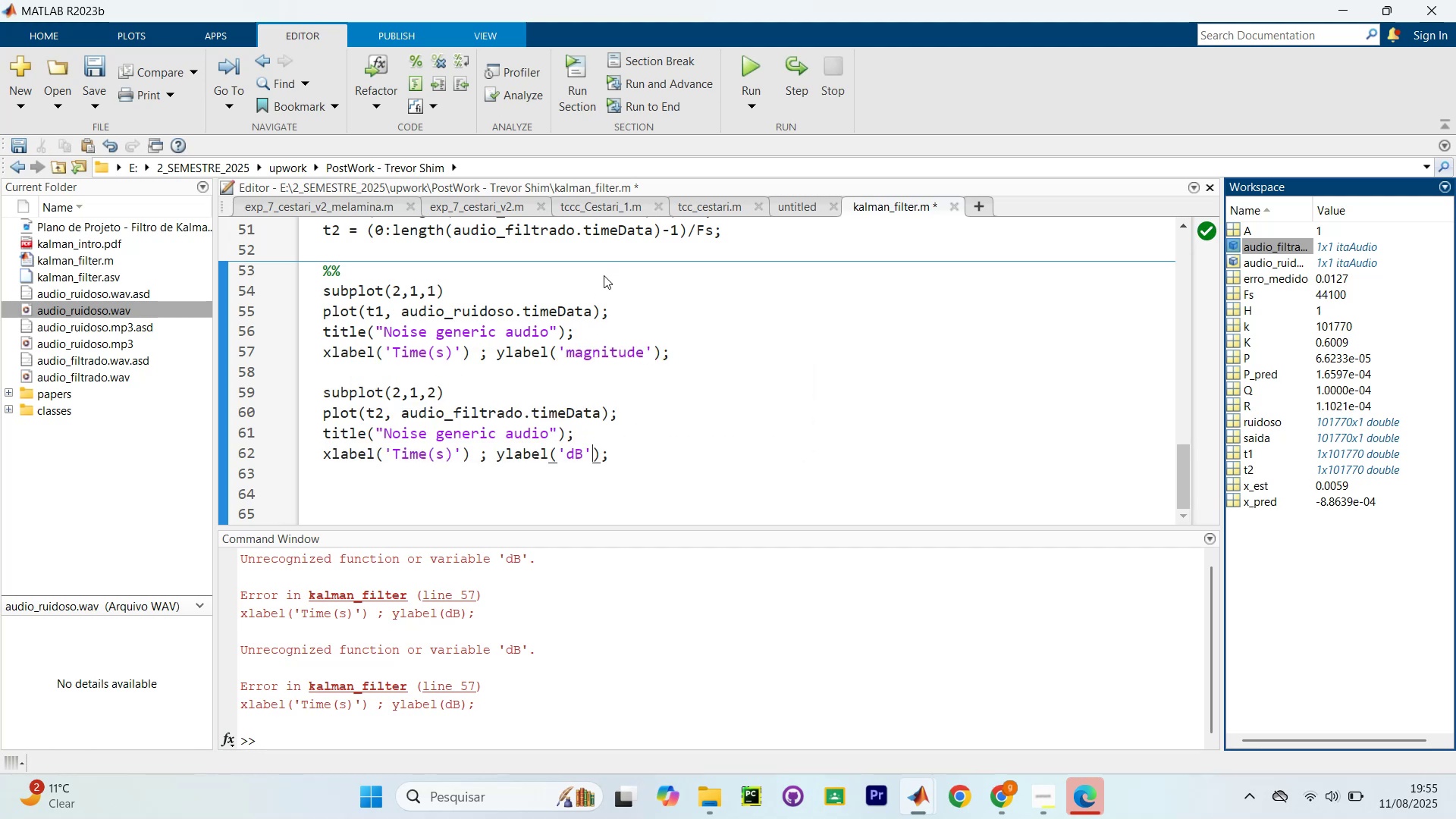 
key(ArrowLeft)
 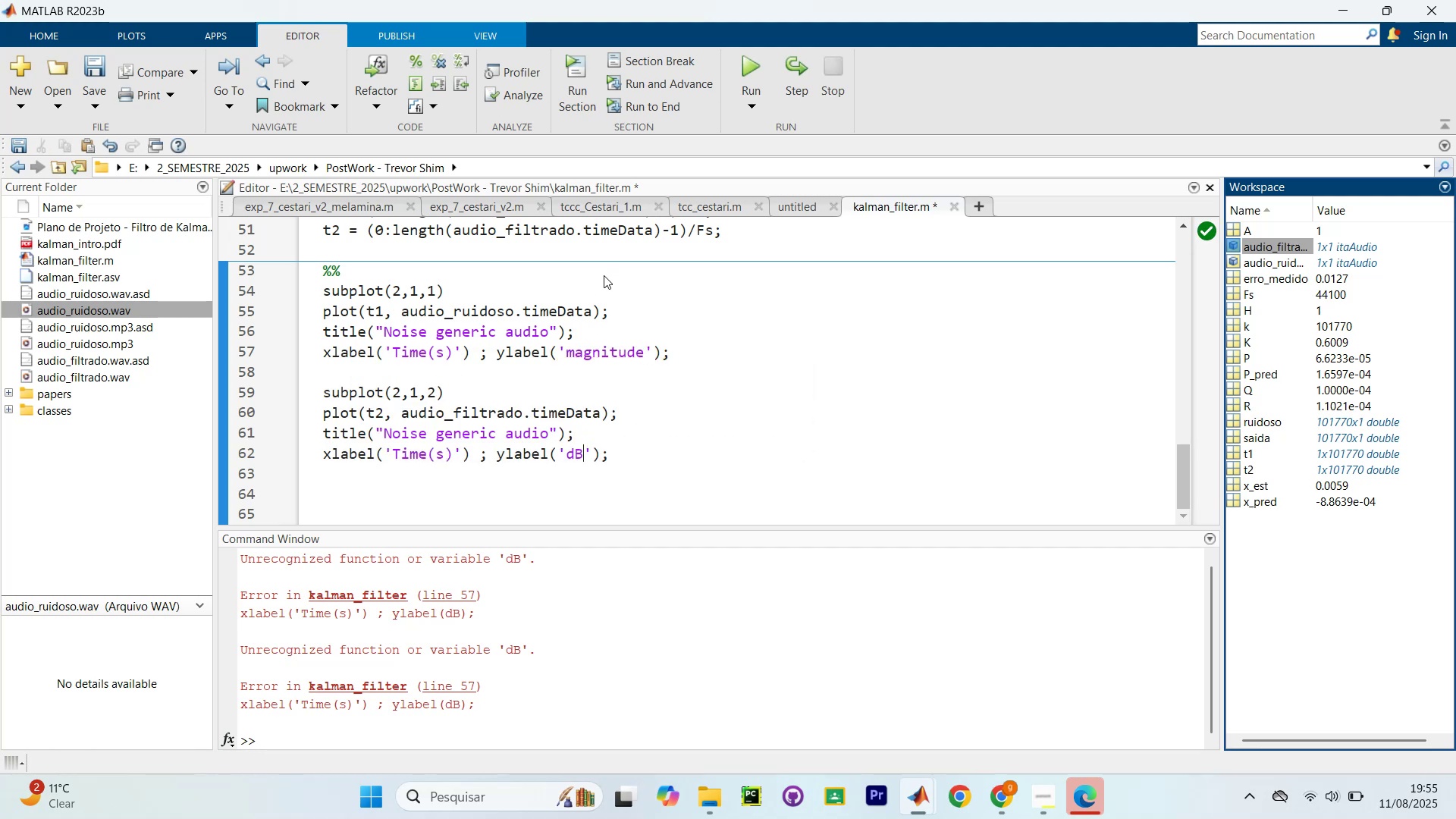 
key(Backspace)
key(Backspace)
type(magnitude)
 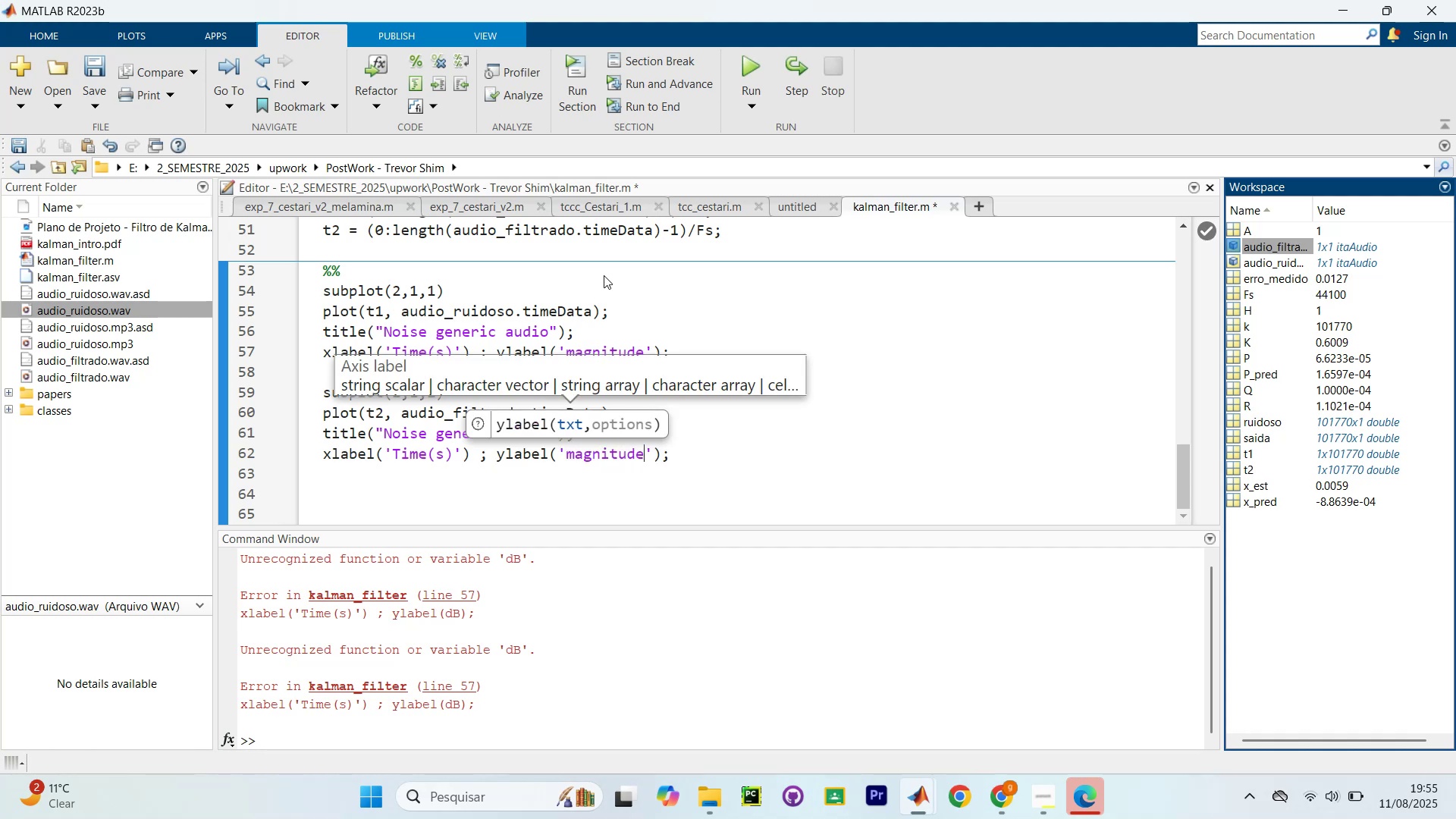 
key(Control+Enter)
 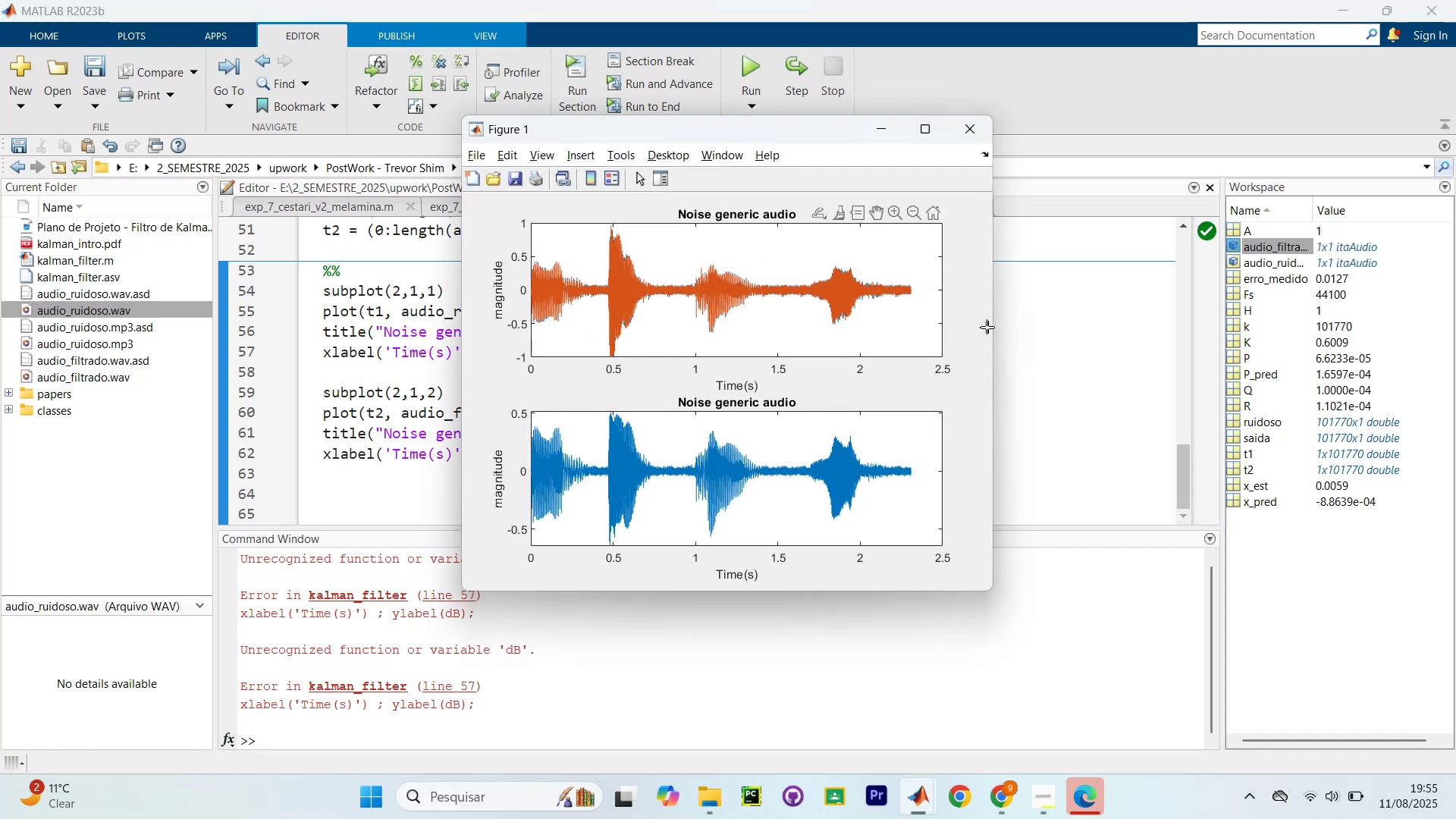 
left_click_drag(start_coordinate=[781, 130], to_coordinate=[930, 69])
 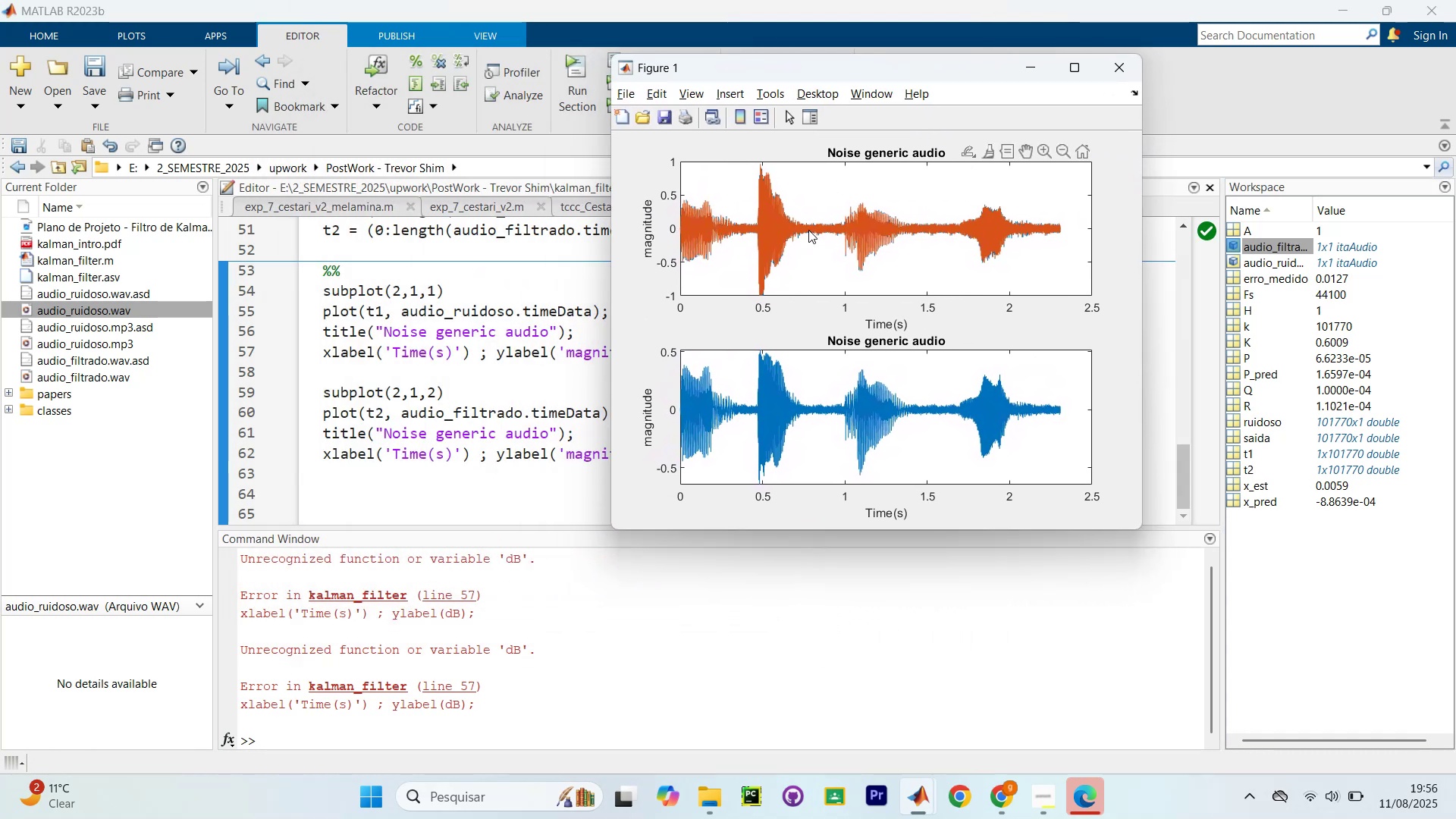 
mouse_move([762, 283])
 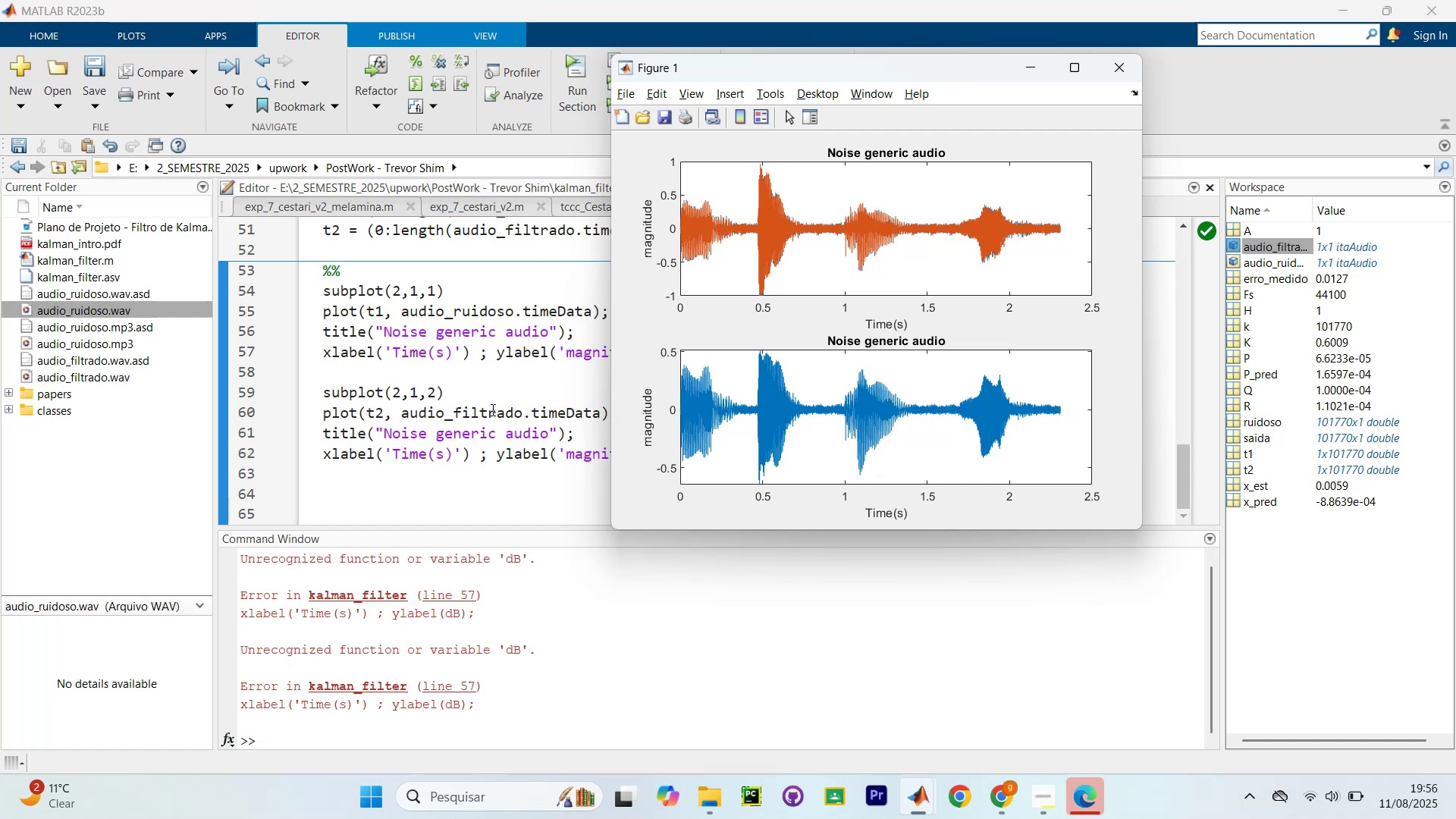 
wait(8.28)
 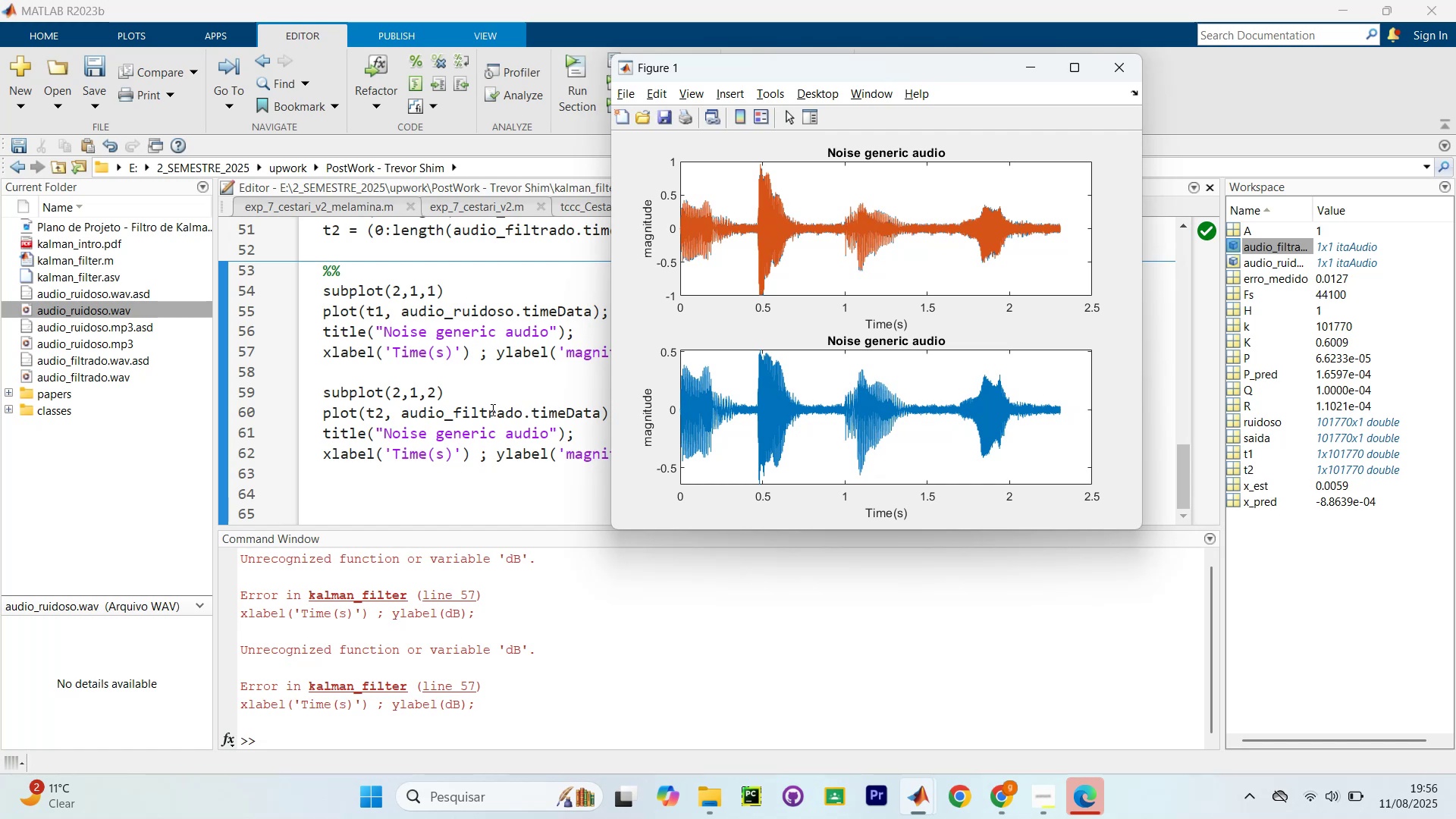 
left_click_drag(start_coordinate=[497, 433], to_coordinate=[382, 433])
 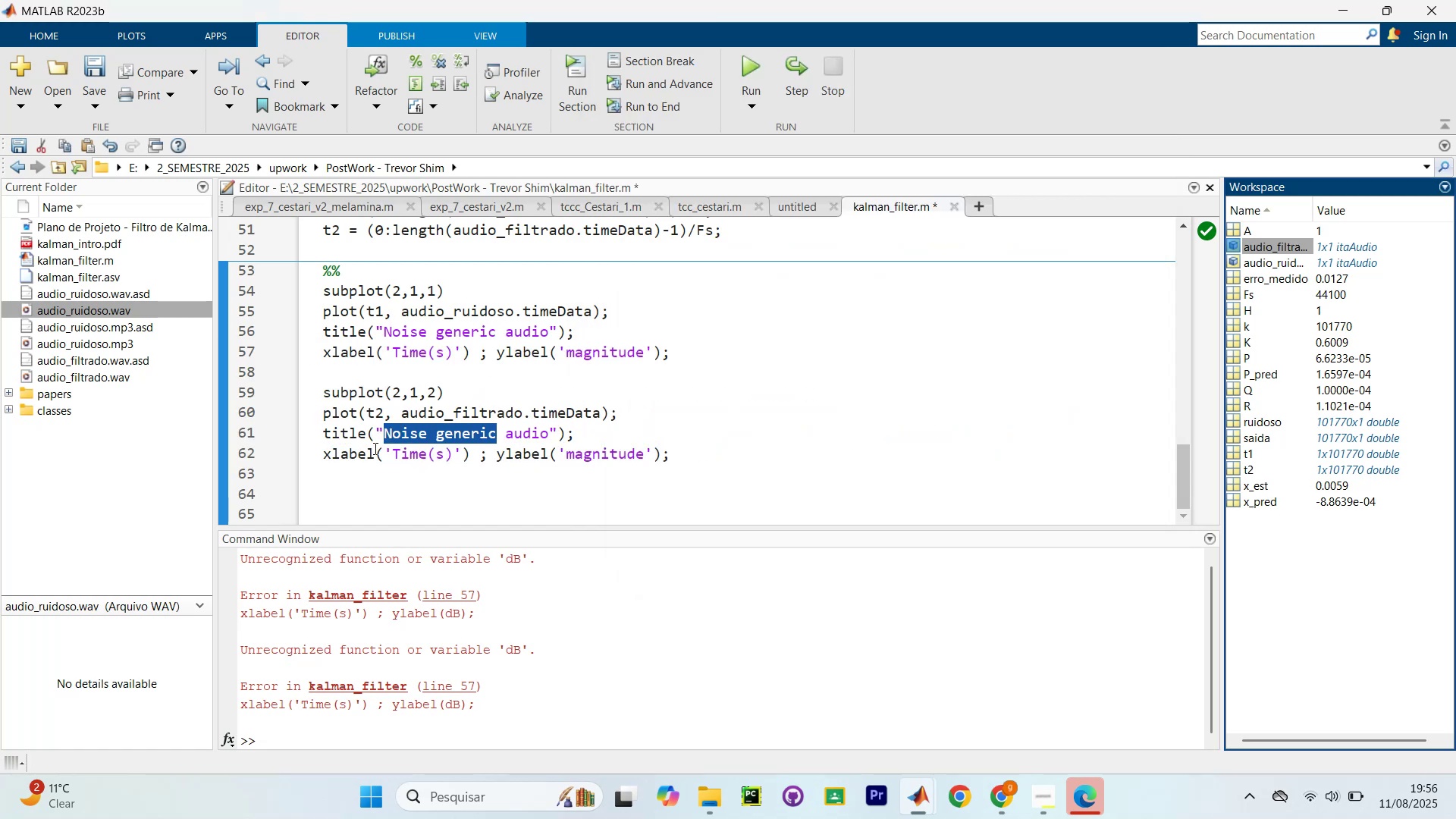 
type(filte)
 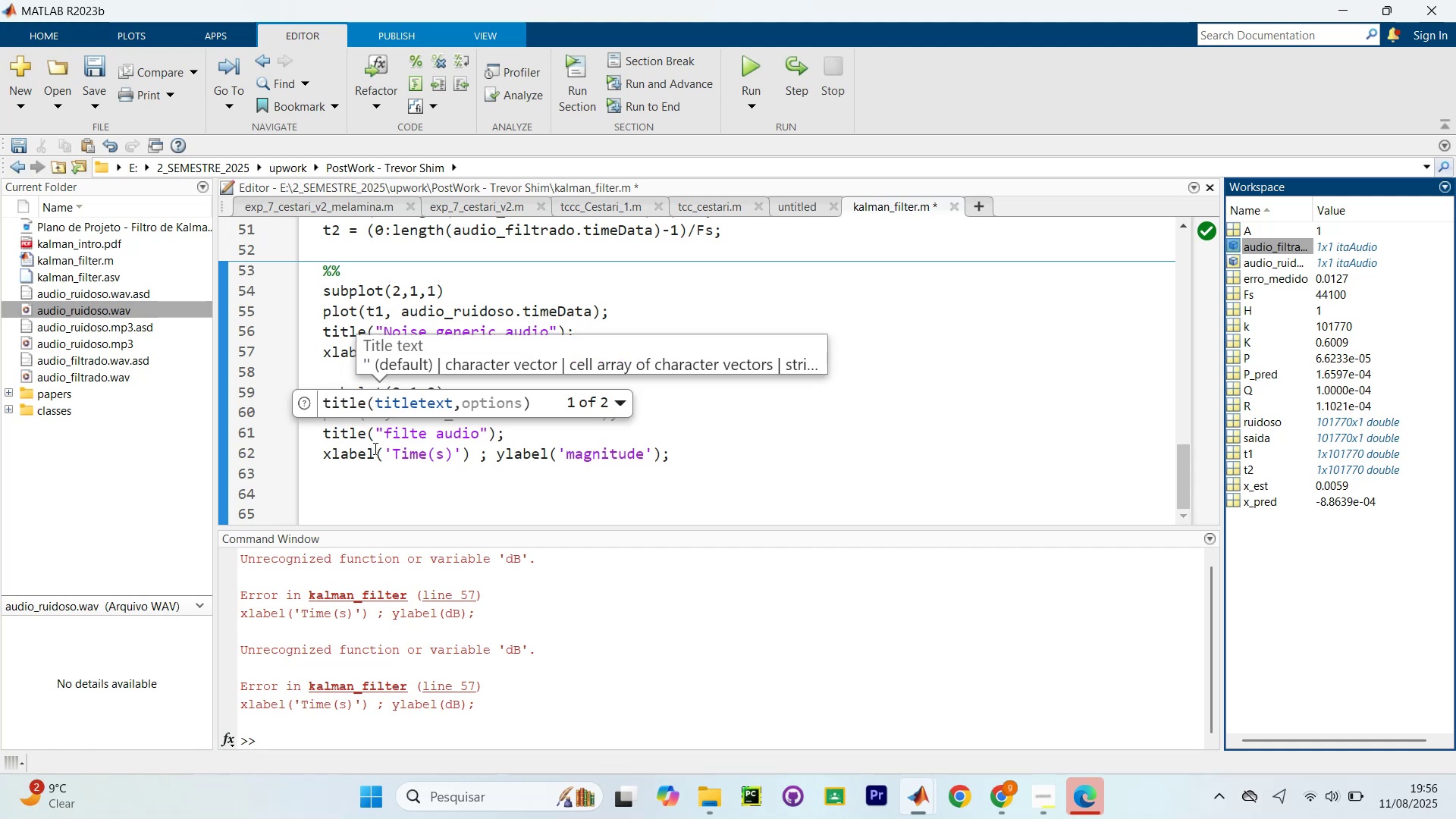 
wait(8.28)
 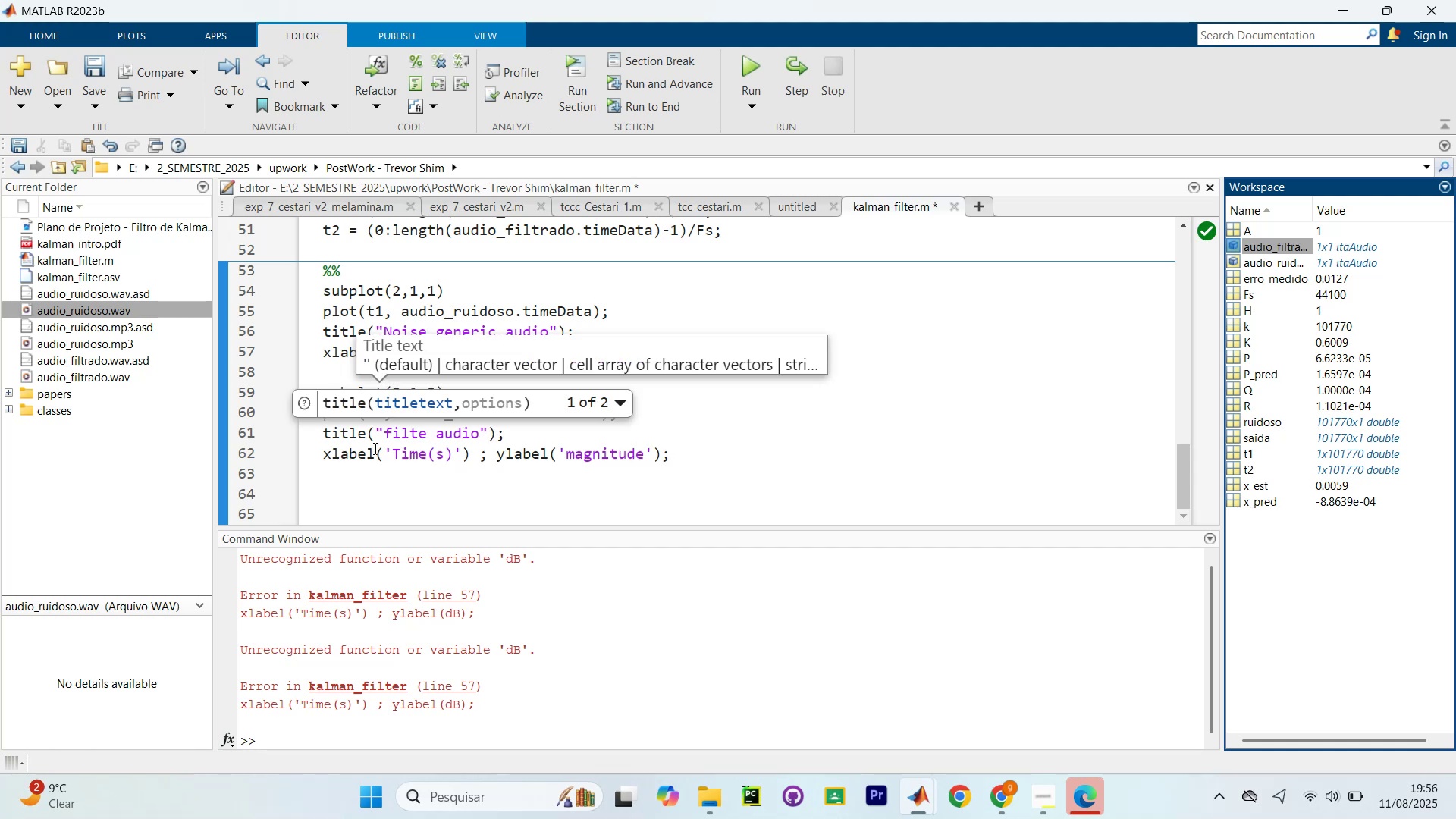 
left_click([510, 322])
 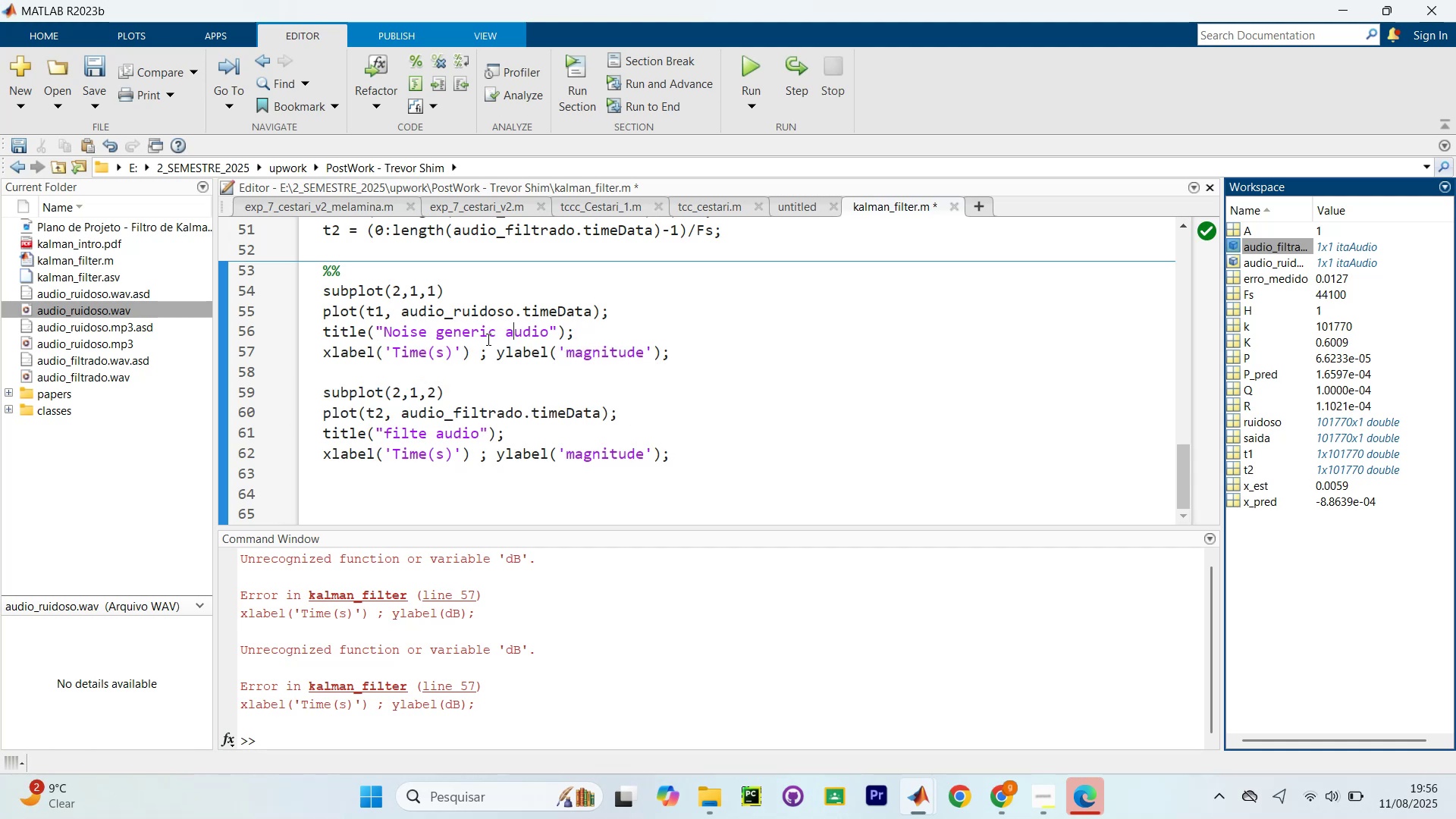 
left_click_drag(start_coordinate=[495, 334], to_coordinate=[381, 331])
 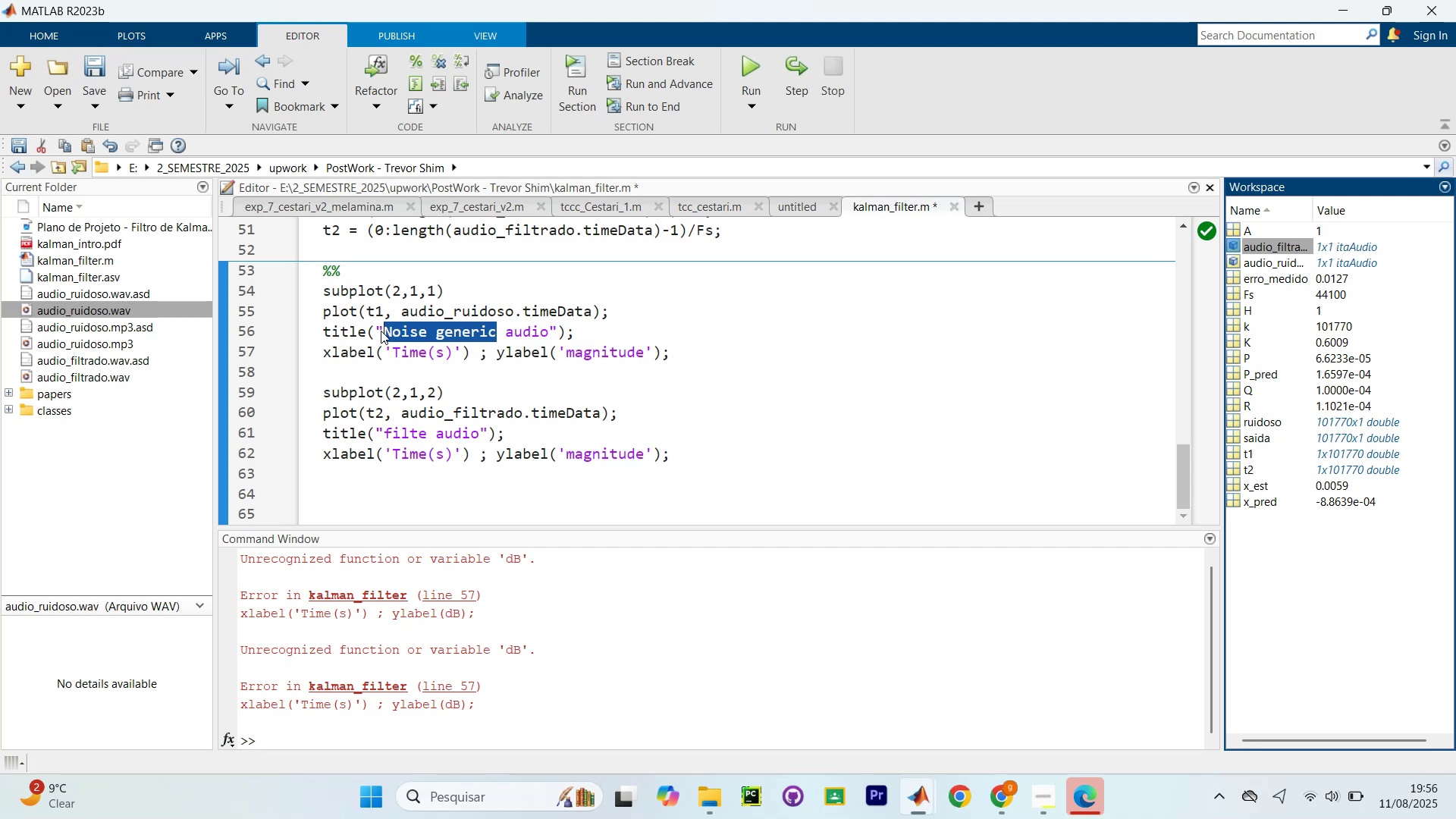 
type(Gne)
key(Backspace)
key(Backspace)
type(eneric m)
key(Backspace)
key(Backspace)
type(_noise)
 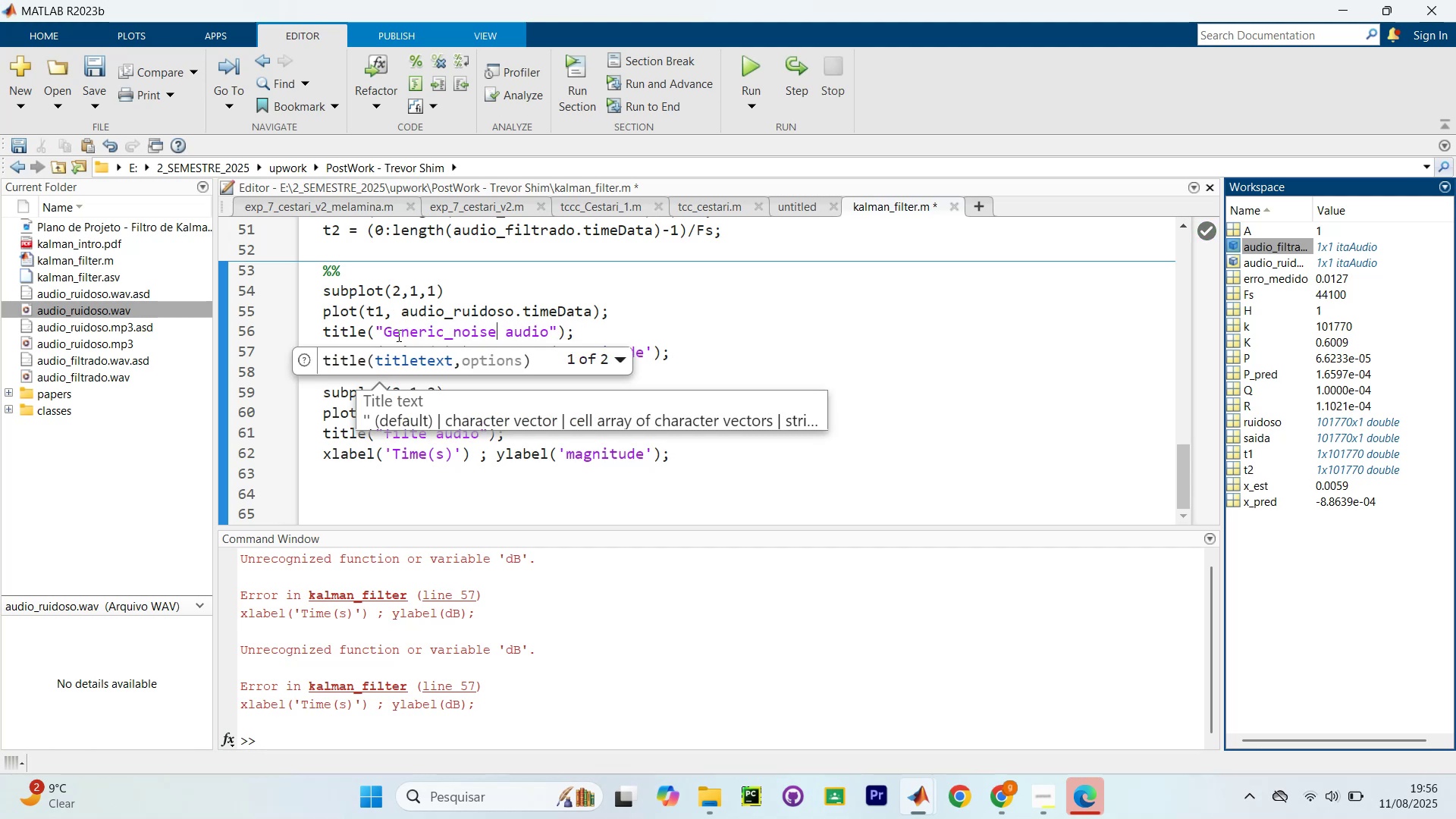 
key(ArrowRight)
 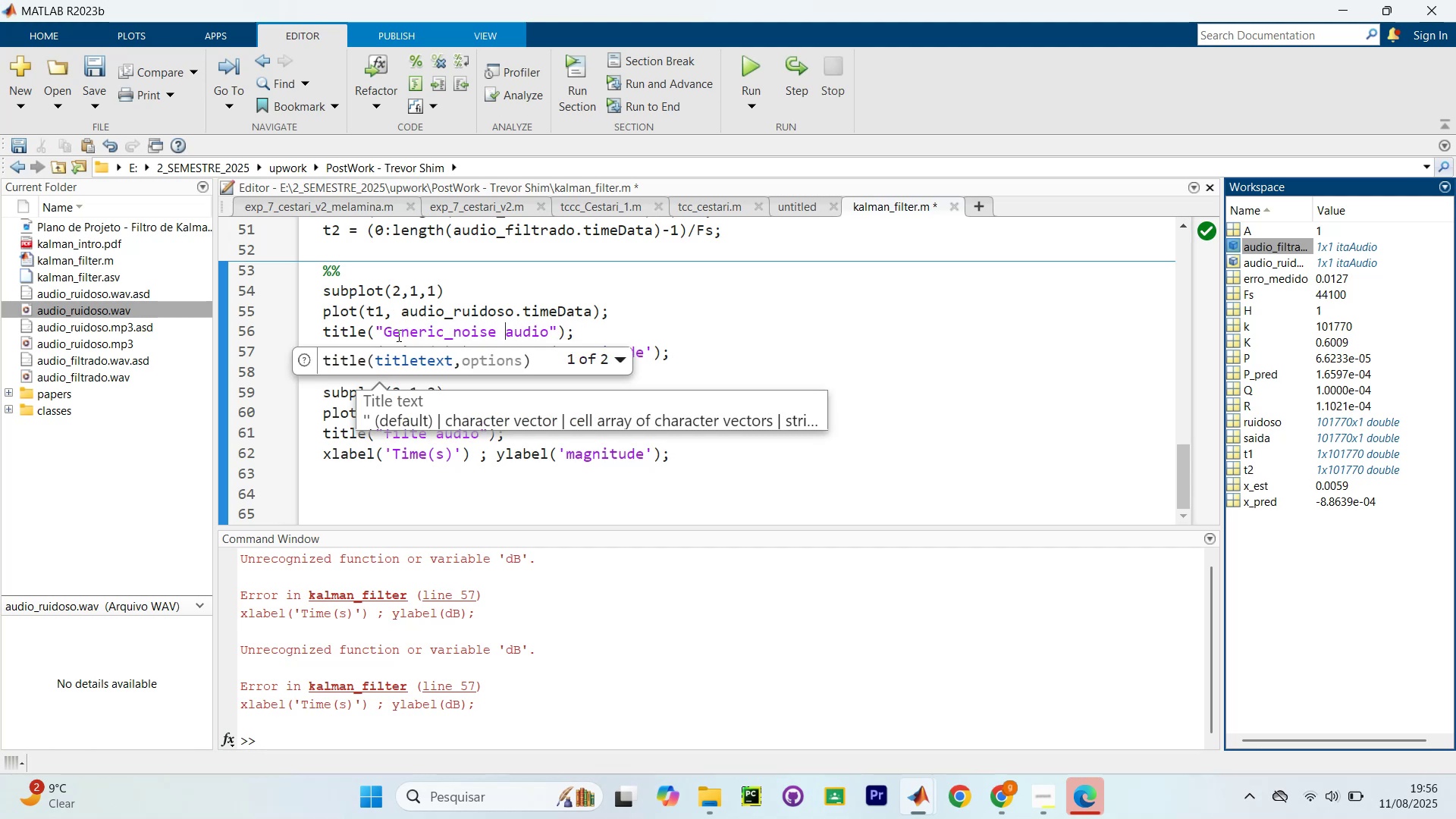 
key(Backspace)
 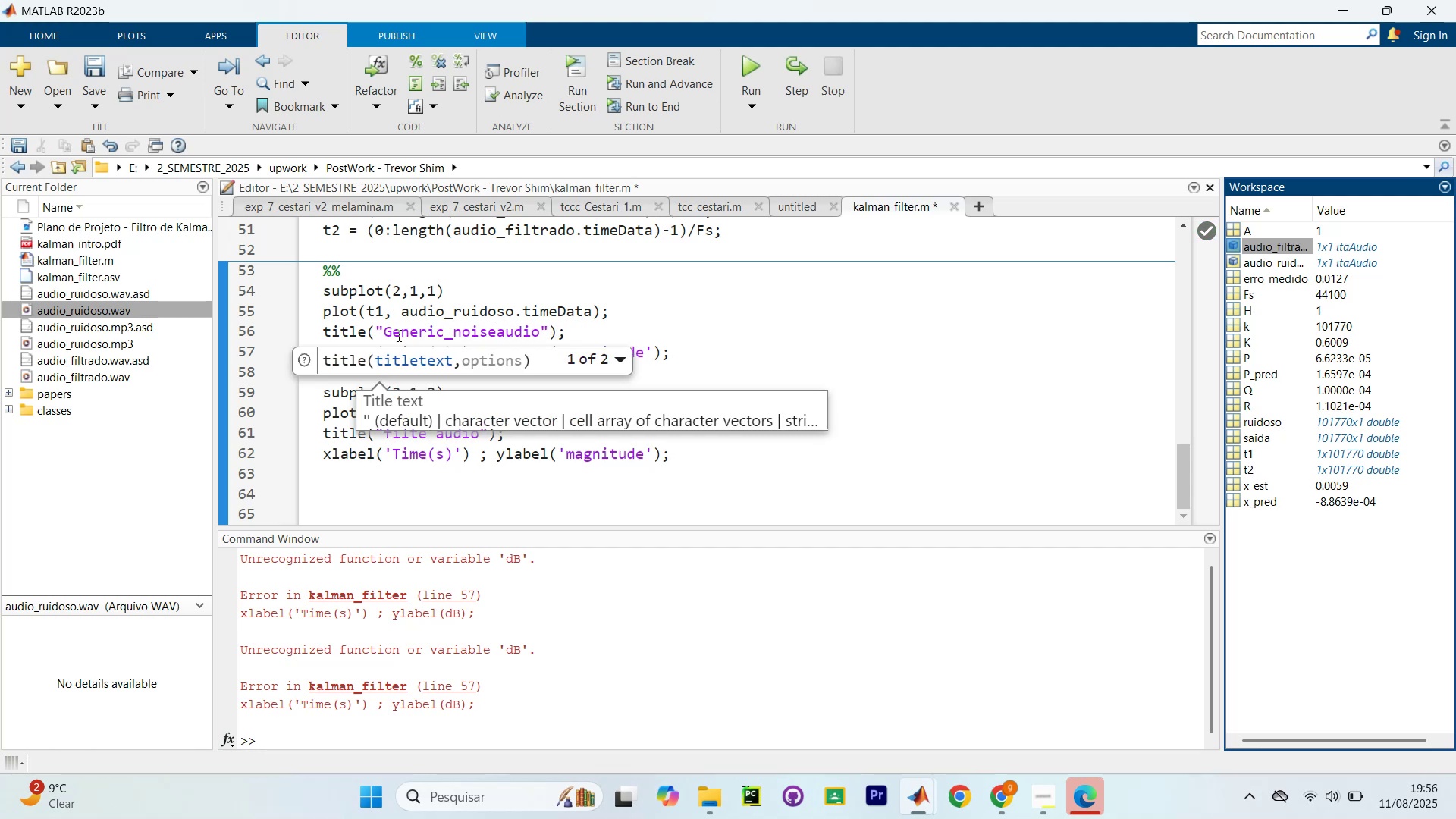 
key(Shift+Minus)
 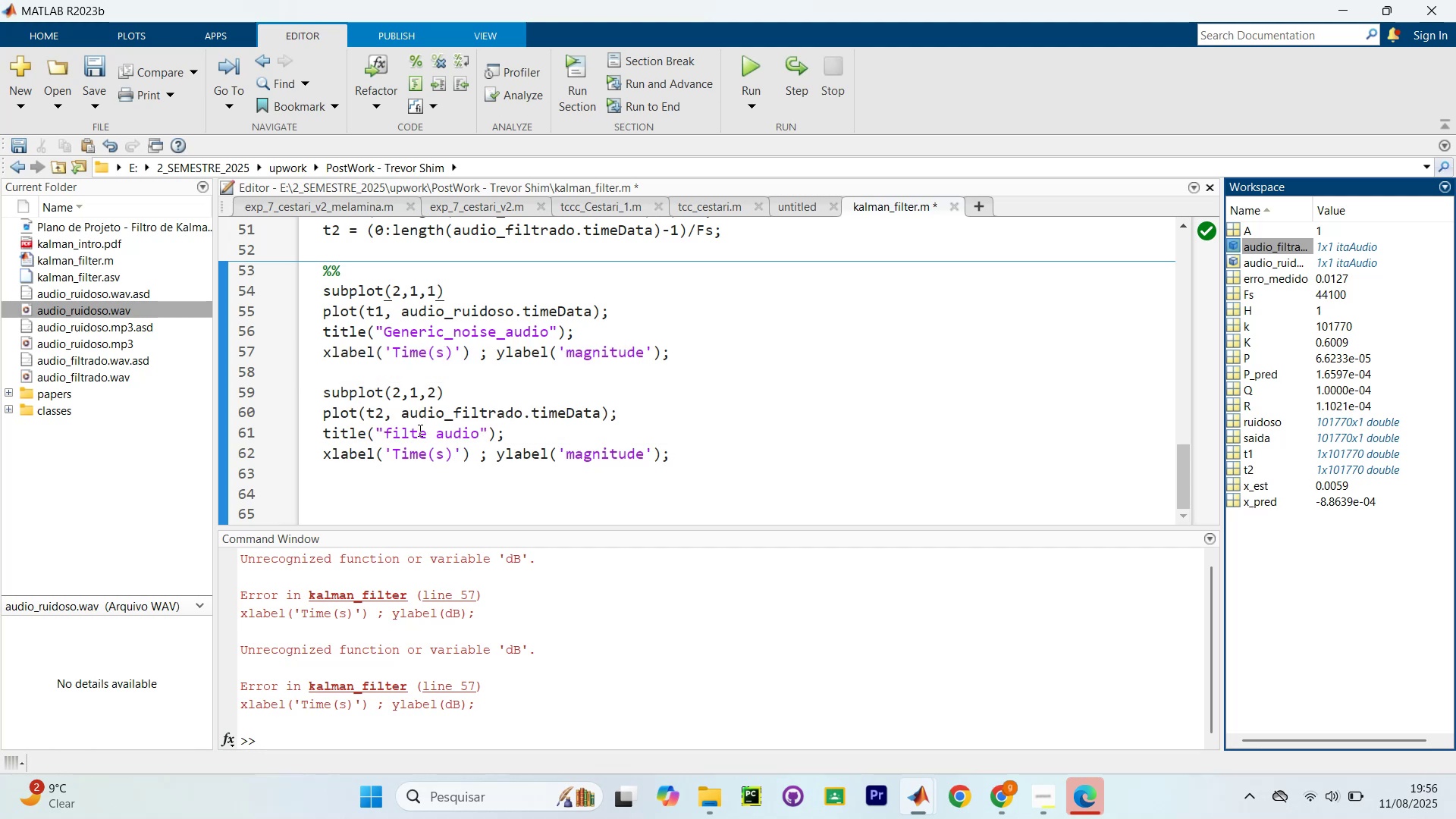 
left_click_drag(start_coordinate=[381, 435], to_coordinate=[479, 438])
 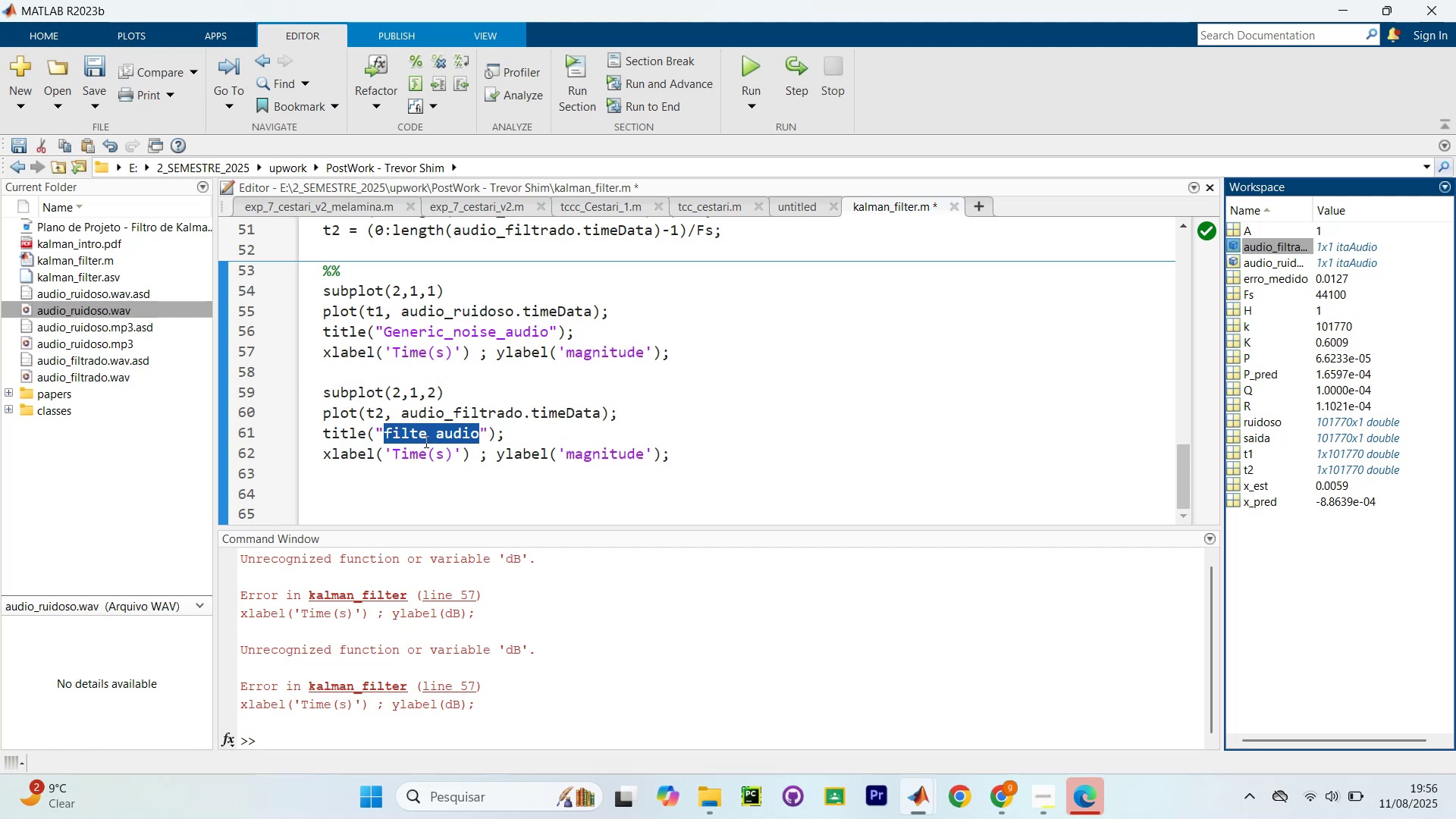 
key(Backspace)
type(filtered audio)
 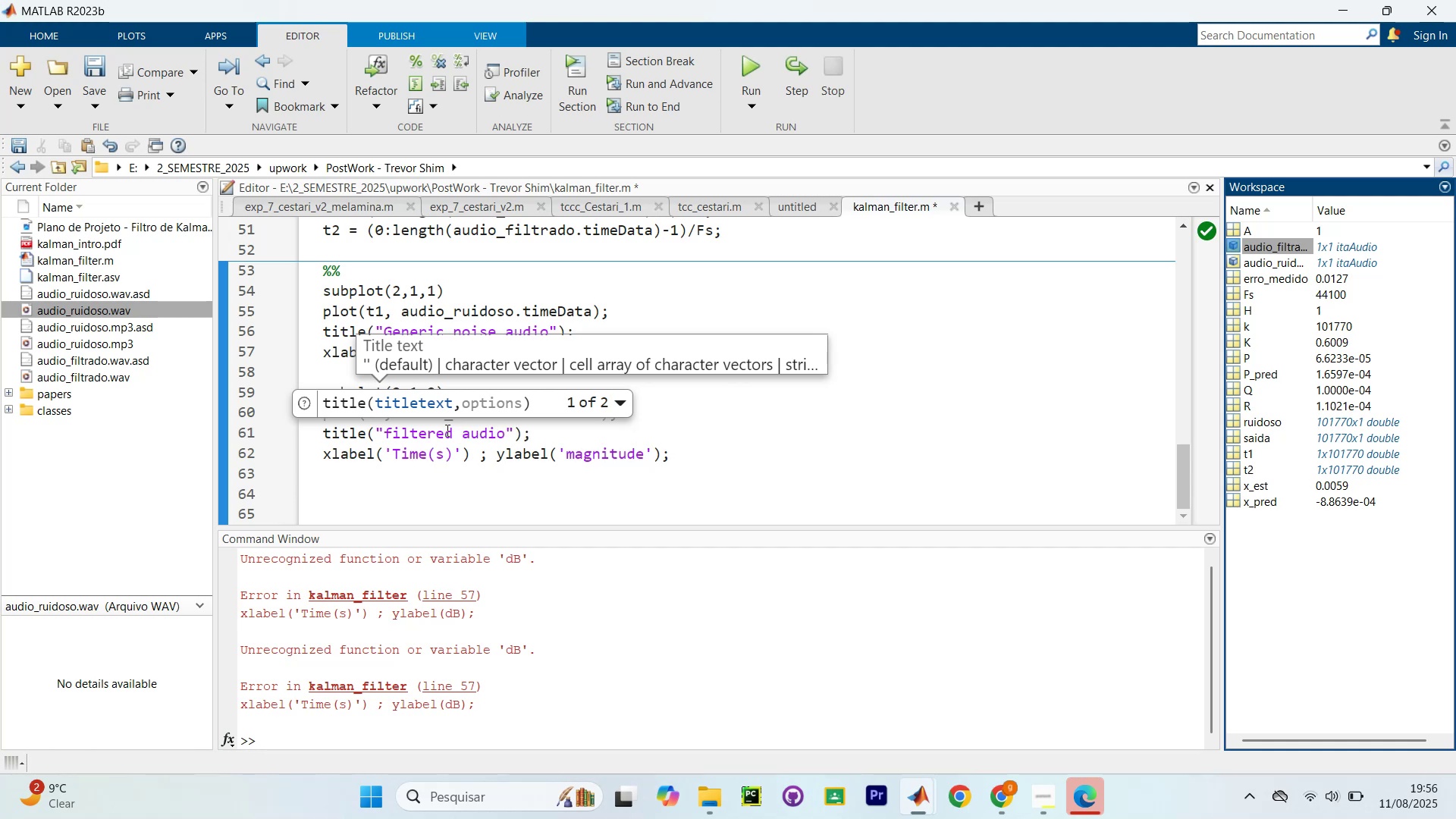 
left_click([728, 428])
 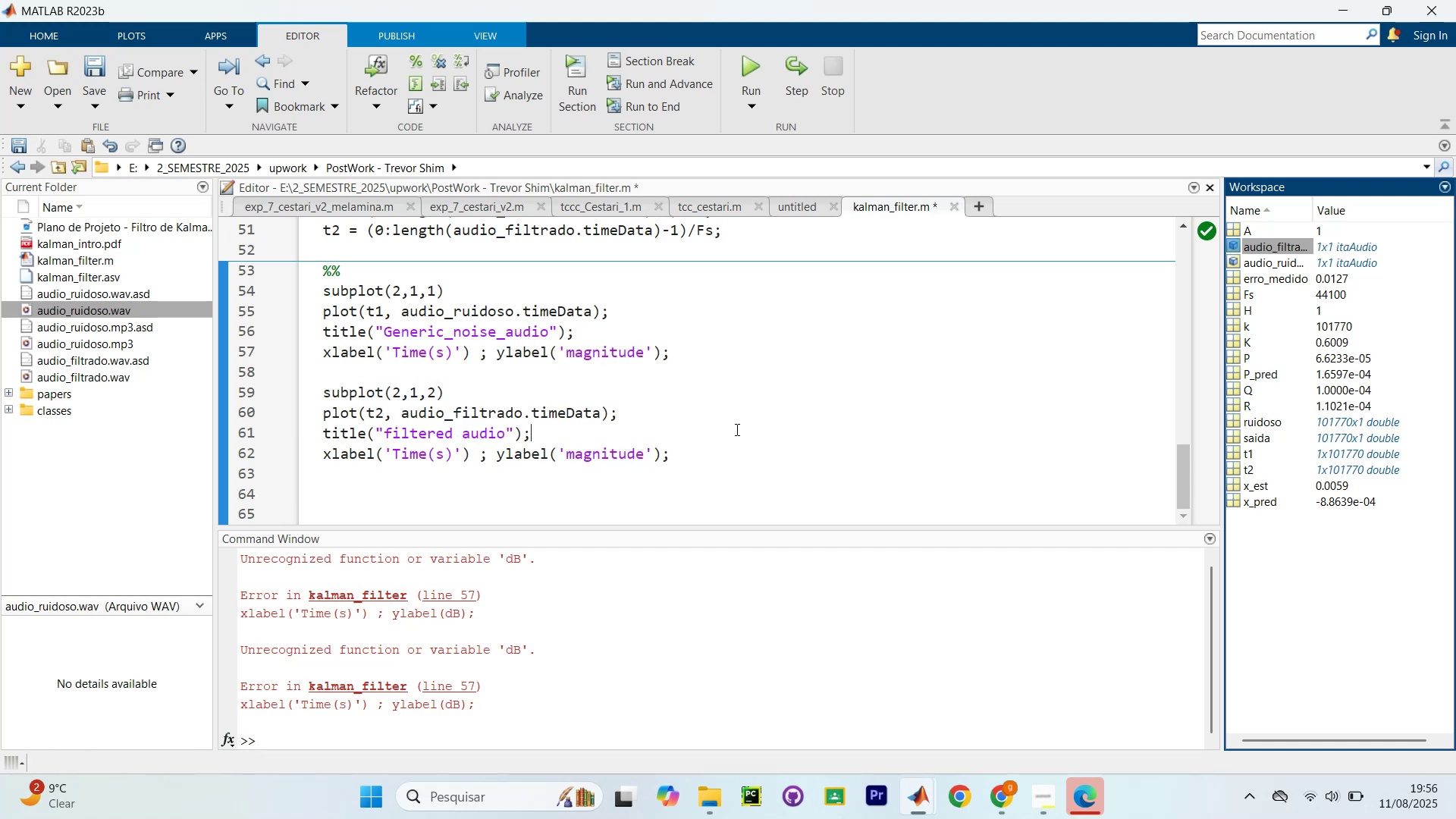 
key(Control+NumpadEnter)
 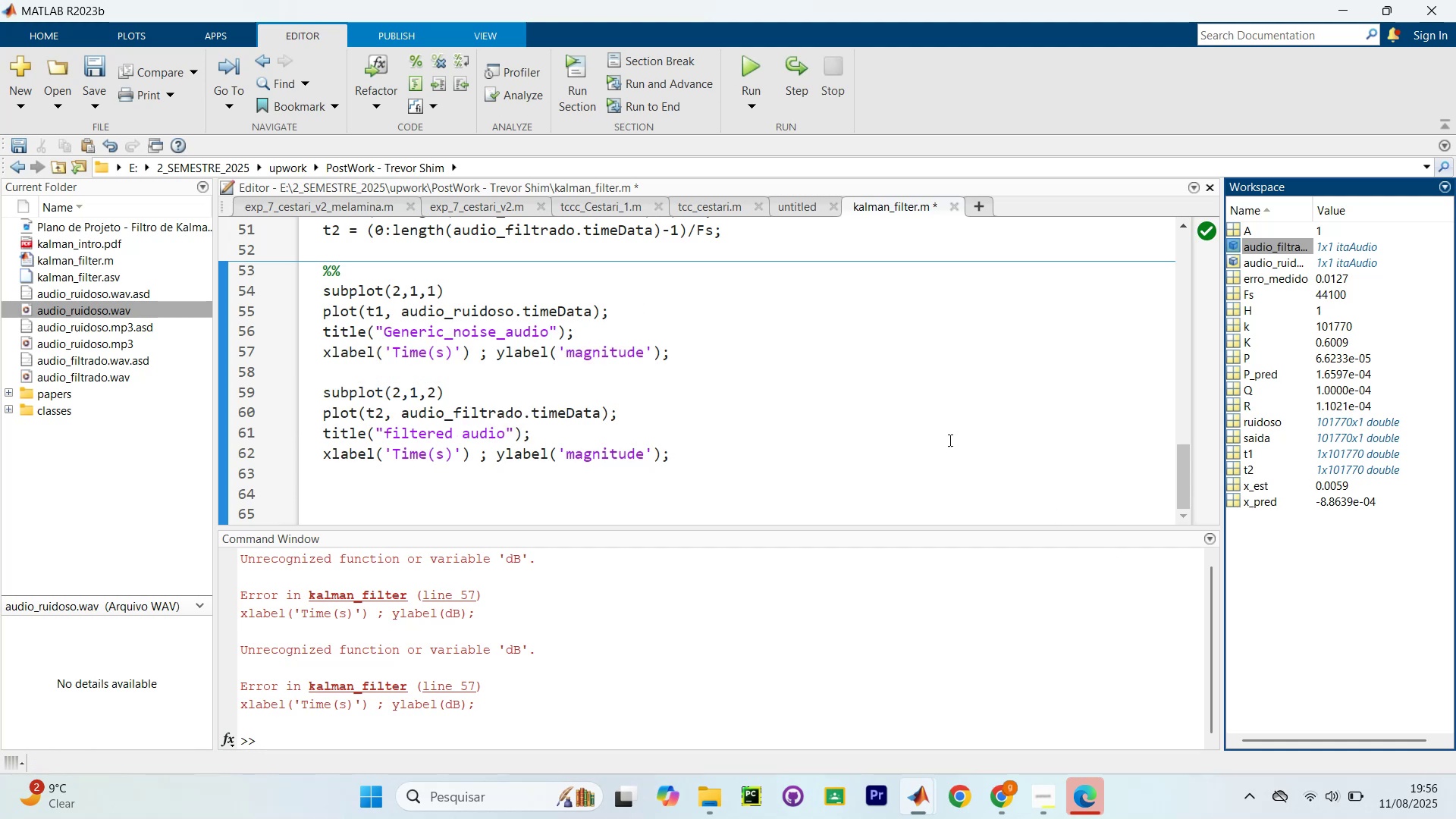 
scroll: coordinate [796, 406], scroll_direction: none, amount: 0.0
 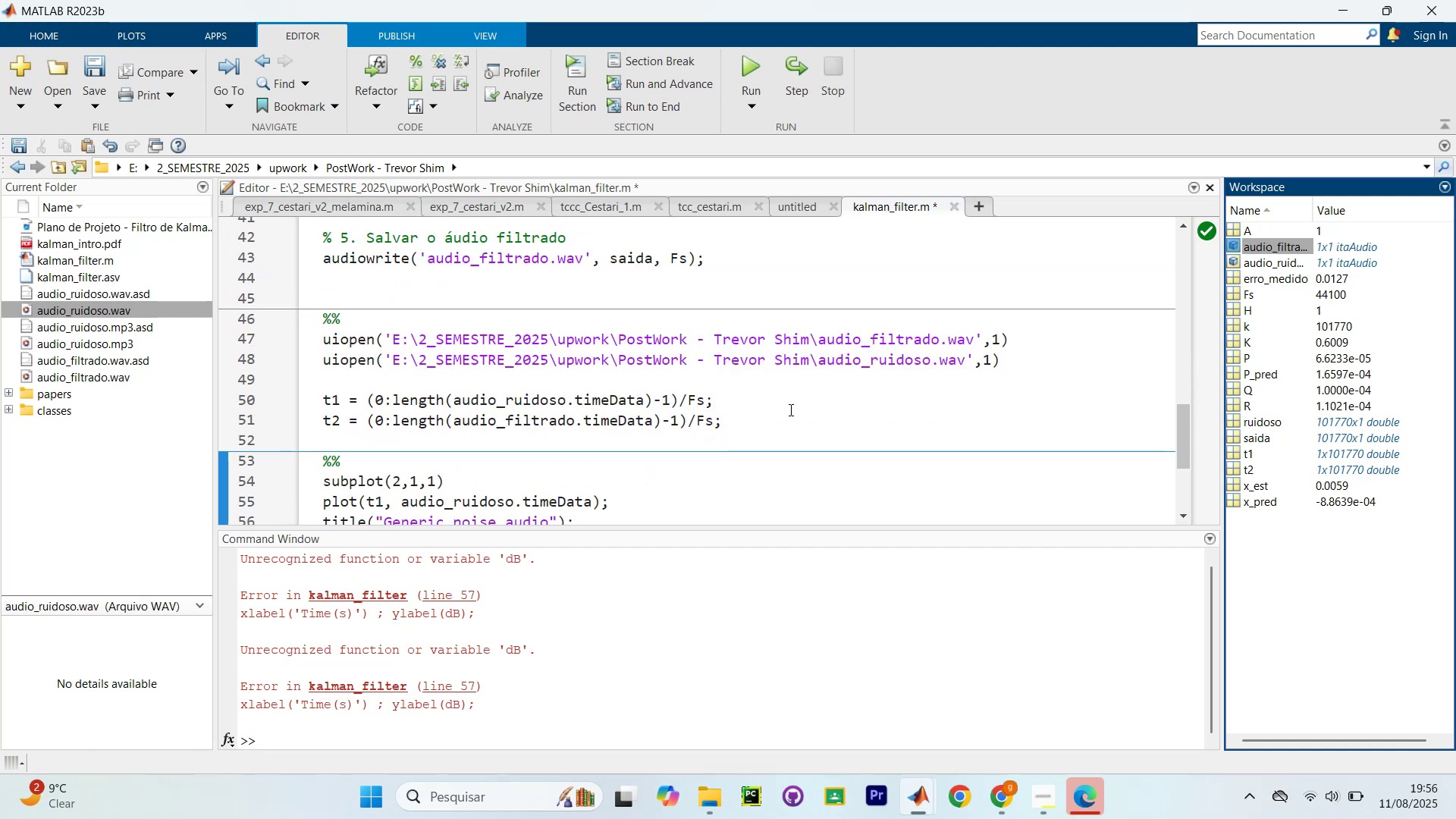 
left_click([782, 417])
 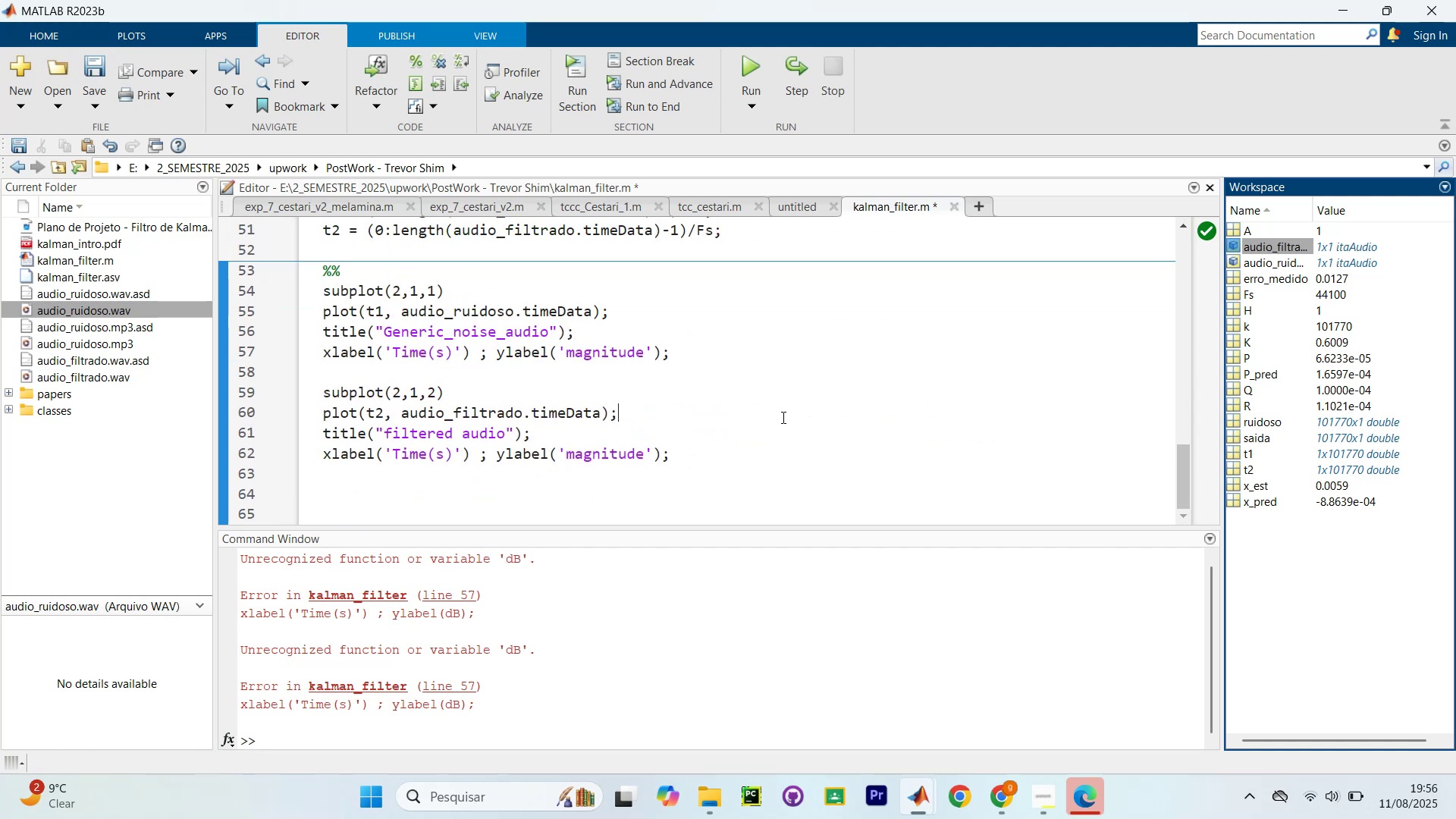 
key(Control+NumpadEnter)
 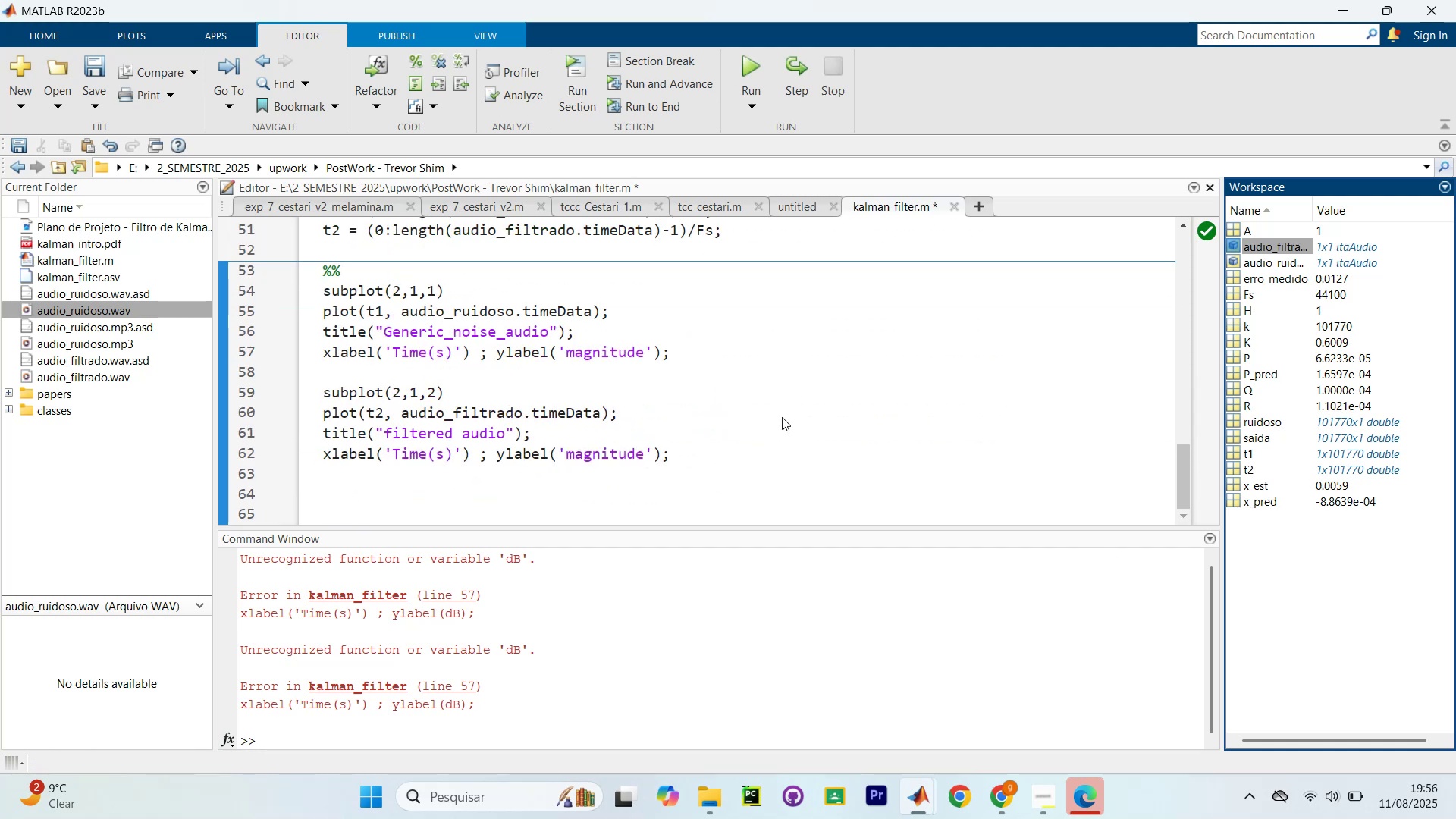 
scroll: coordinate [763, 373], scroll_direction: up, amount: 20.0
 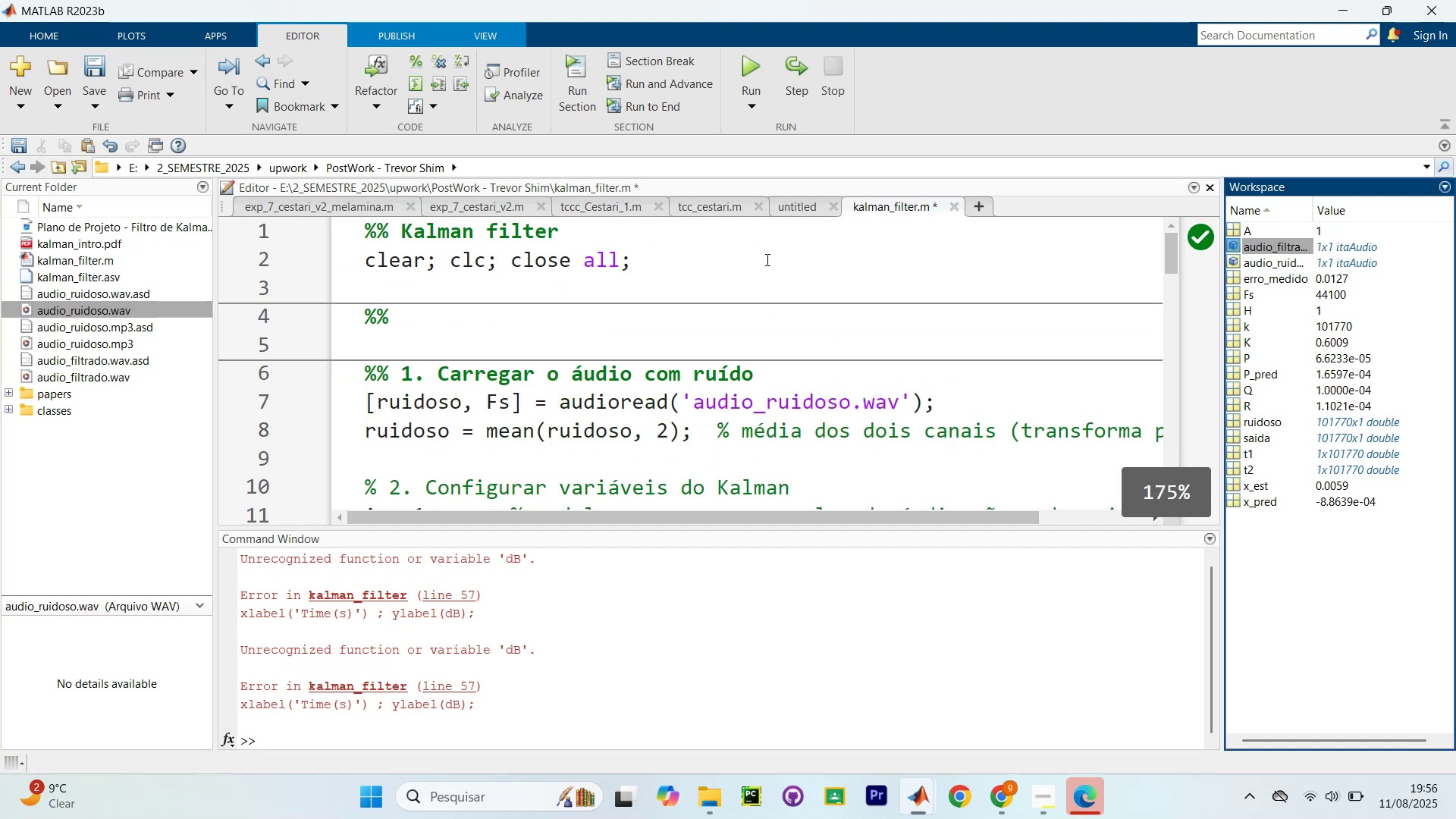 
key(Control+ControlLeft)
 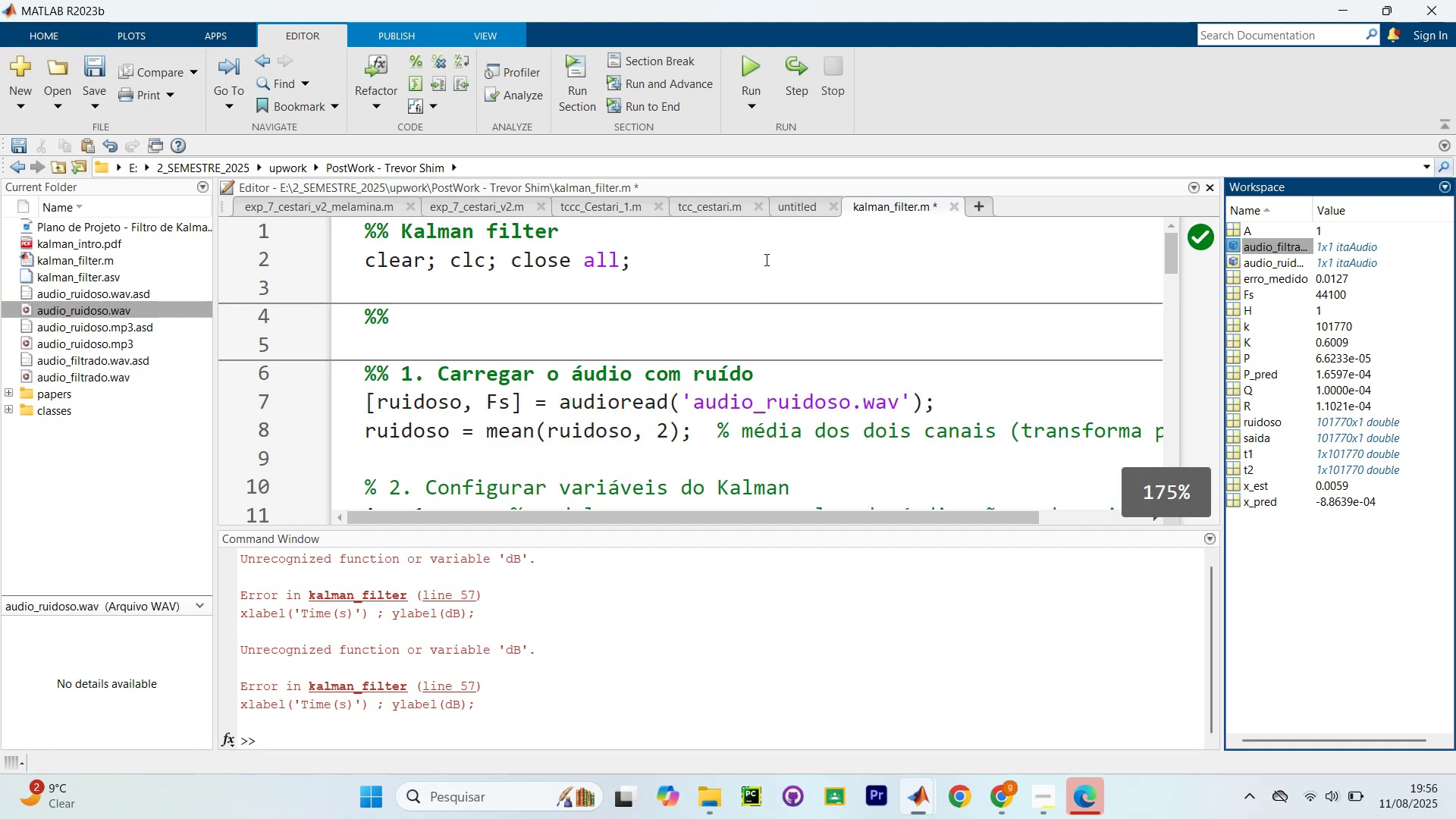 
left_click([765, 259])
 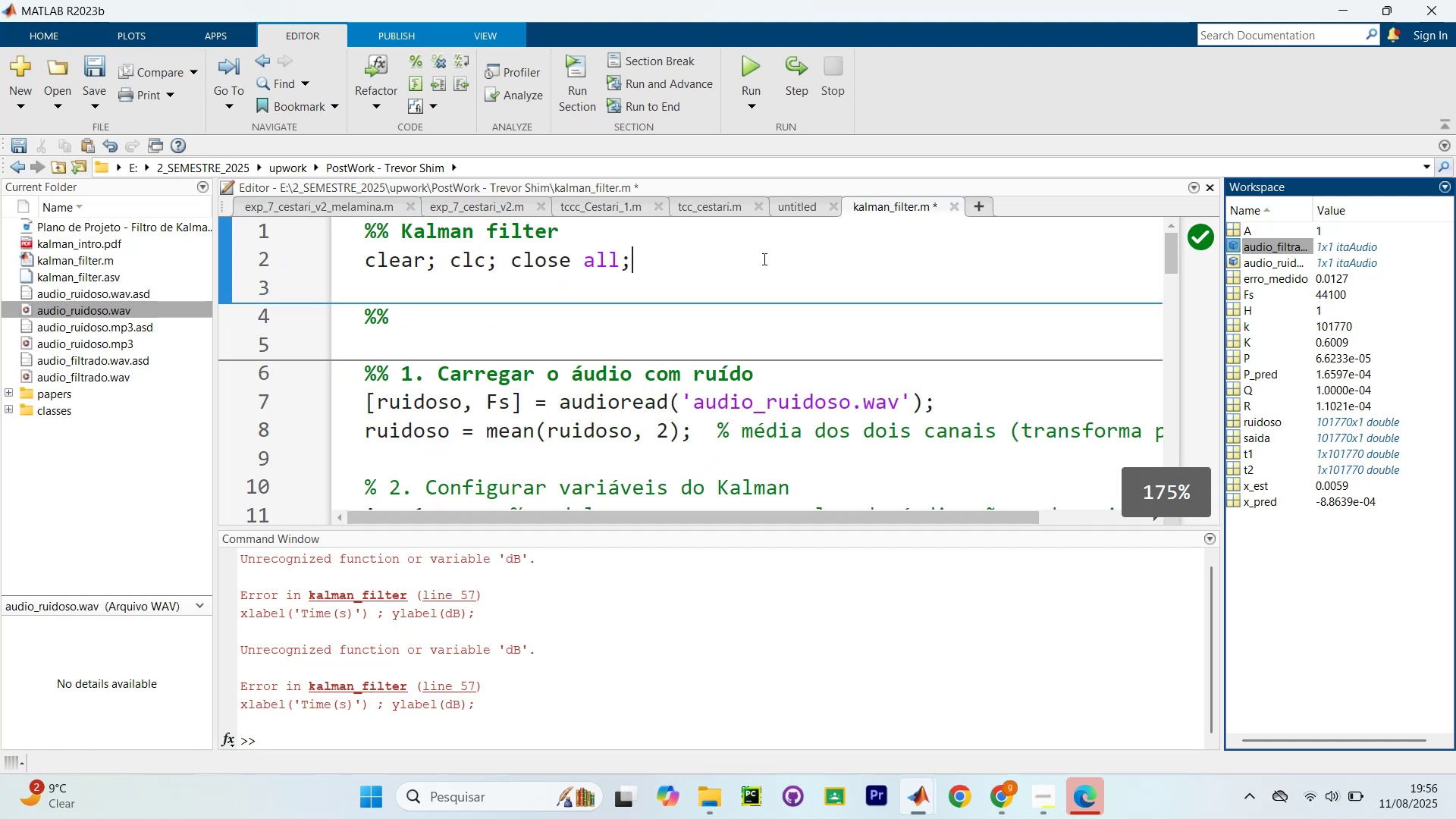 
key(Control+Shift+NumpadEnter)
 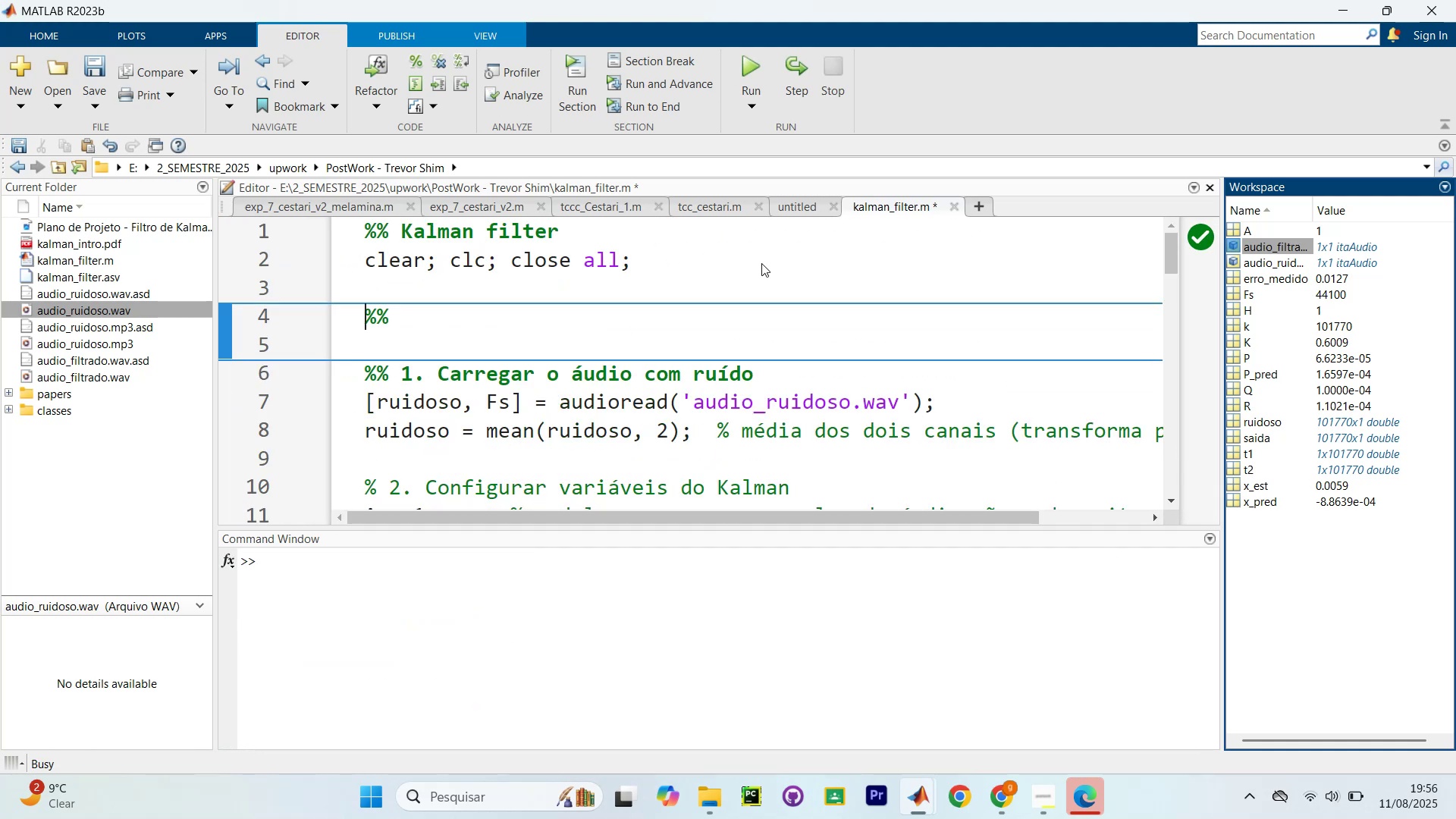 
key(Control+Shift+NumpadEnter)
 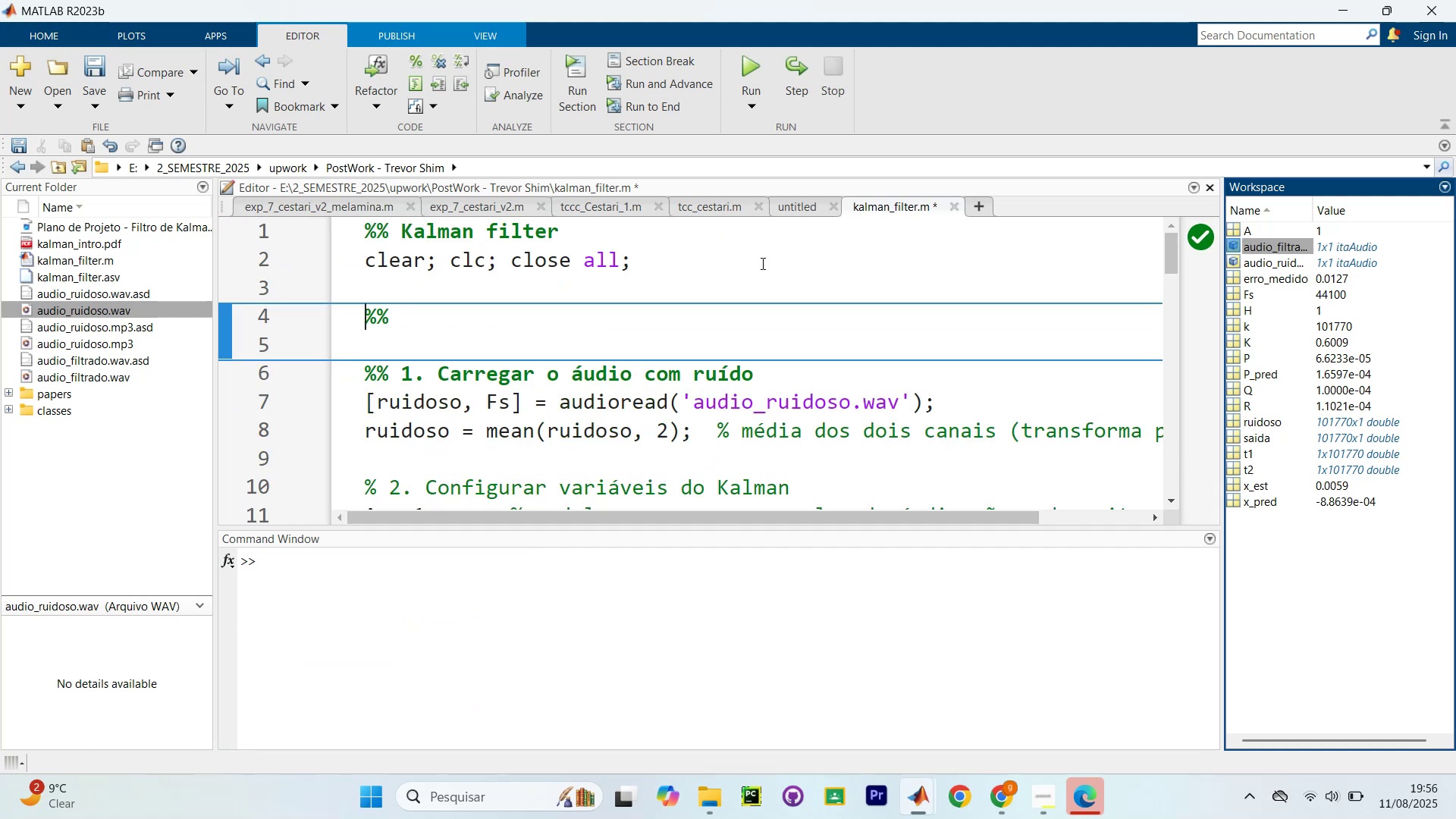 
key(Control+Shift+NumpadEnter)
 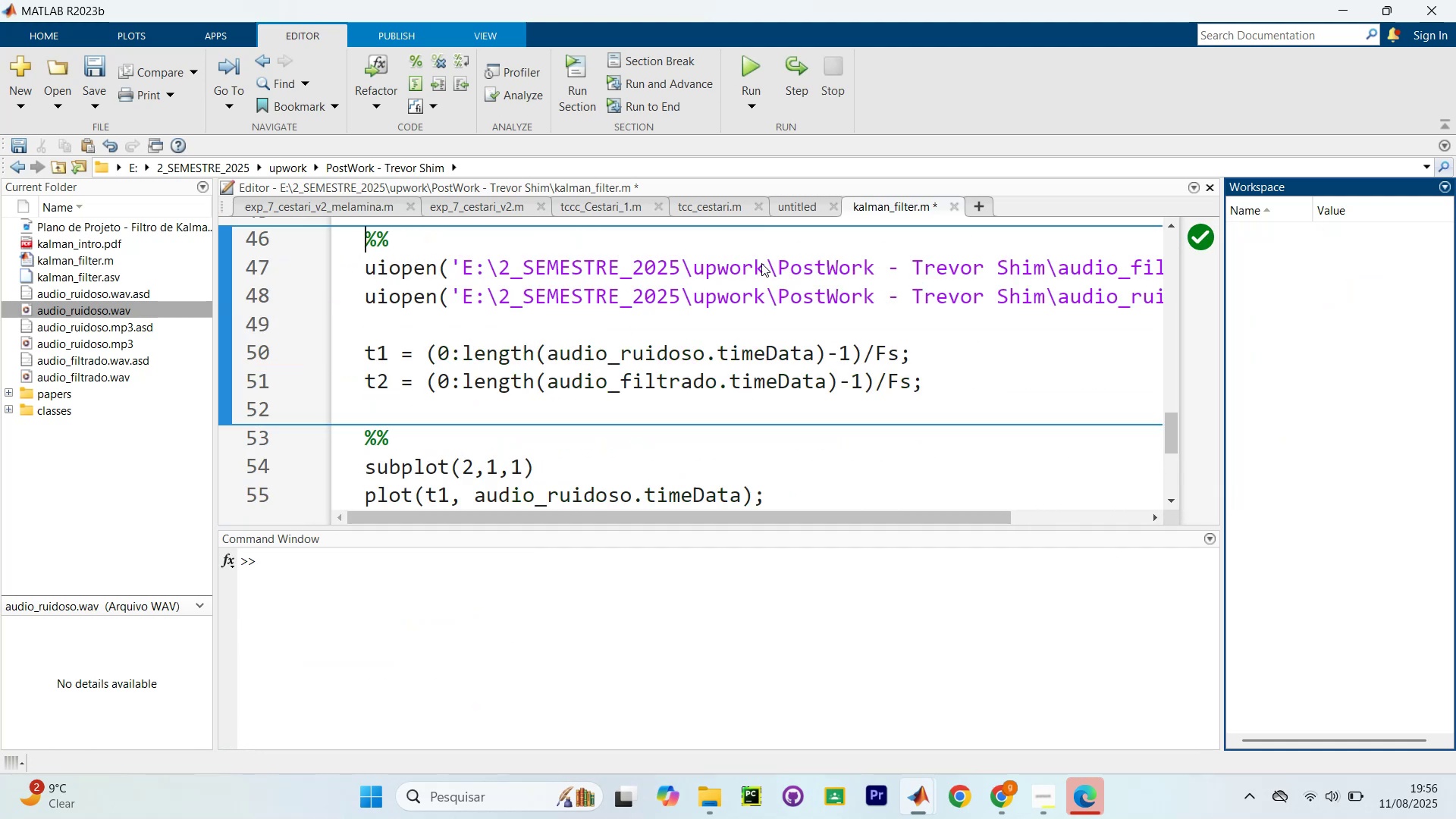 
key(Control+Shift+NumpadEnter)
 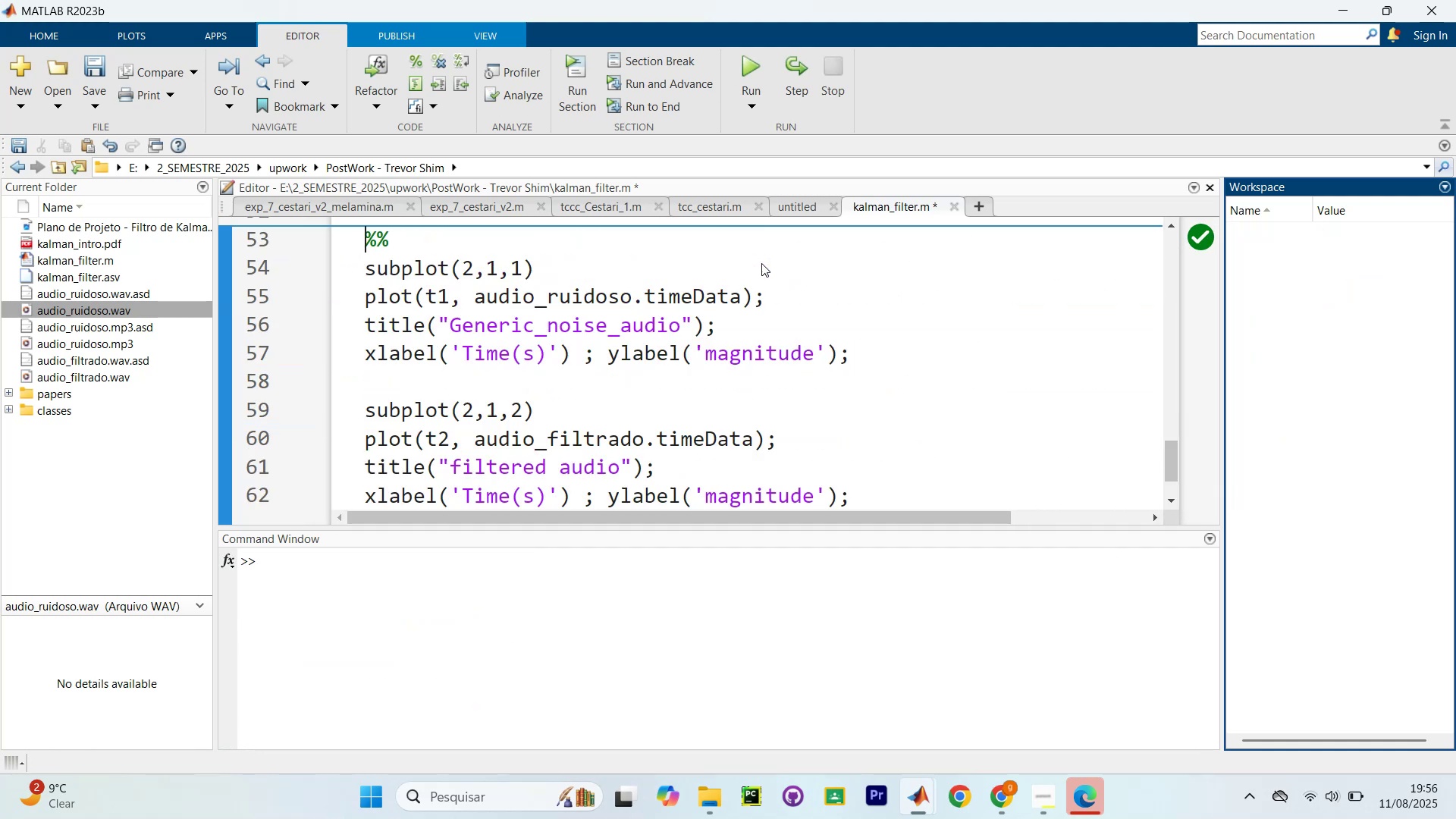 
key(Control+Shift+NumpadEnter)
 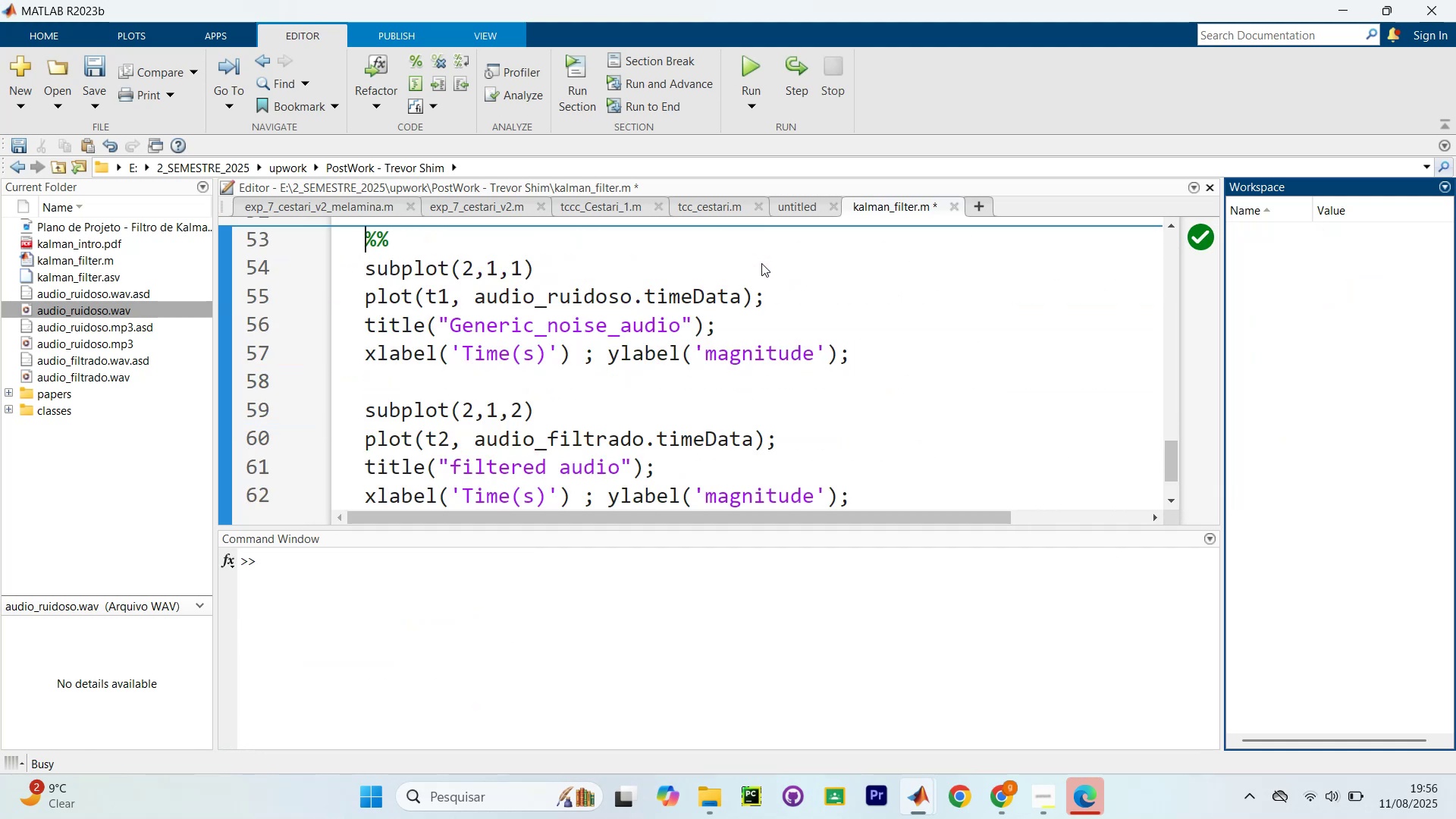 
key(Control+Shift+NumpadEnter)
 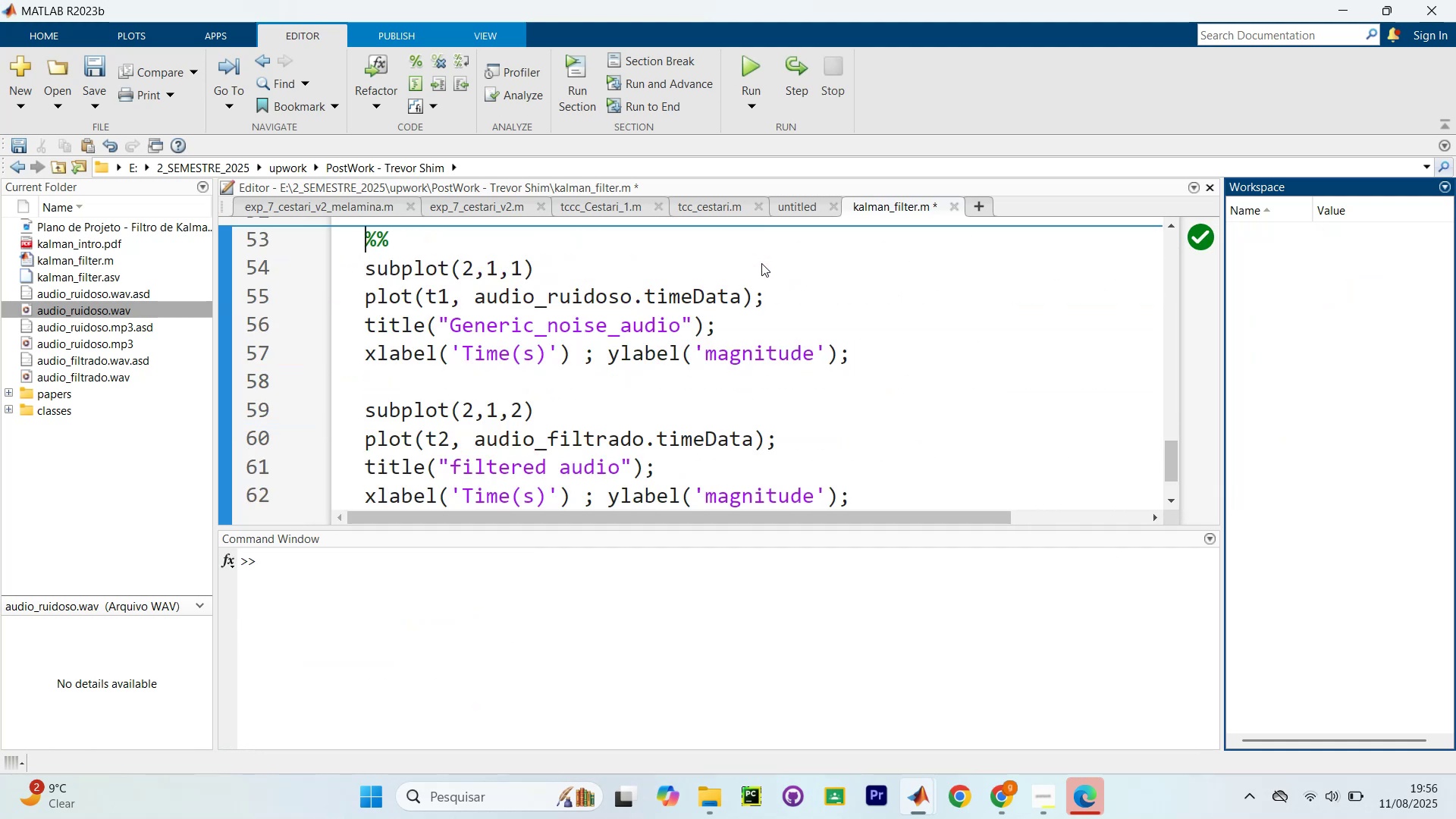 
key(Control+Shift+NumpadEnter)
 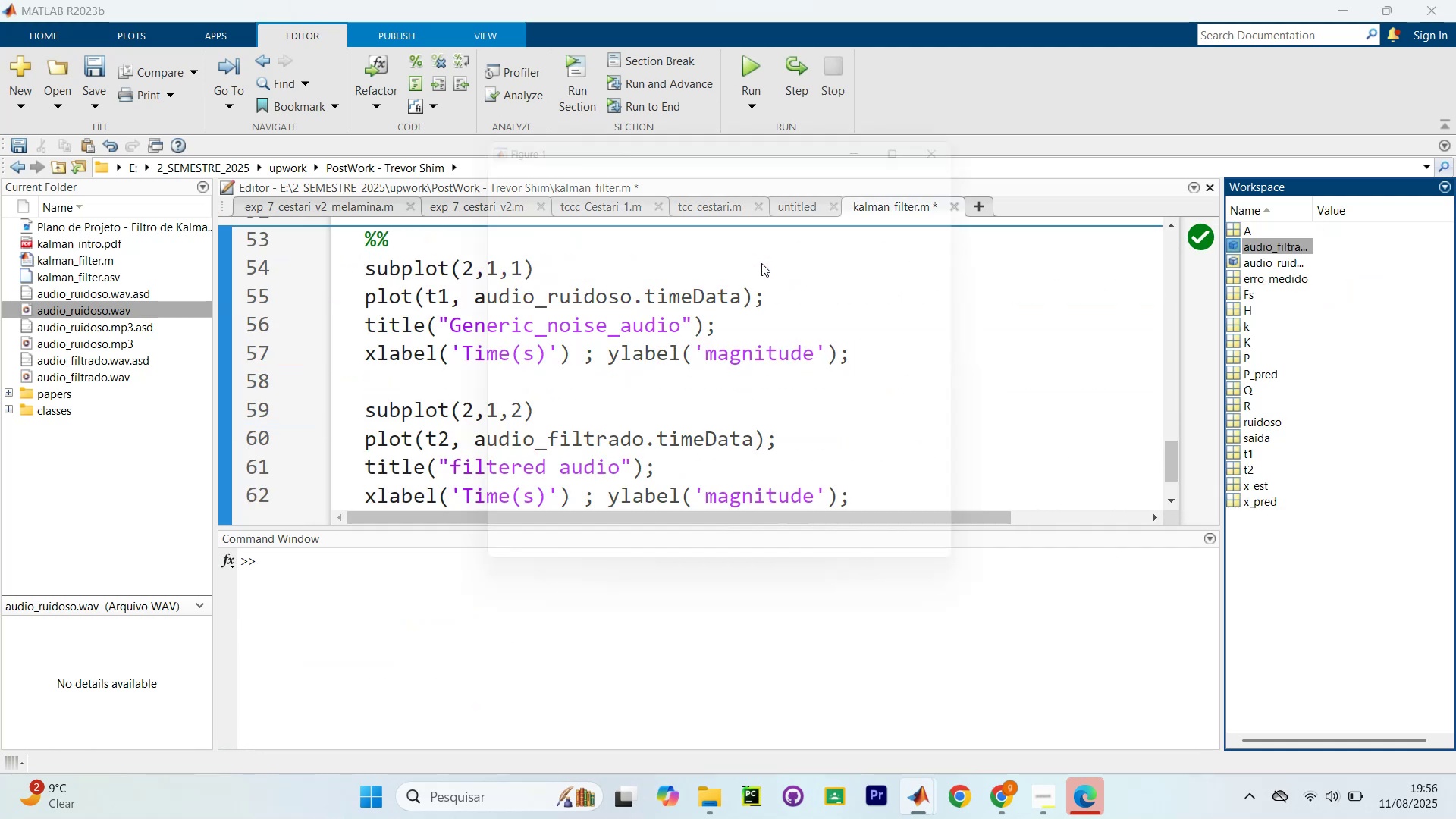 
hold_key(key=ControlLeft, duration=0.51)
scroll: coordinate [1107, 340], scroll_direction: down, amount: 9.0
 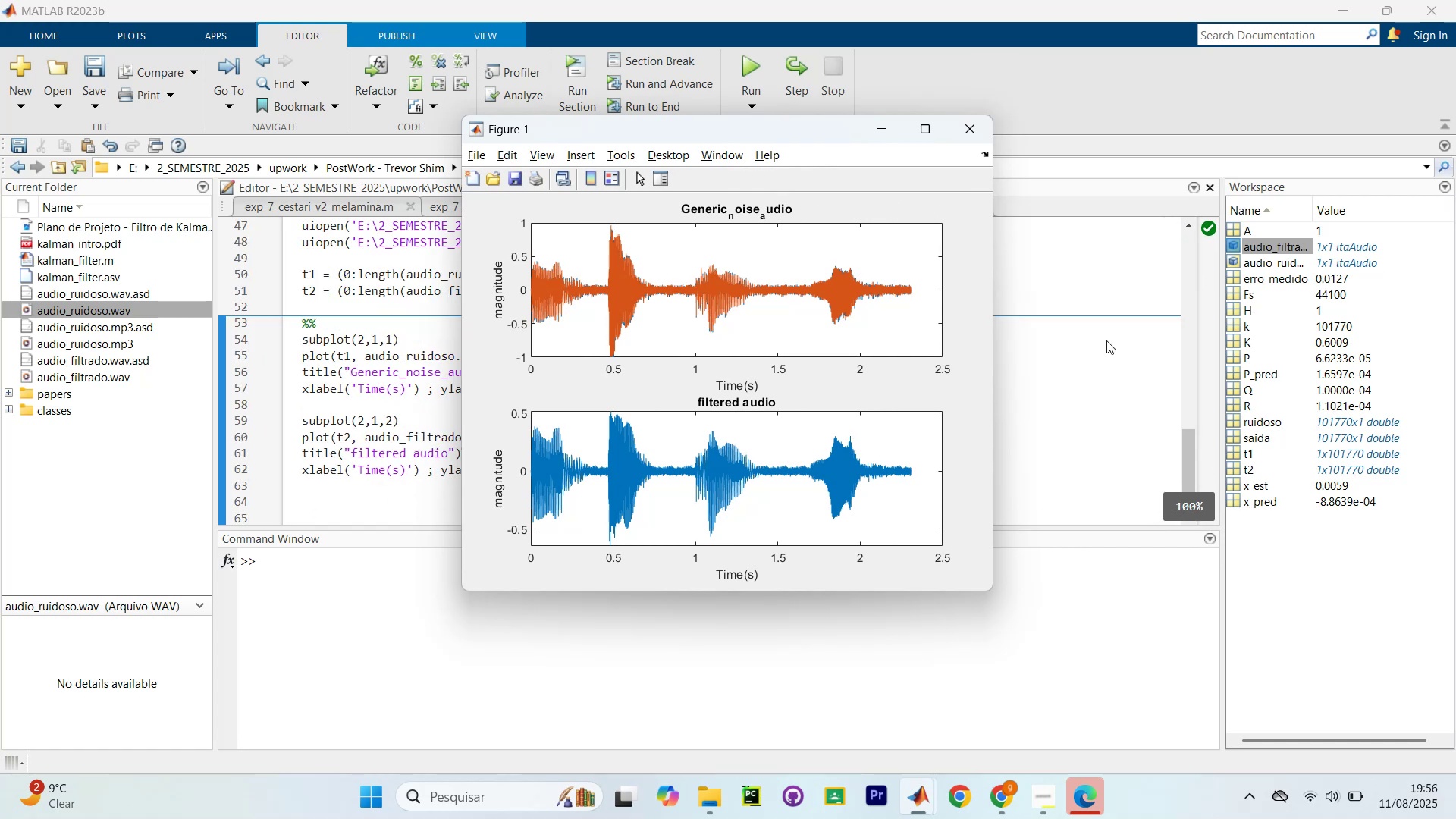 
hold_key(key=ControlLeft, duration=1.14)
 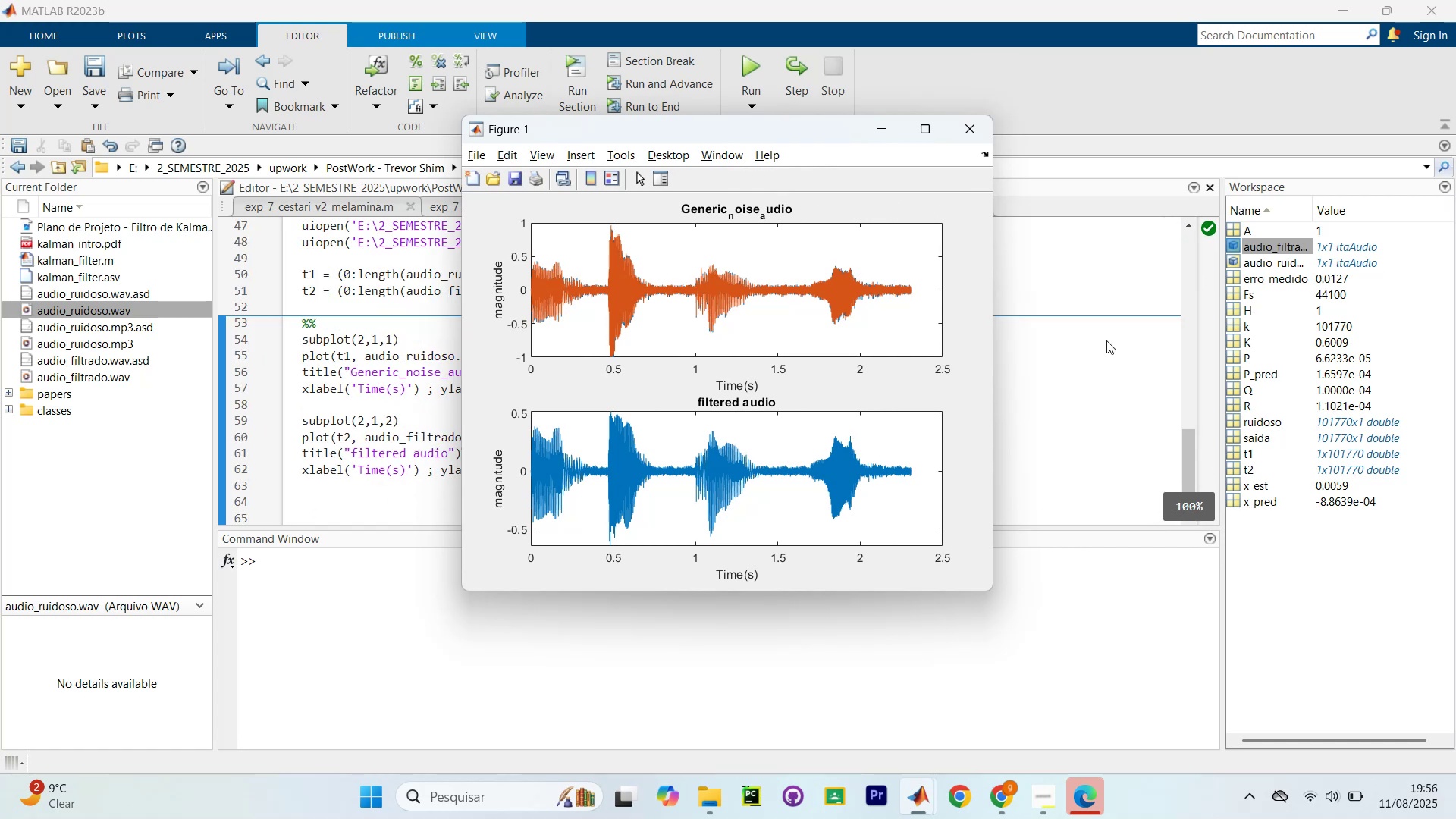 
hold_key(key=ControlLeft, duration=0.34)
 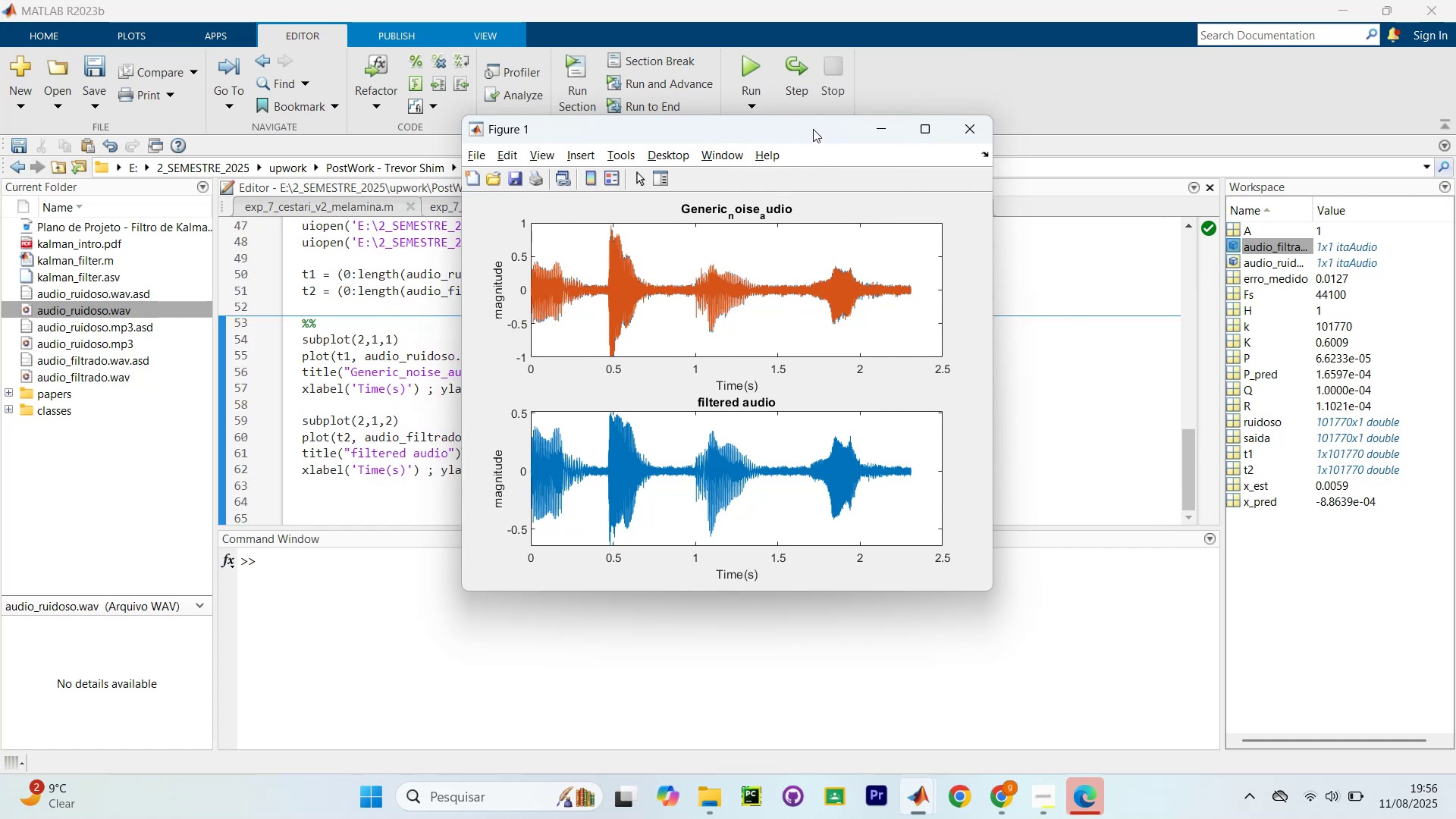 
double_click([813, 128])
 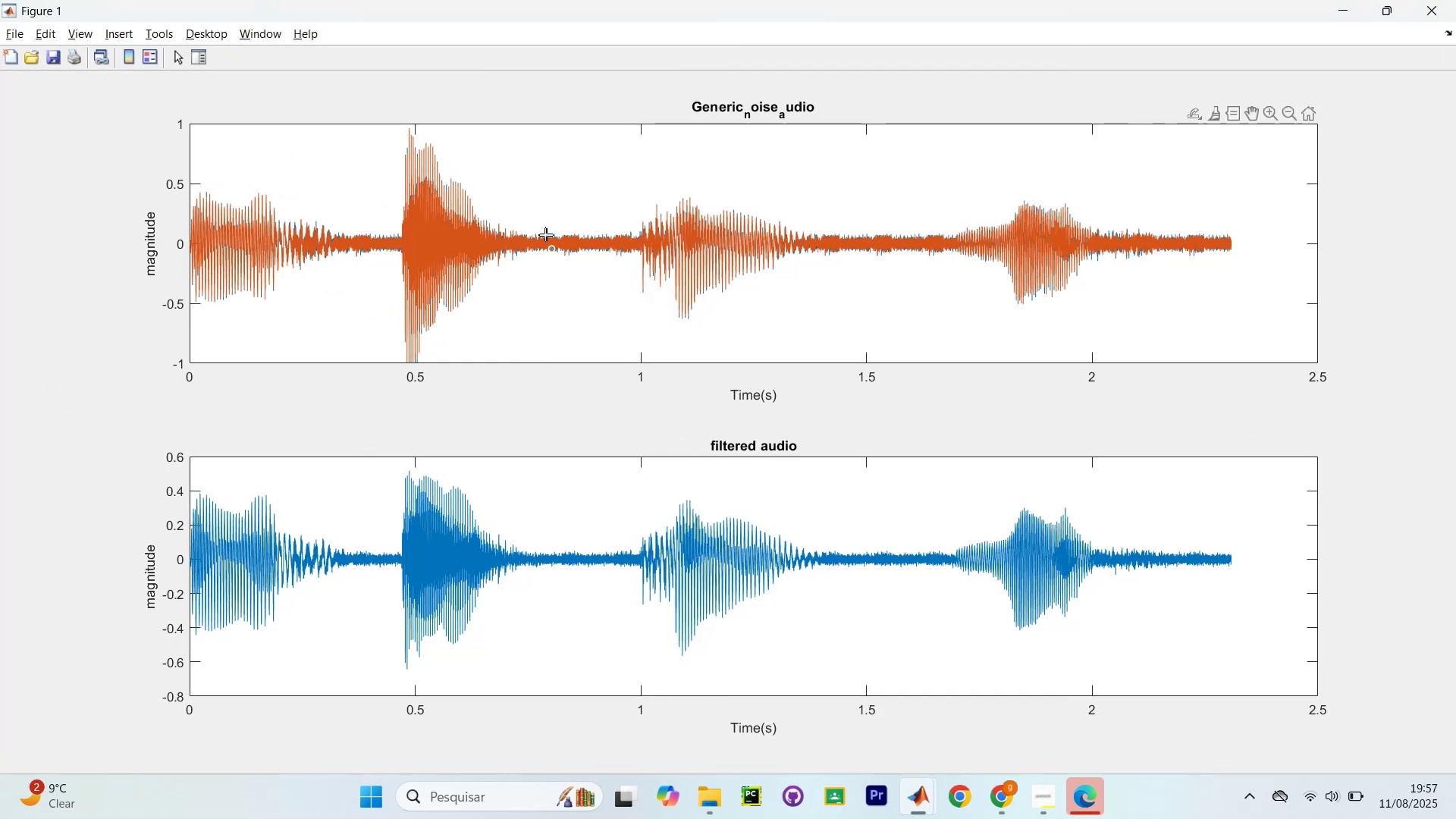 
left_click_drag(start_coordinate=[538, 221], to_coordinate=[596, 251])
 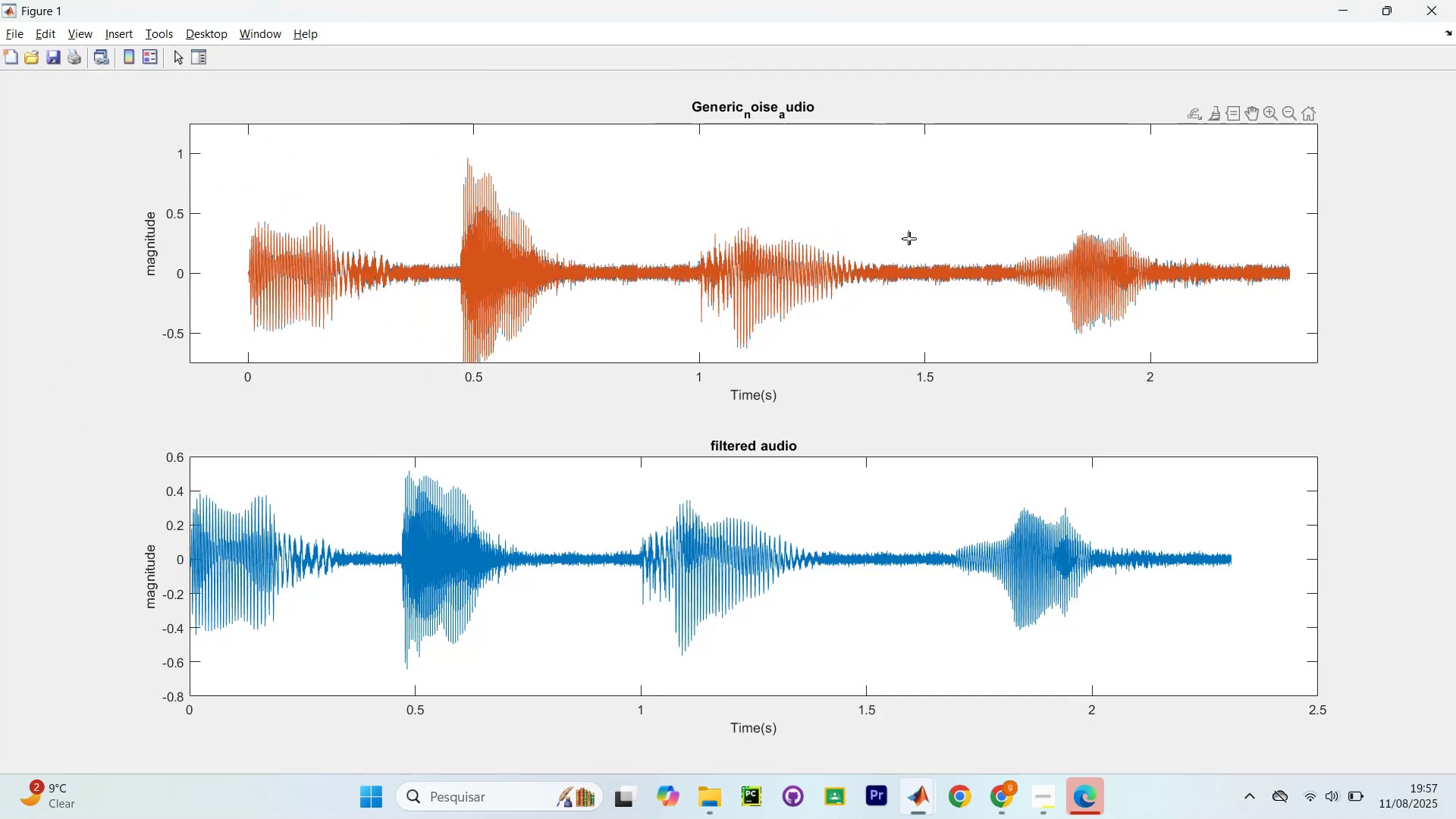 
left_click_drag(start_coordinate=[912, 240], to_coordinate=[846, 215])
 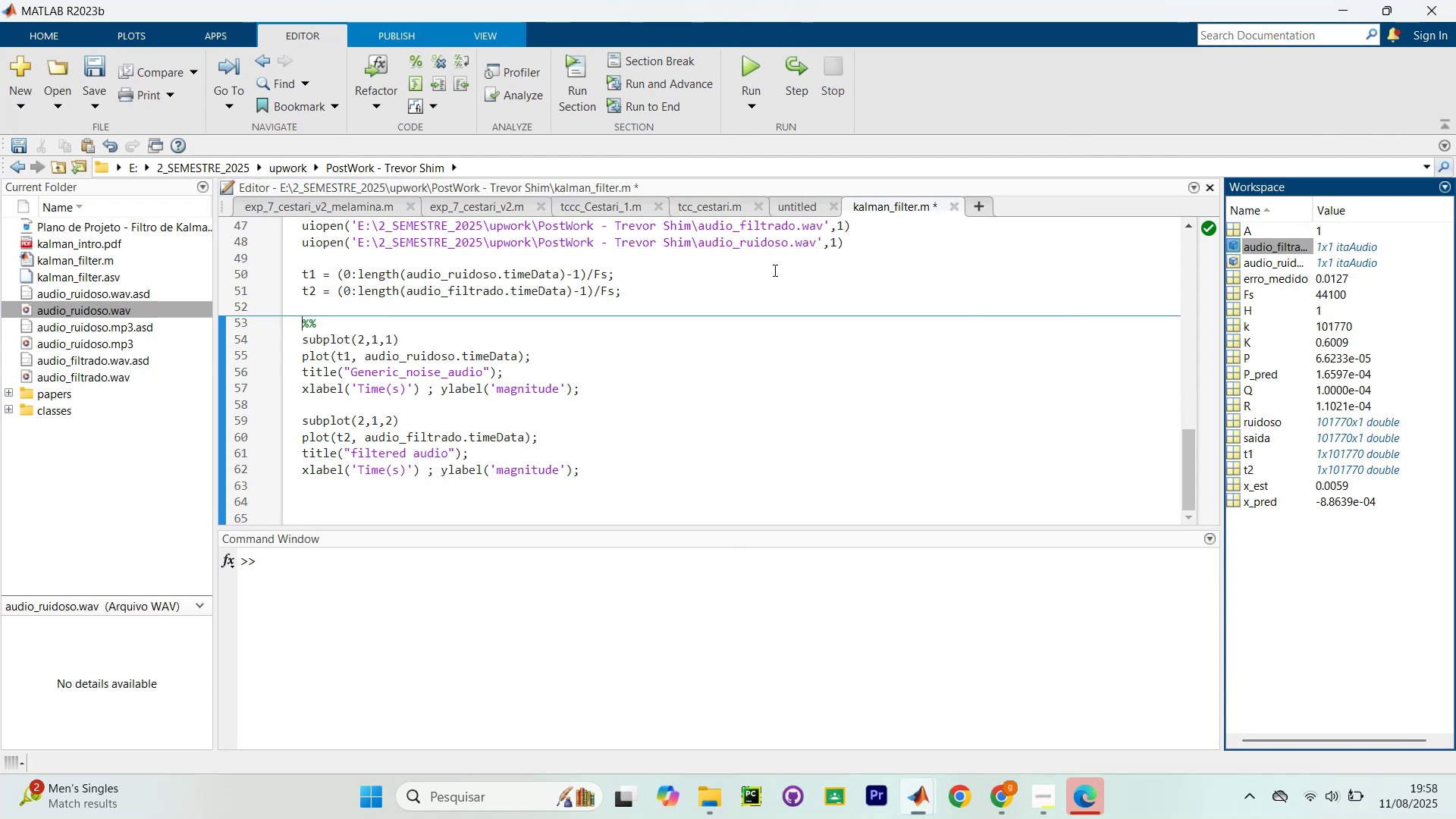 
wait(88.19)
 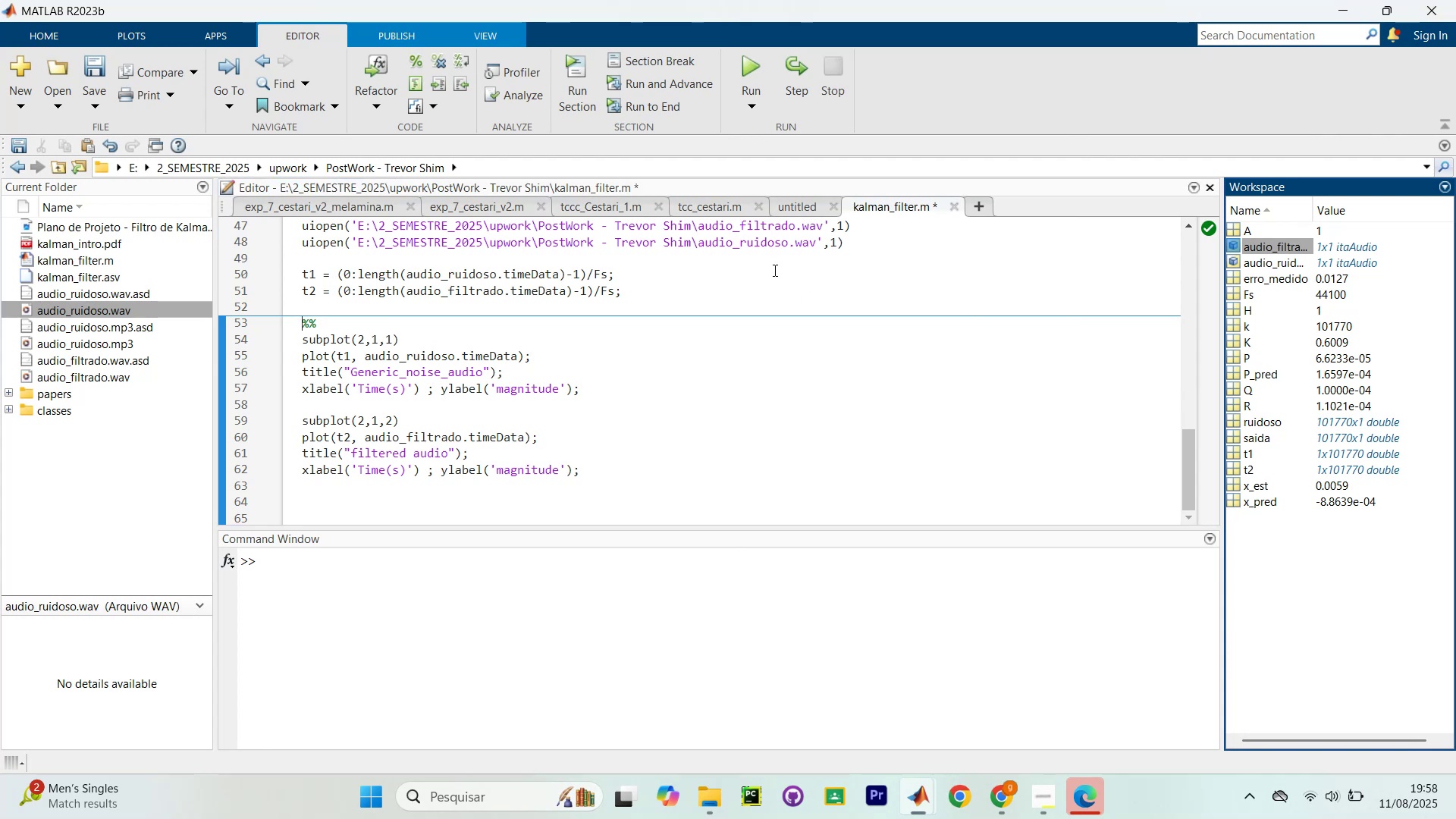 
left_click([711, 419])
 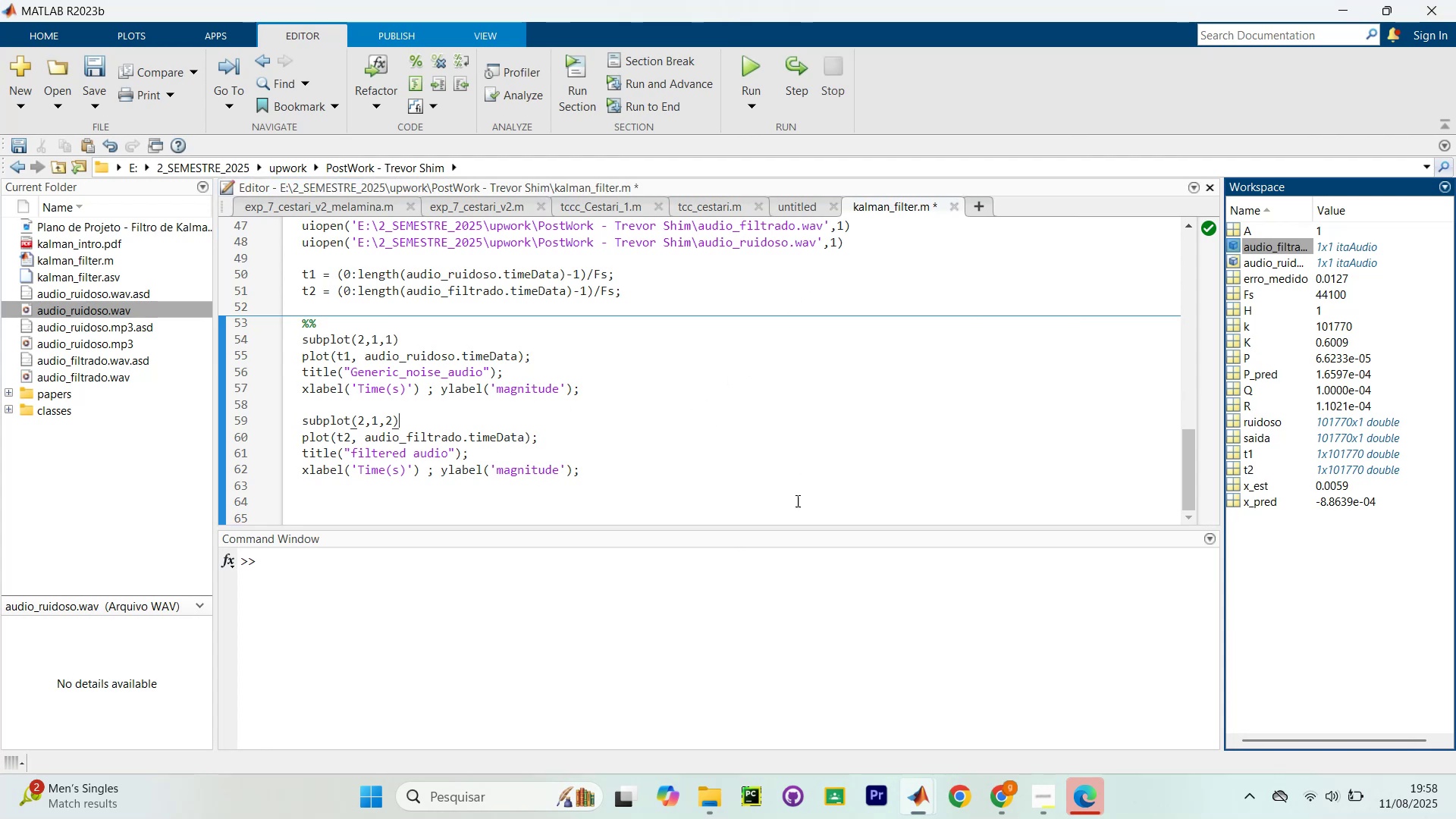 
key(Control+NumpadEnter)
 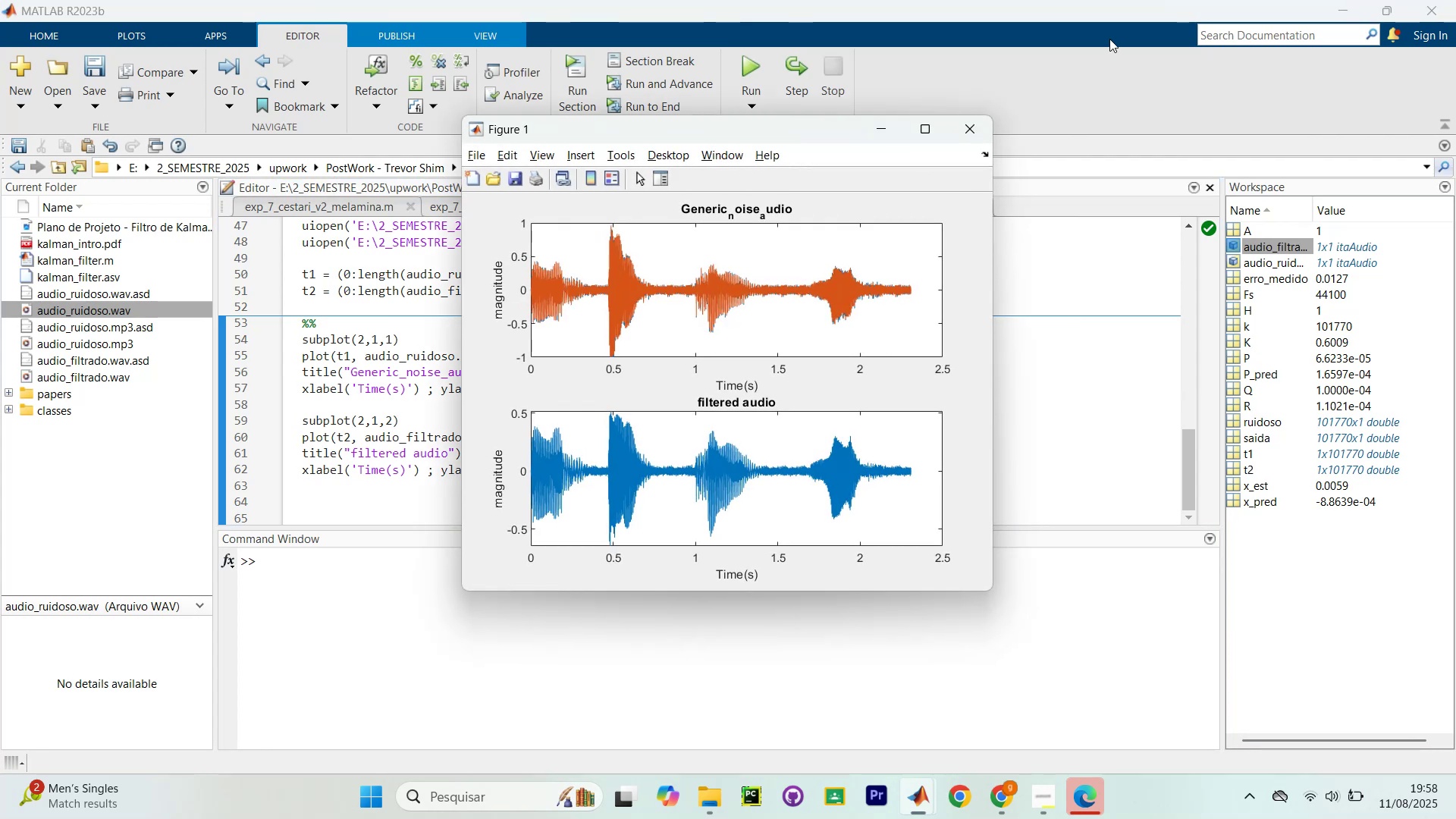 
left_click([979, 125])
 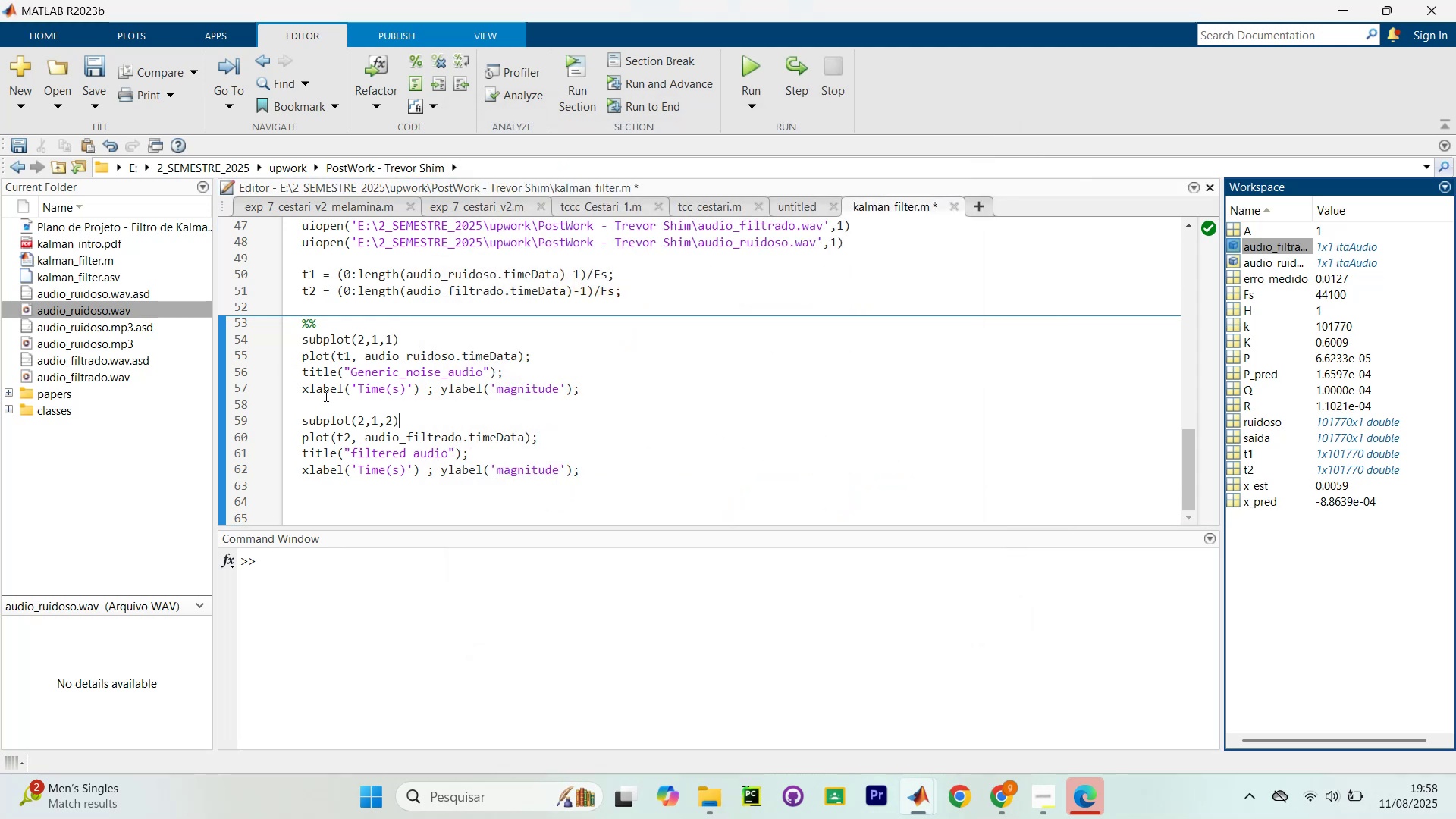 
left_click([335, 399])
 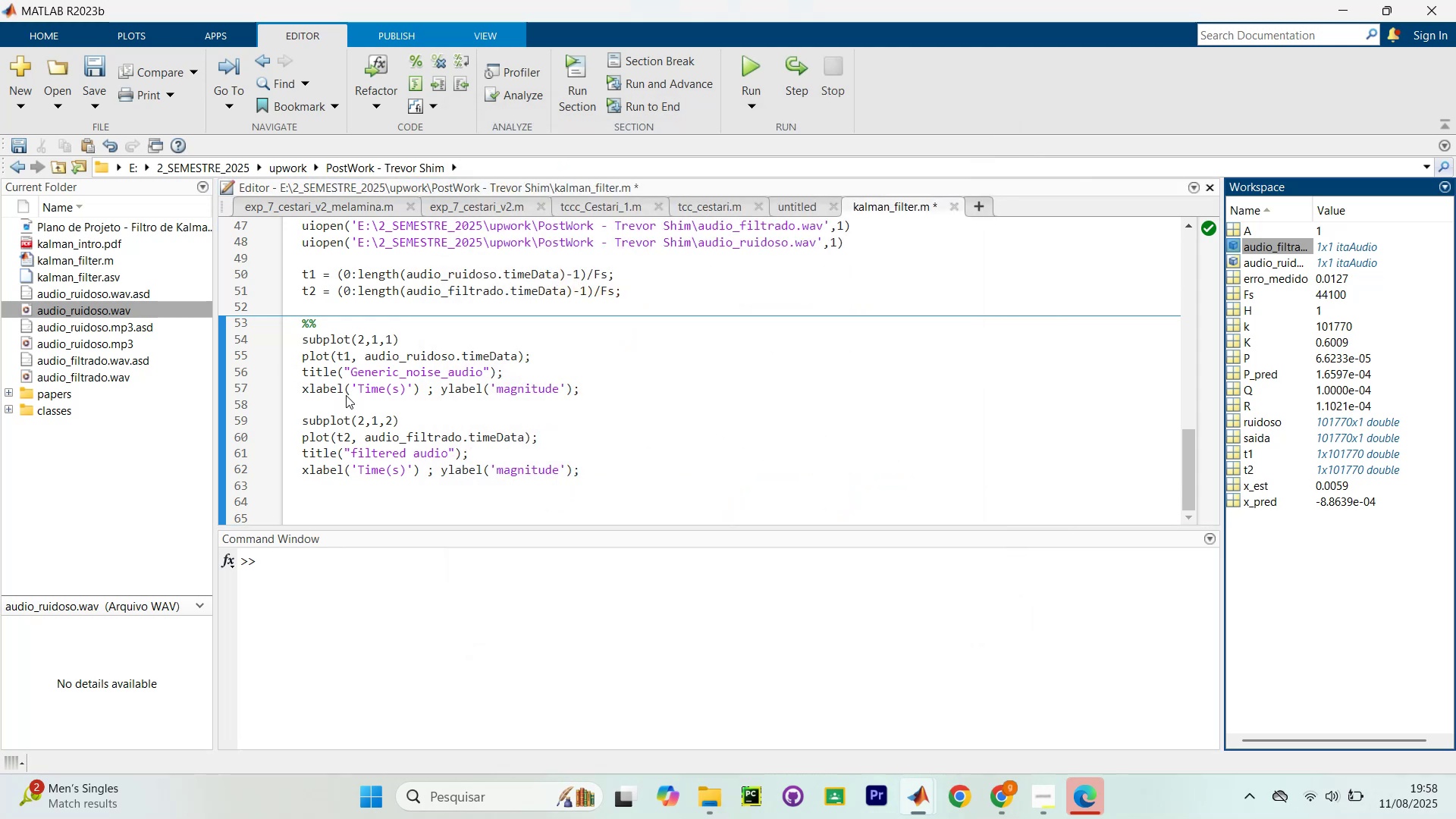 
key(H)
 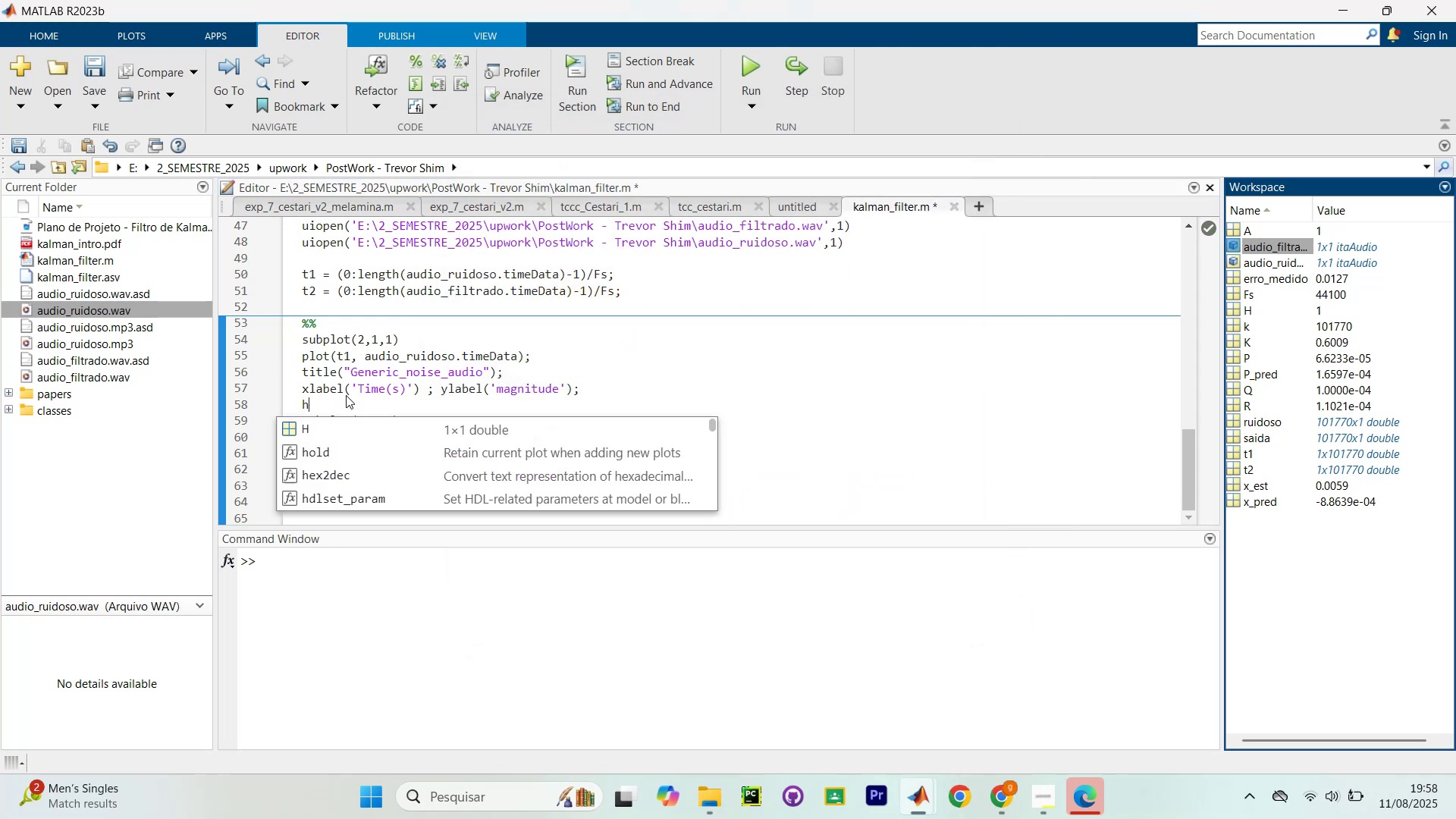 
key(Backspace)
 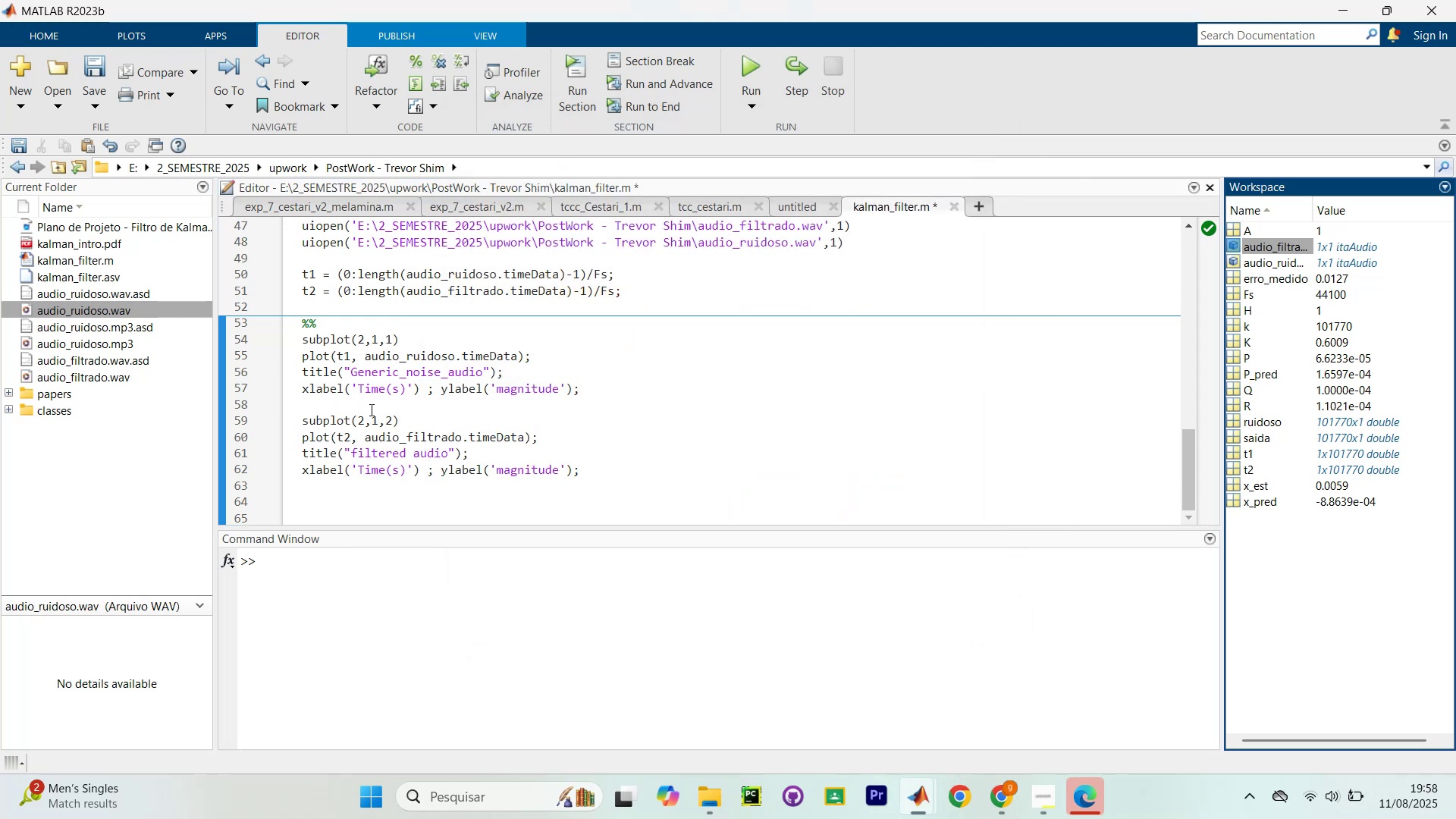 
left_click_drag(start_coordinate=[427, 417], to_coordinate=[237, 406])
 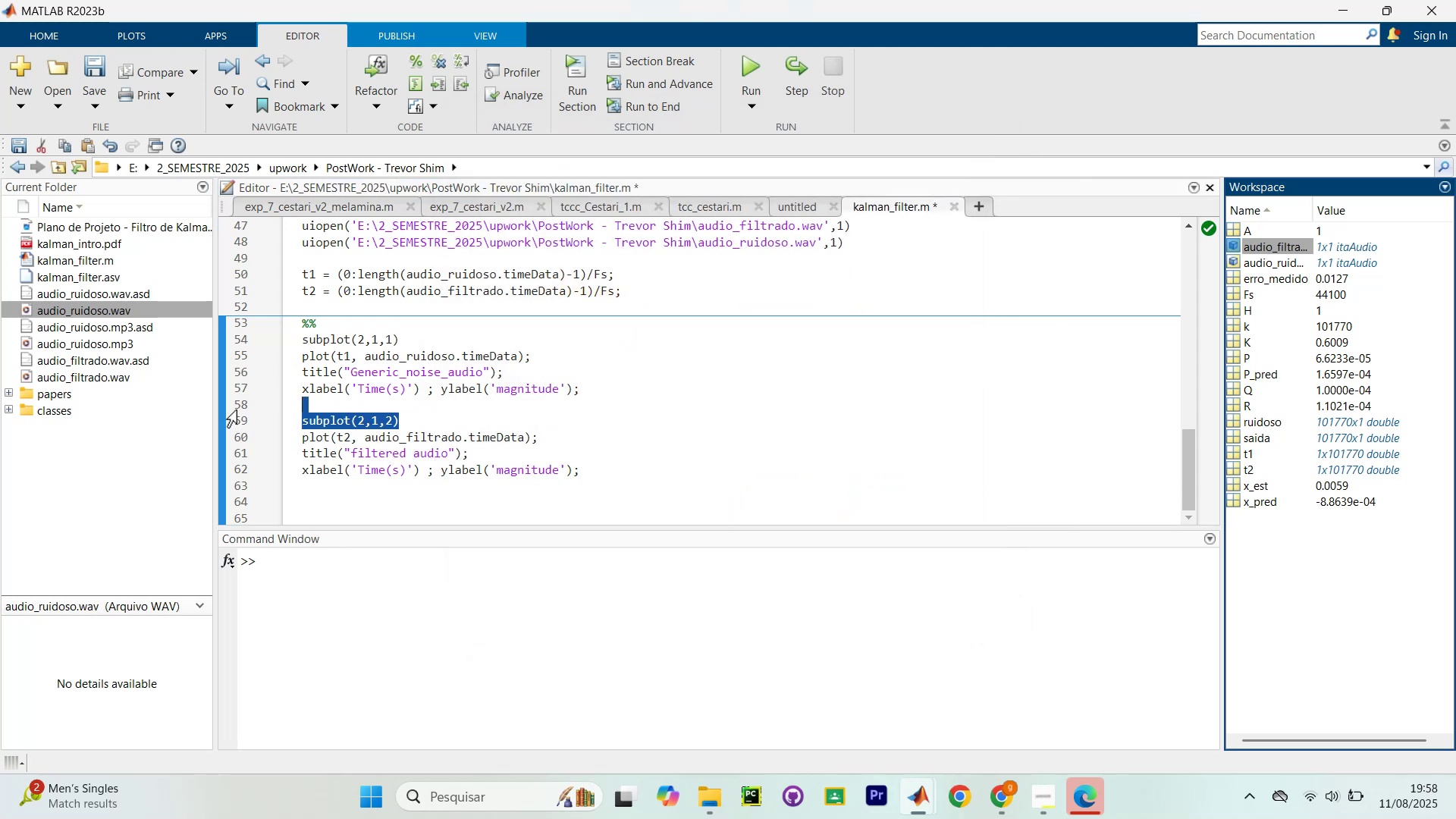 
key(Backspace)
 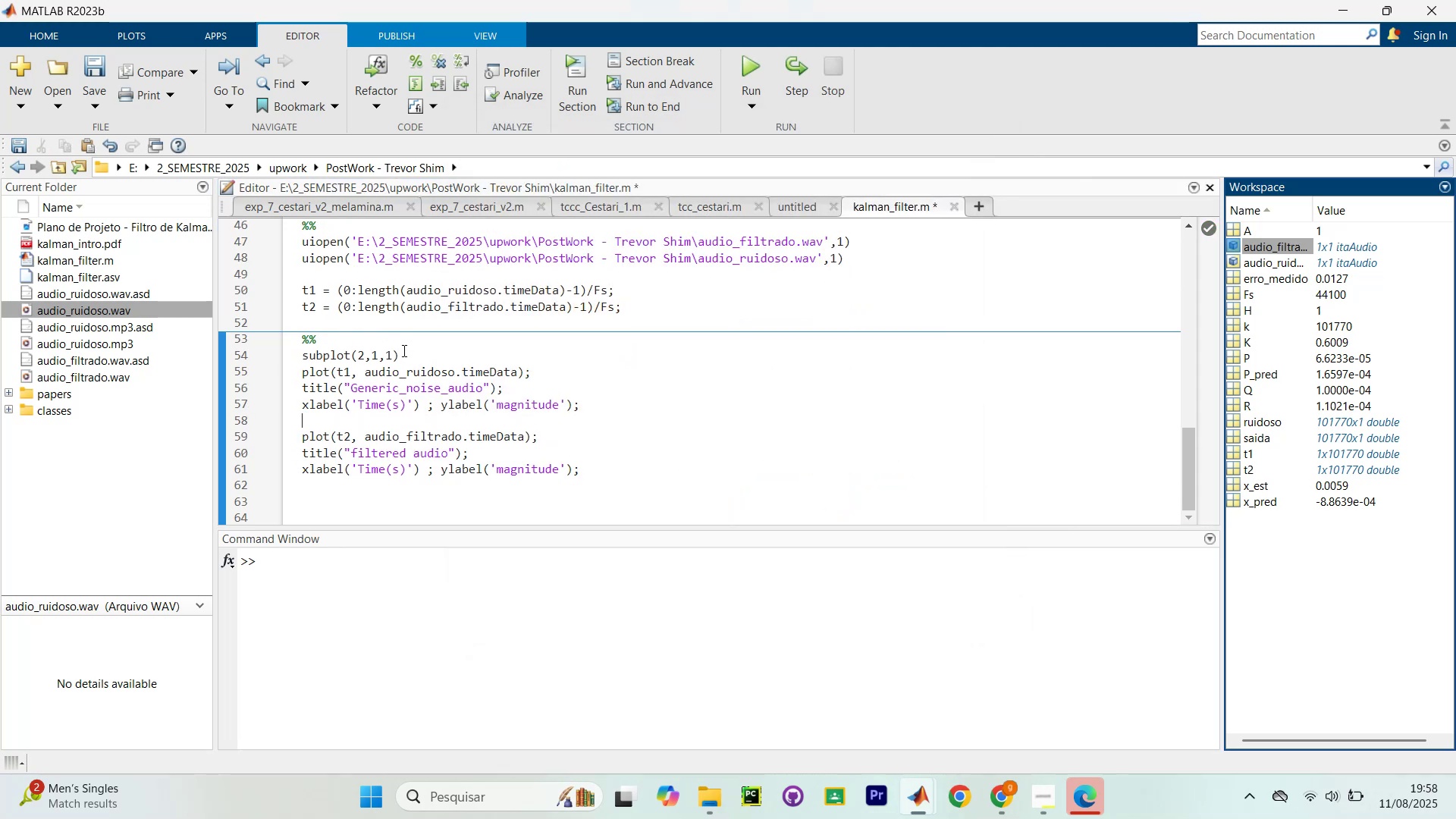 
left_click_drag(start_coordinate=[417, 356], to_coordinate=[256, 350])
 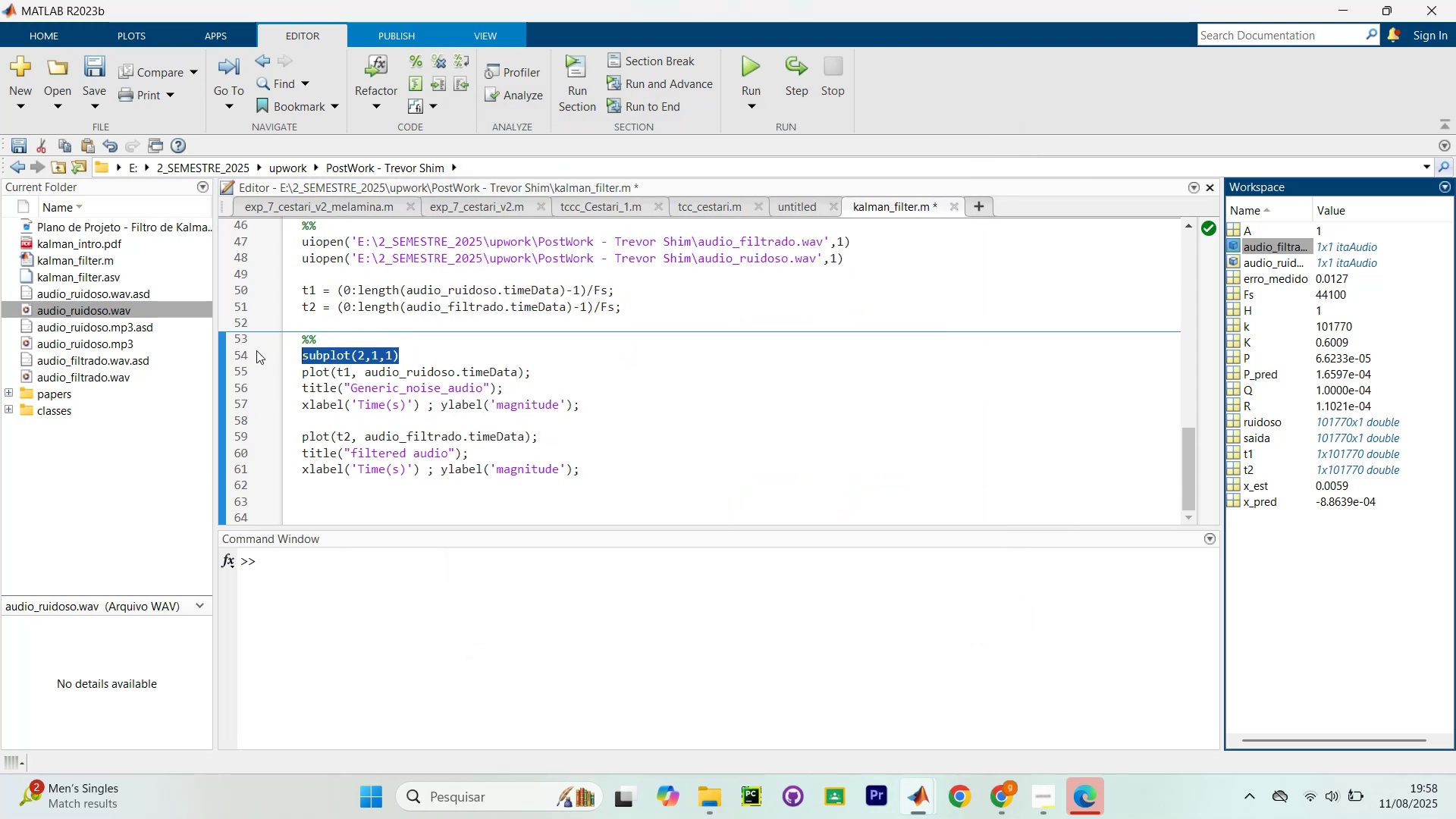 
key(Backspace)
 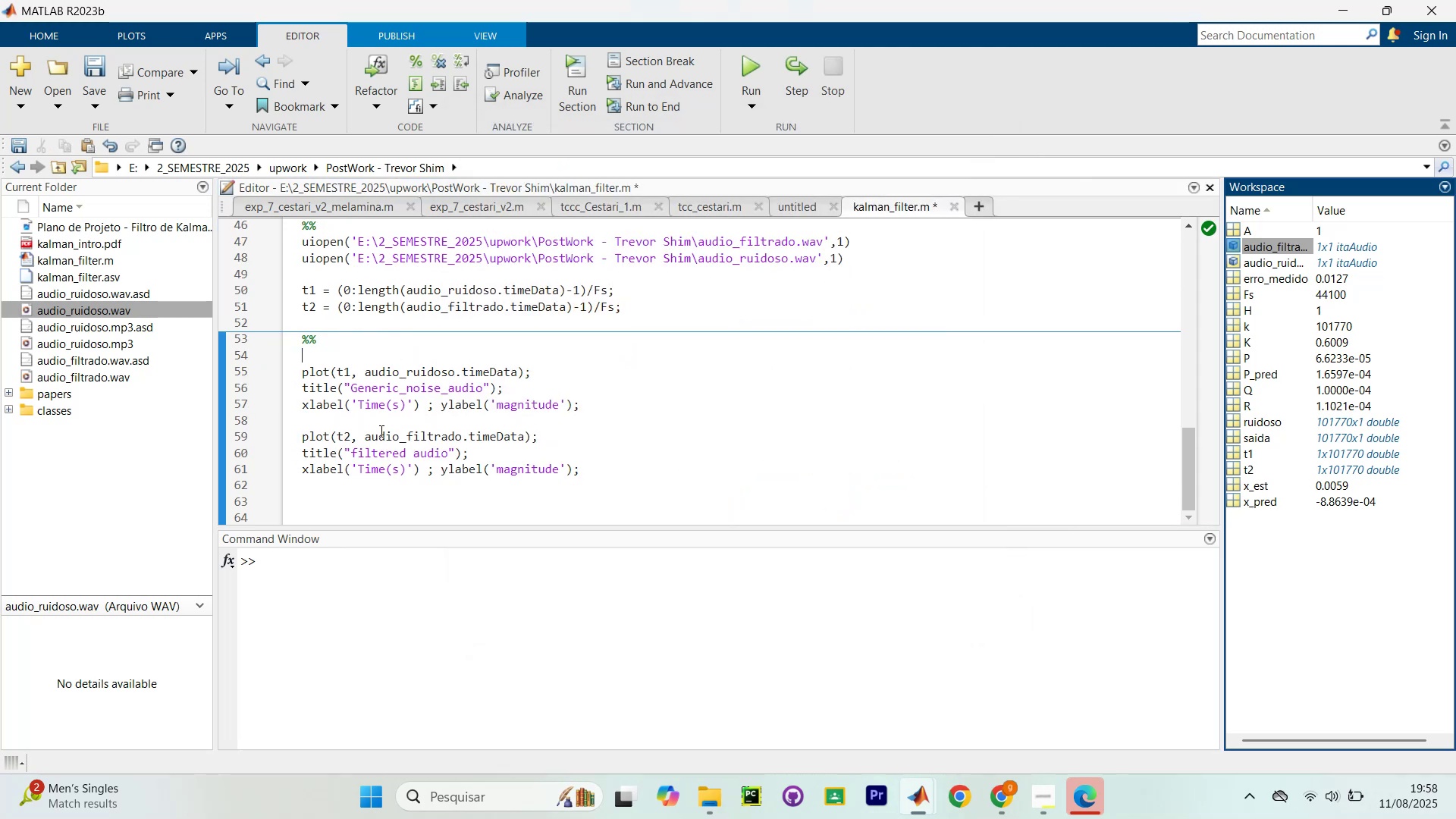 
left_click([383, 420])
 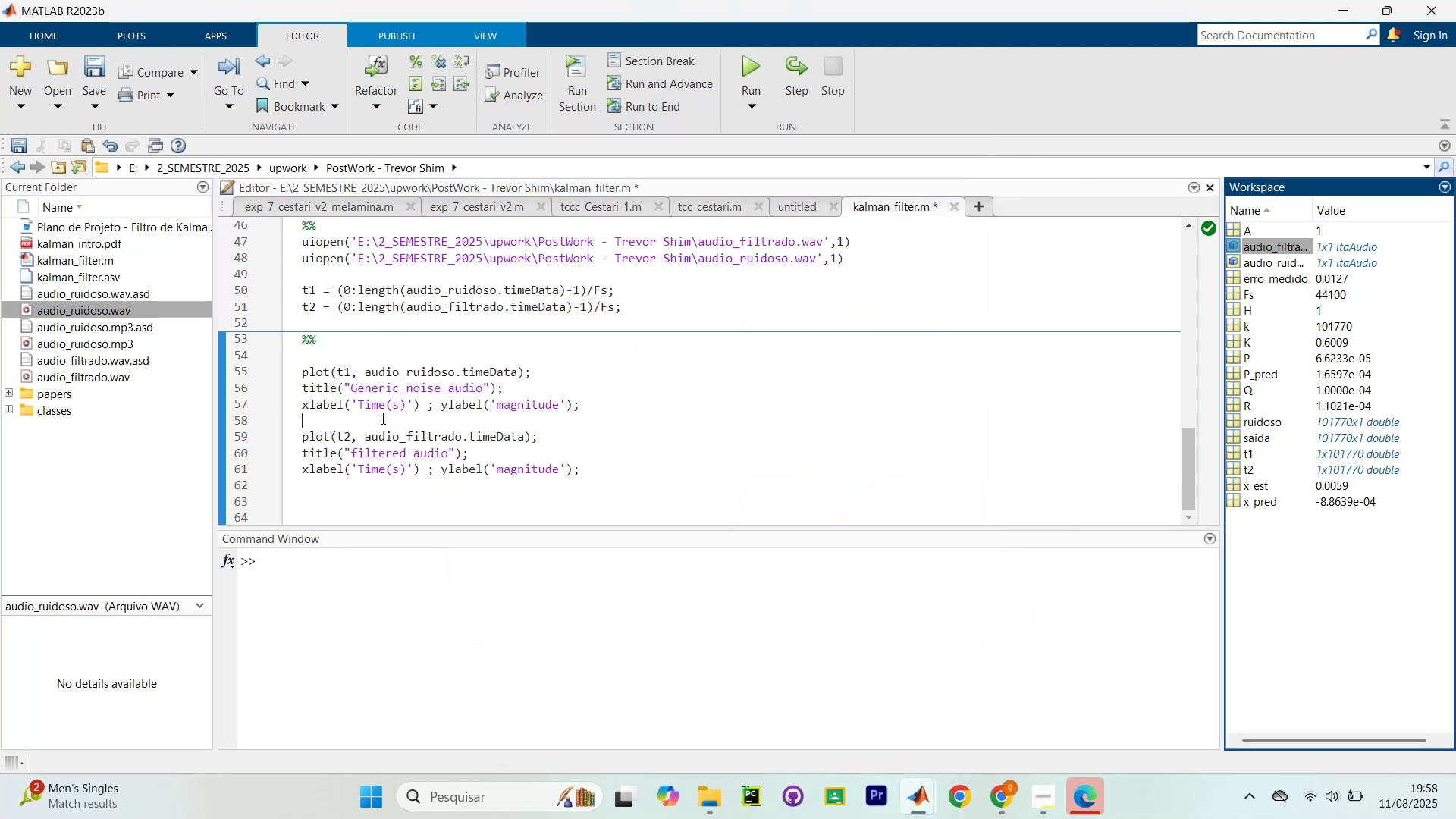 
type(hold on/)
 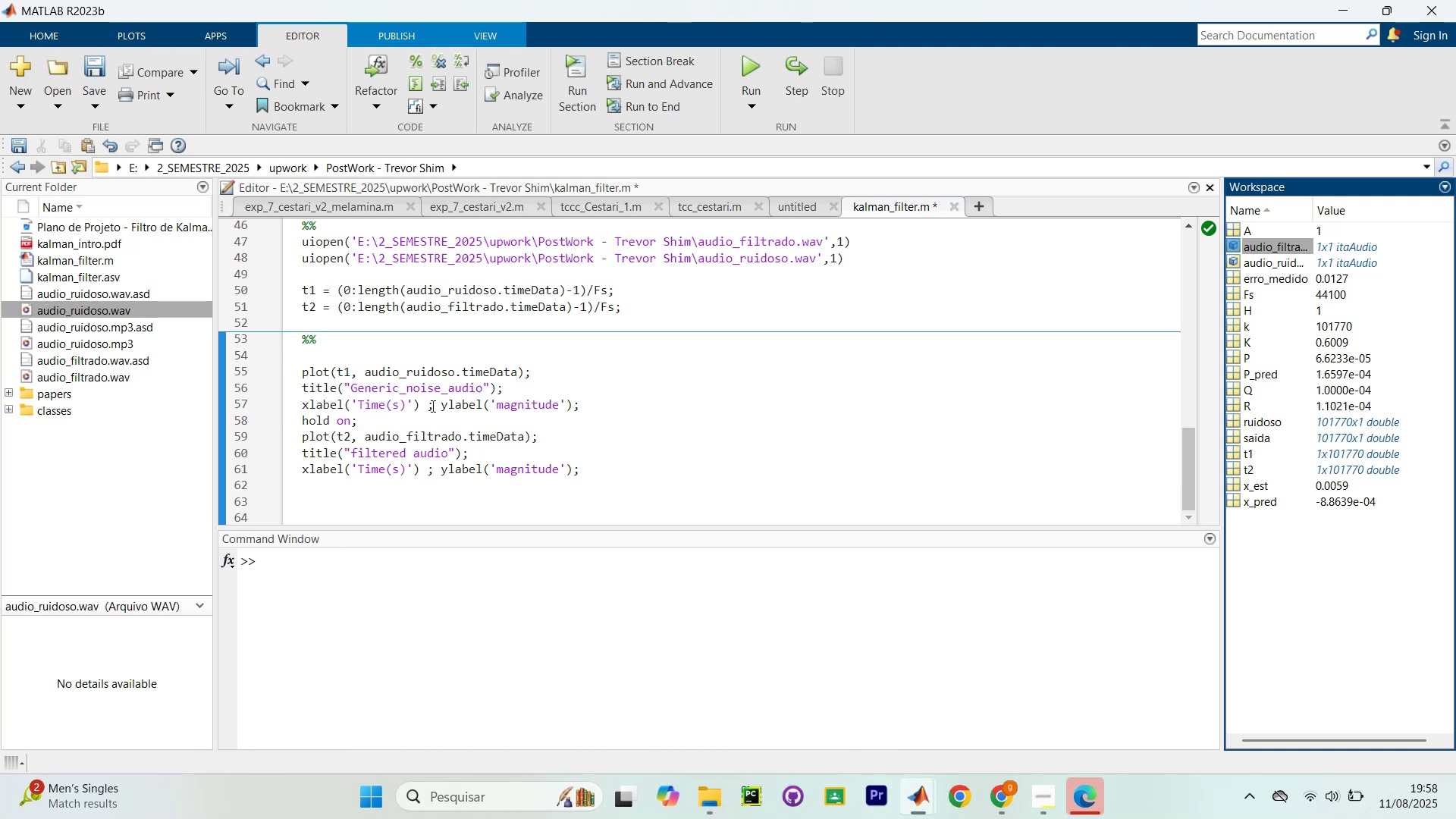 
key(Control+NumpadEnter)
 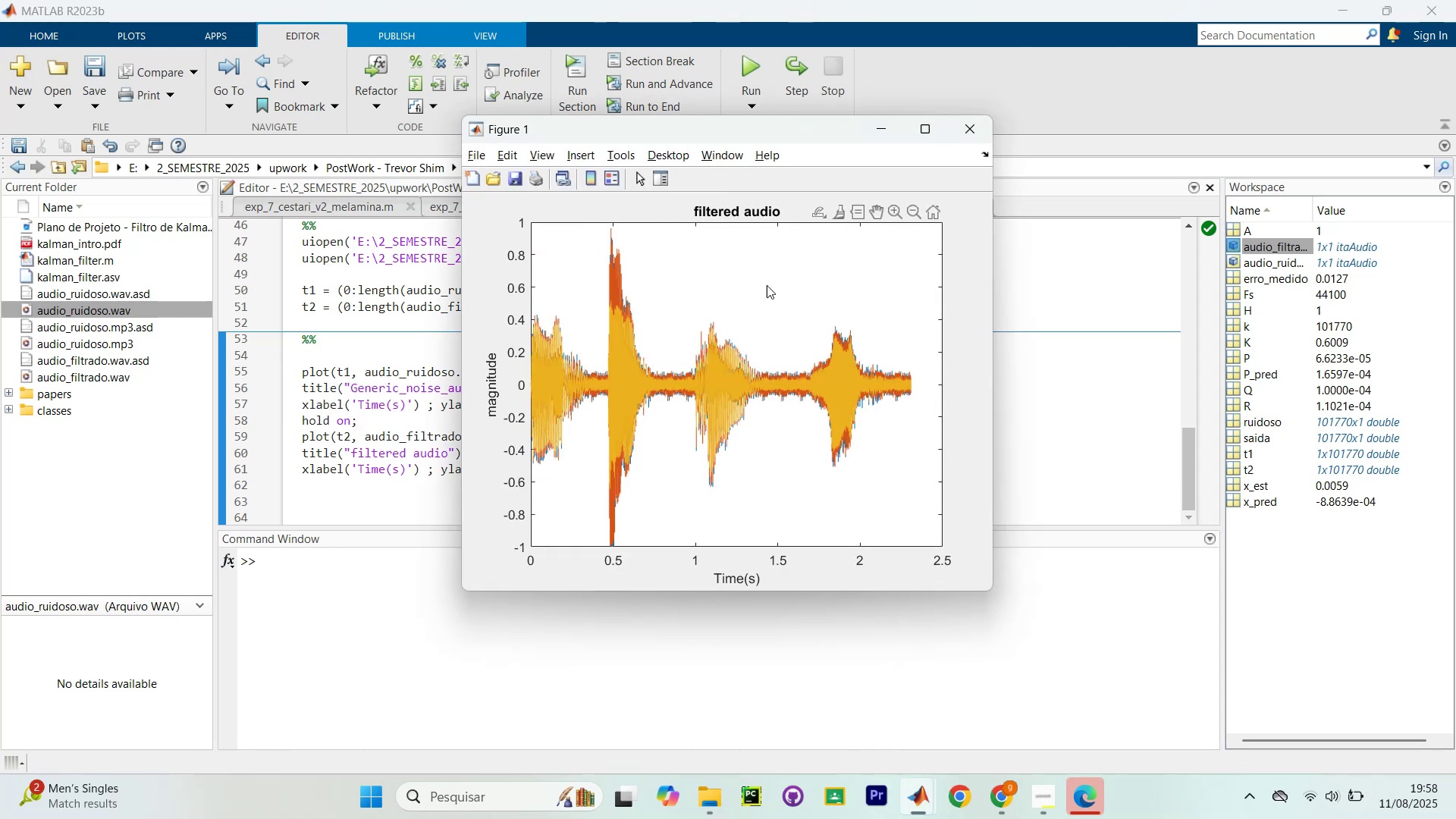 
left_click_drag(start_coordinate=[758, 136], to_coordinate=[618, 139])
 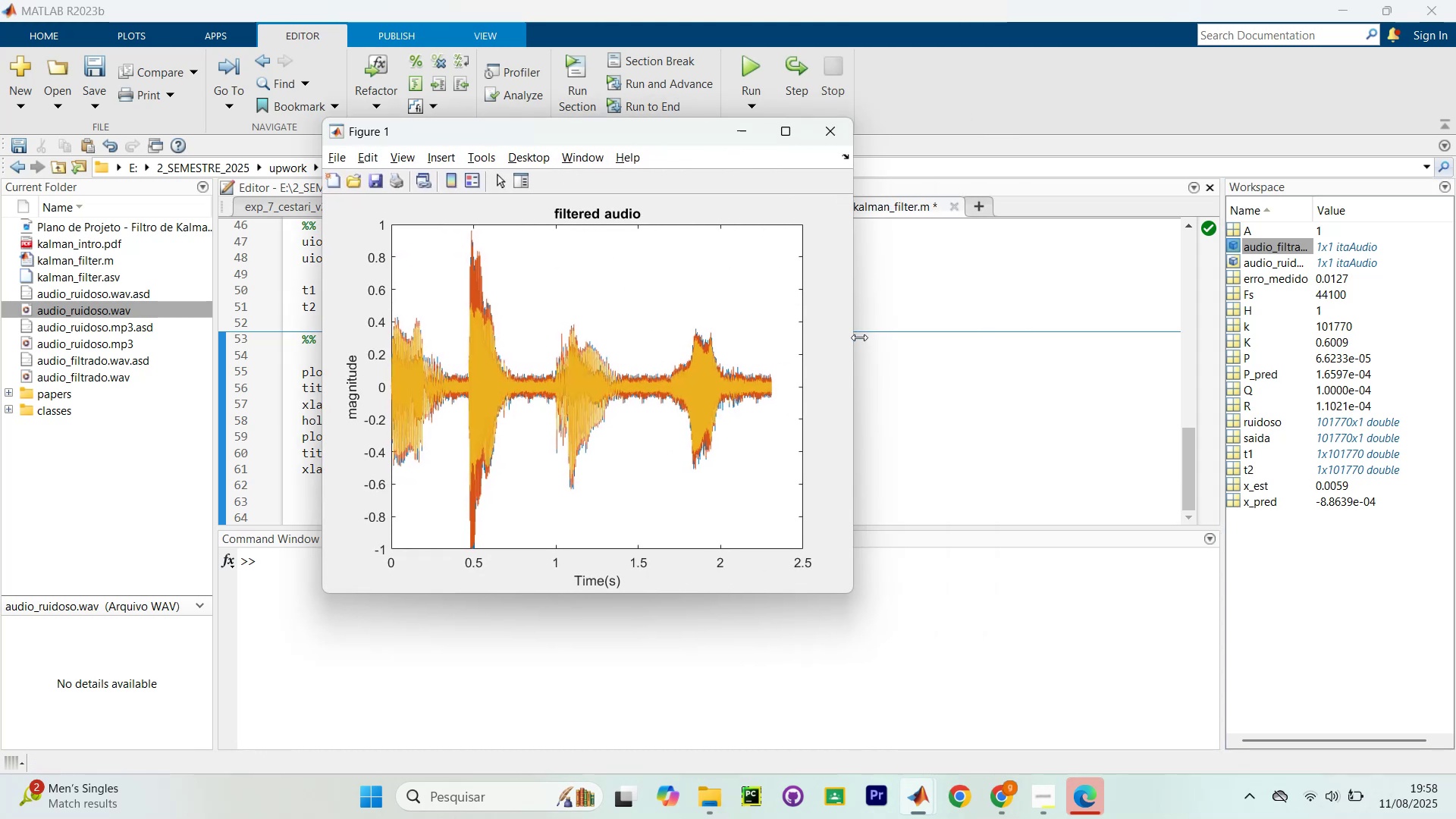 
left_click_drag(start_coordinate=[853, 344], to_coordinate=[1312, 418])
 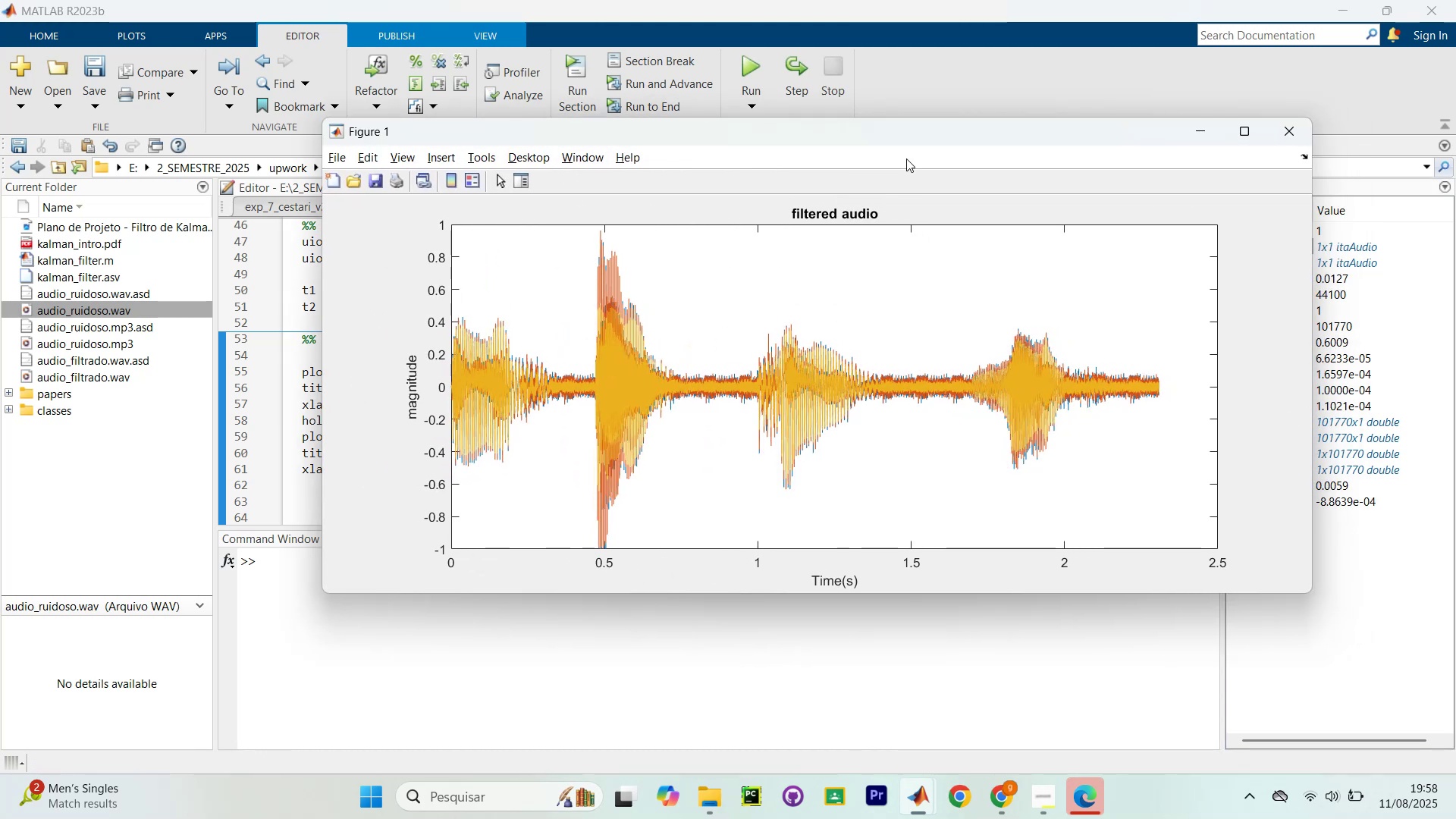 
left_click_drag(start_coordinate=[913, 133], to_coordinate=[813, 158])
 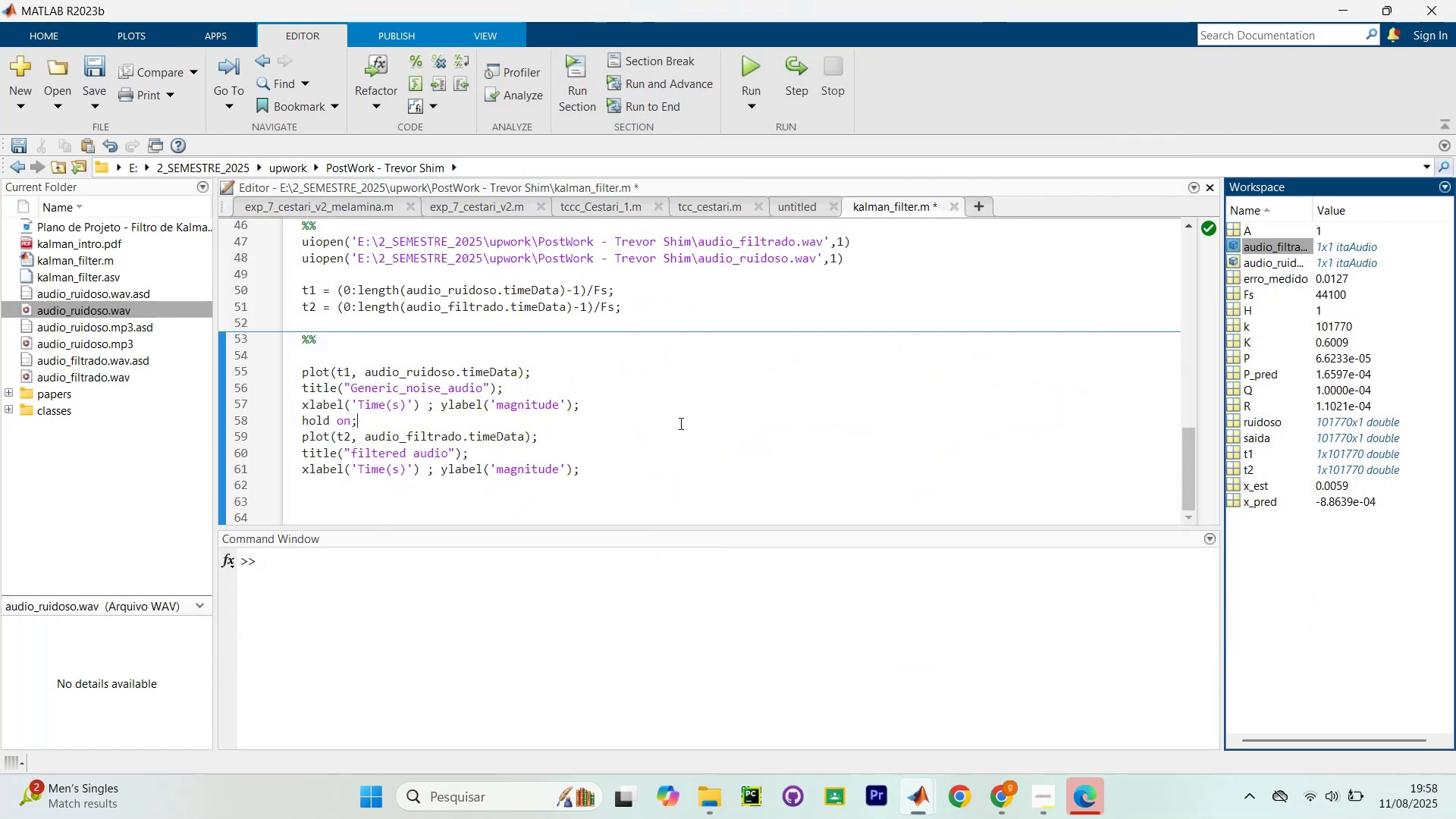 
left_click([606, 488])
 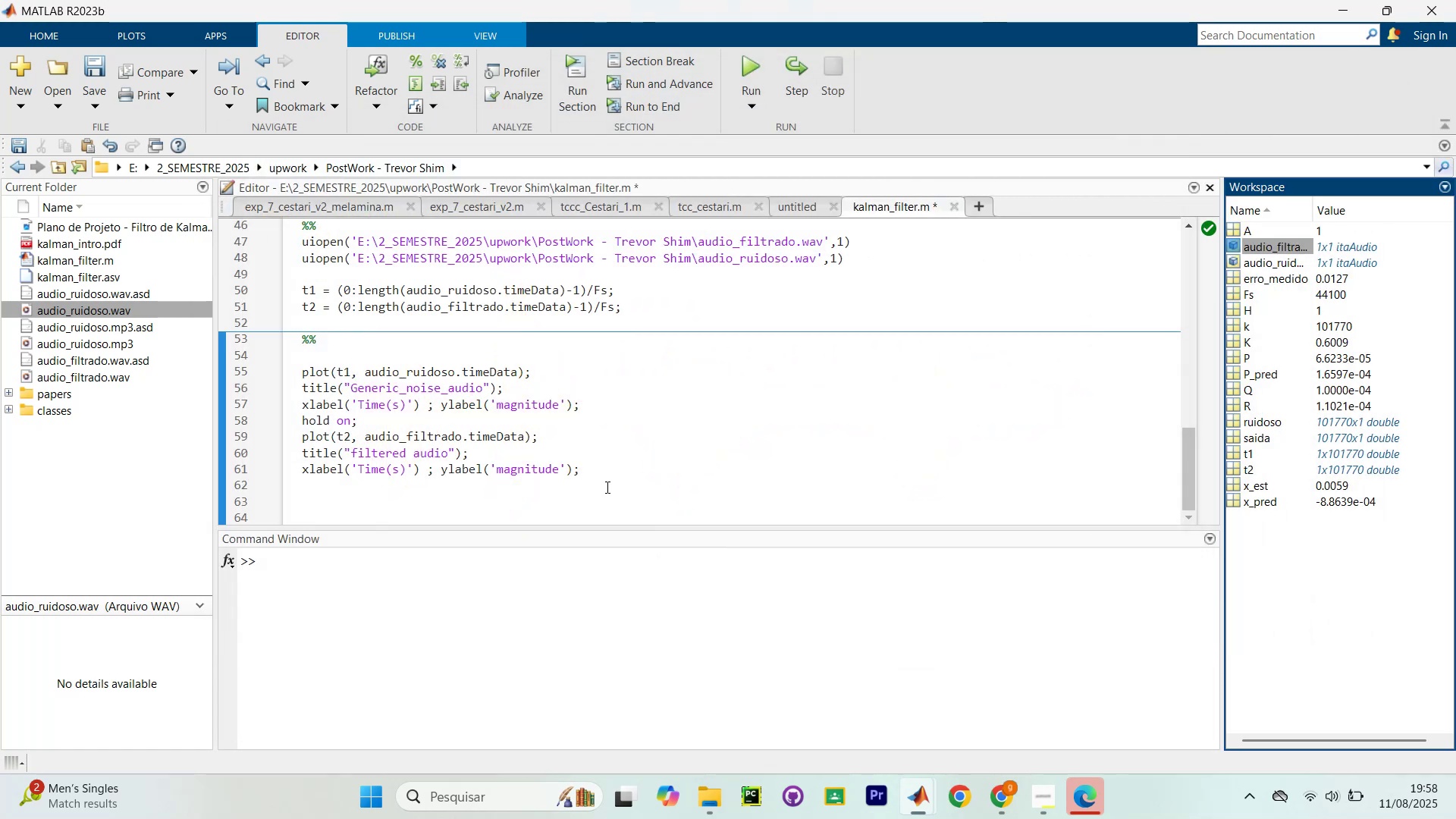 
type(legend)
 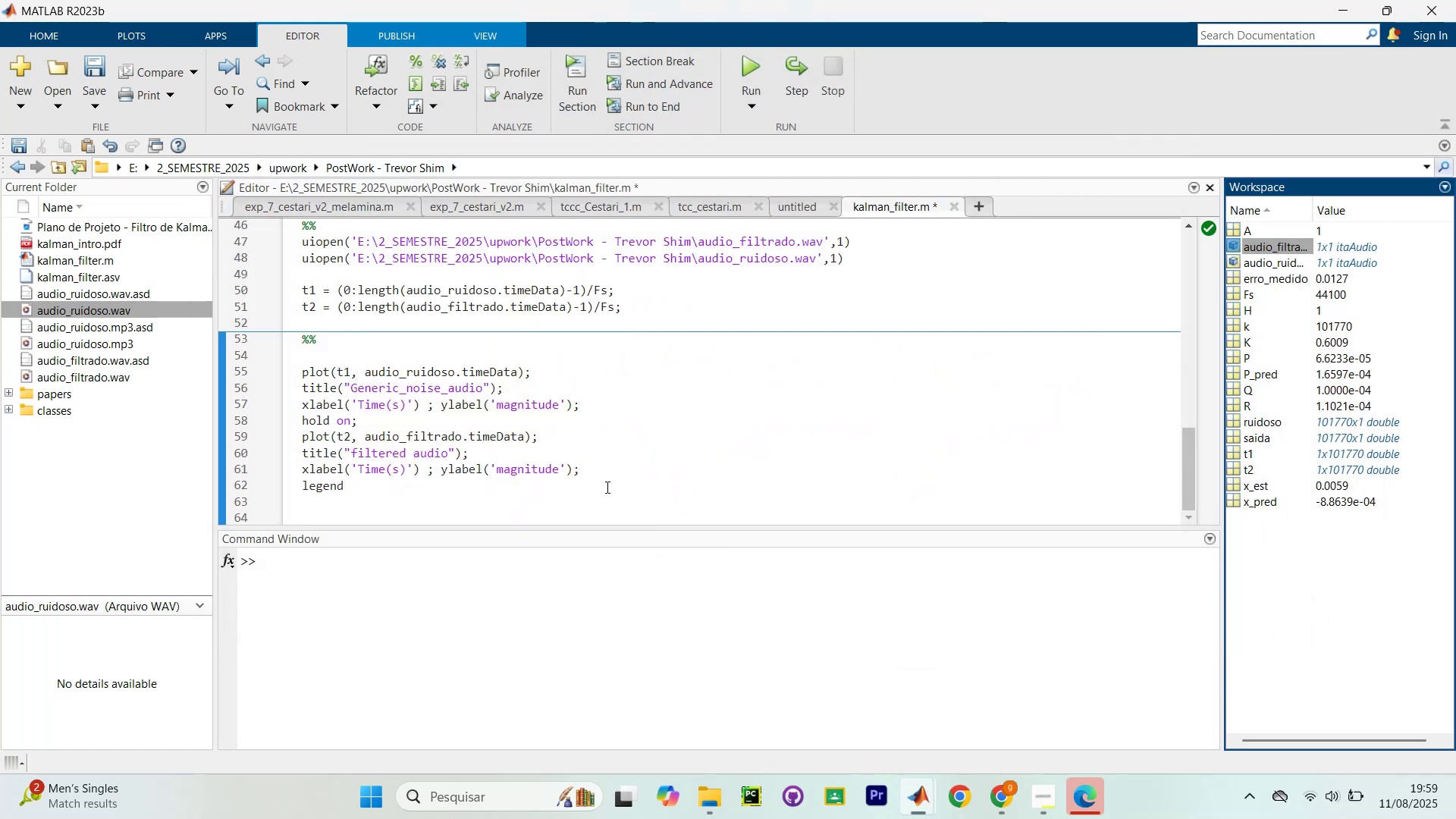 
scroll: coordinate [570, 347], scroll_direction: up, amount: 9.0
 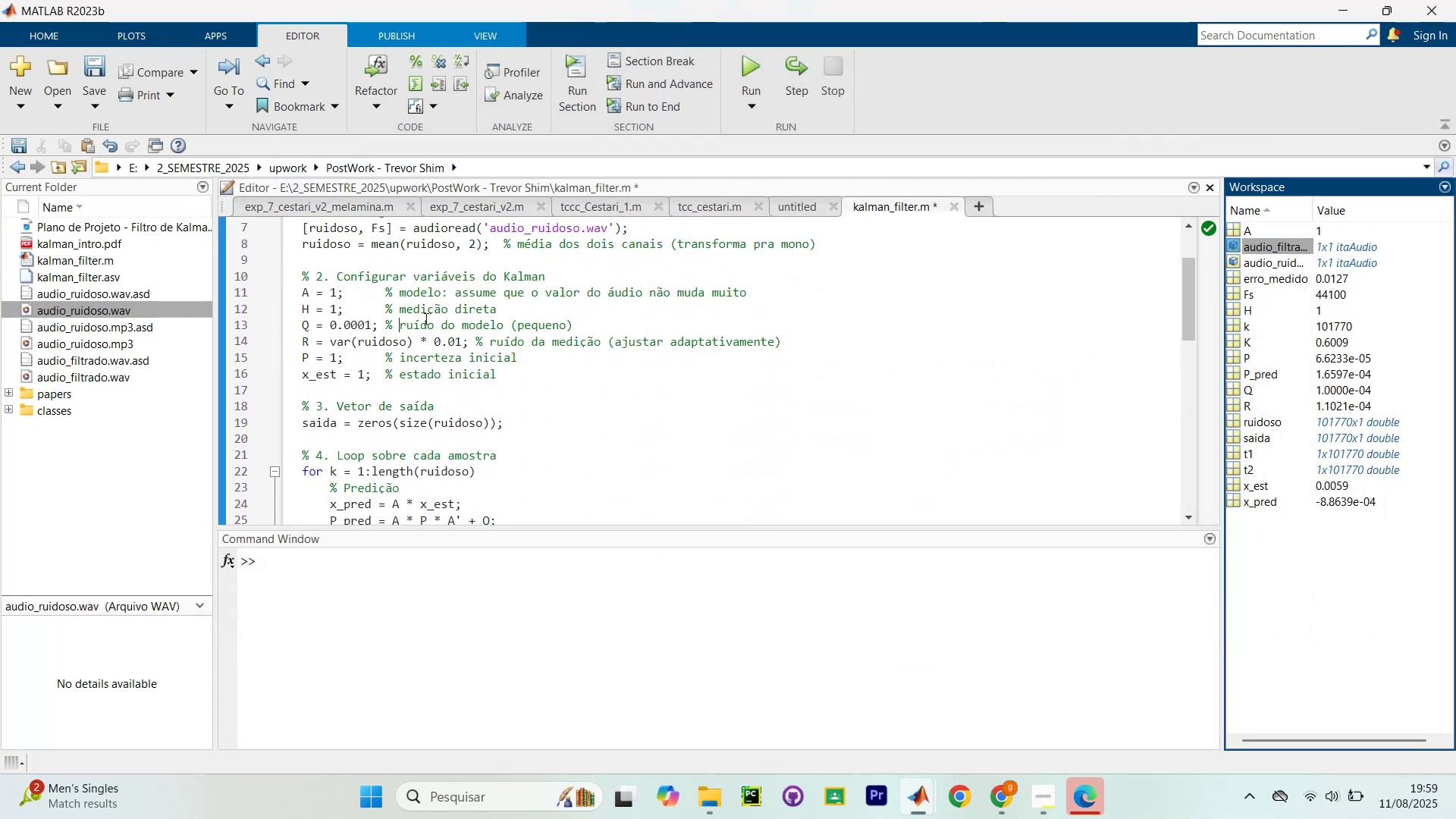 
left_click([517, 324])
 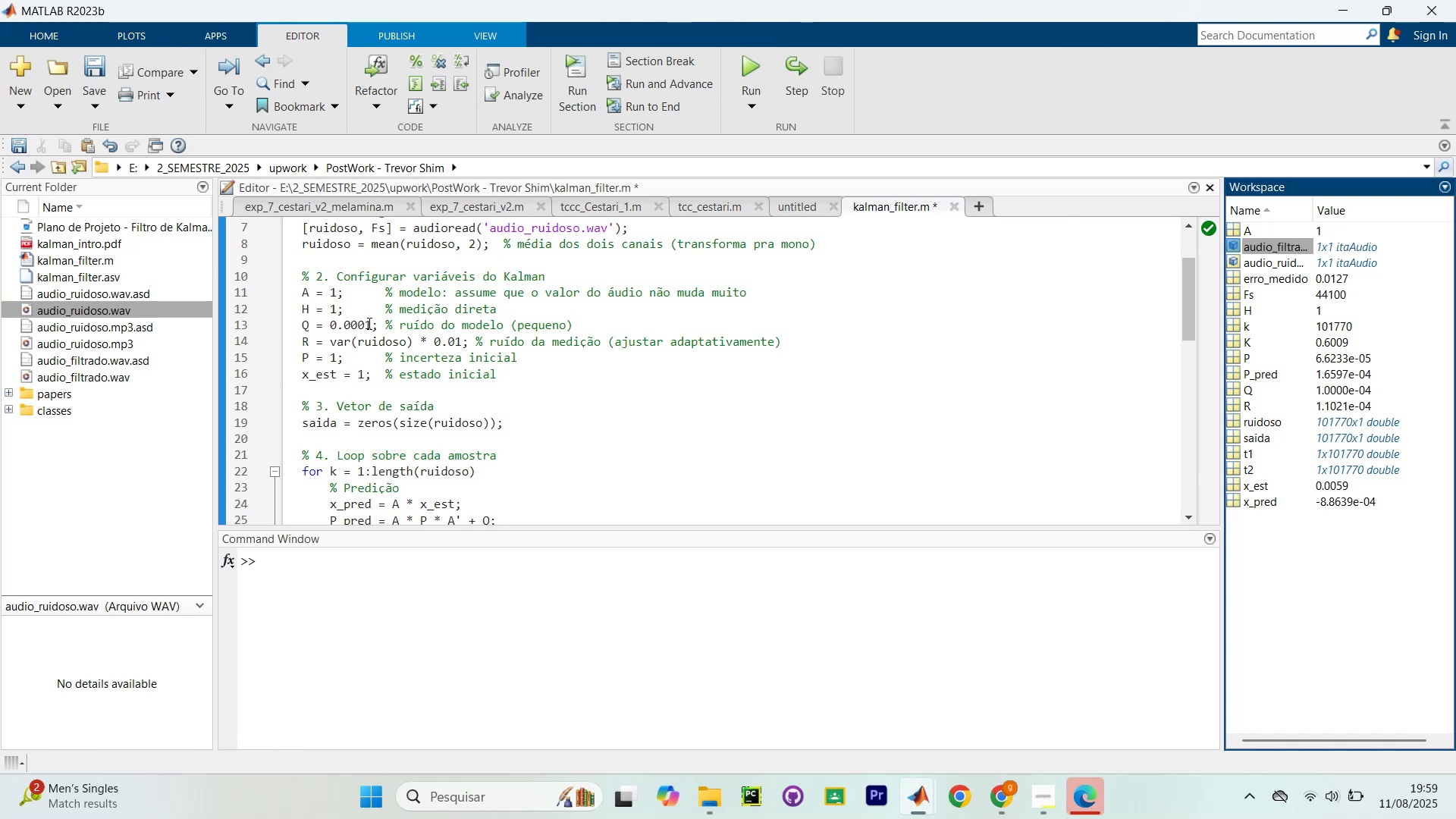 
left_click([362, 325])
 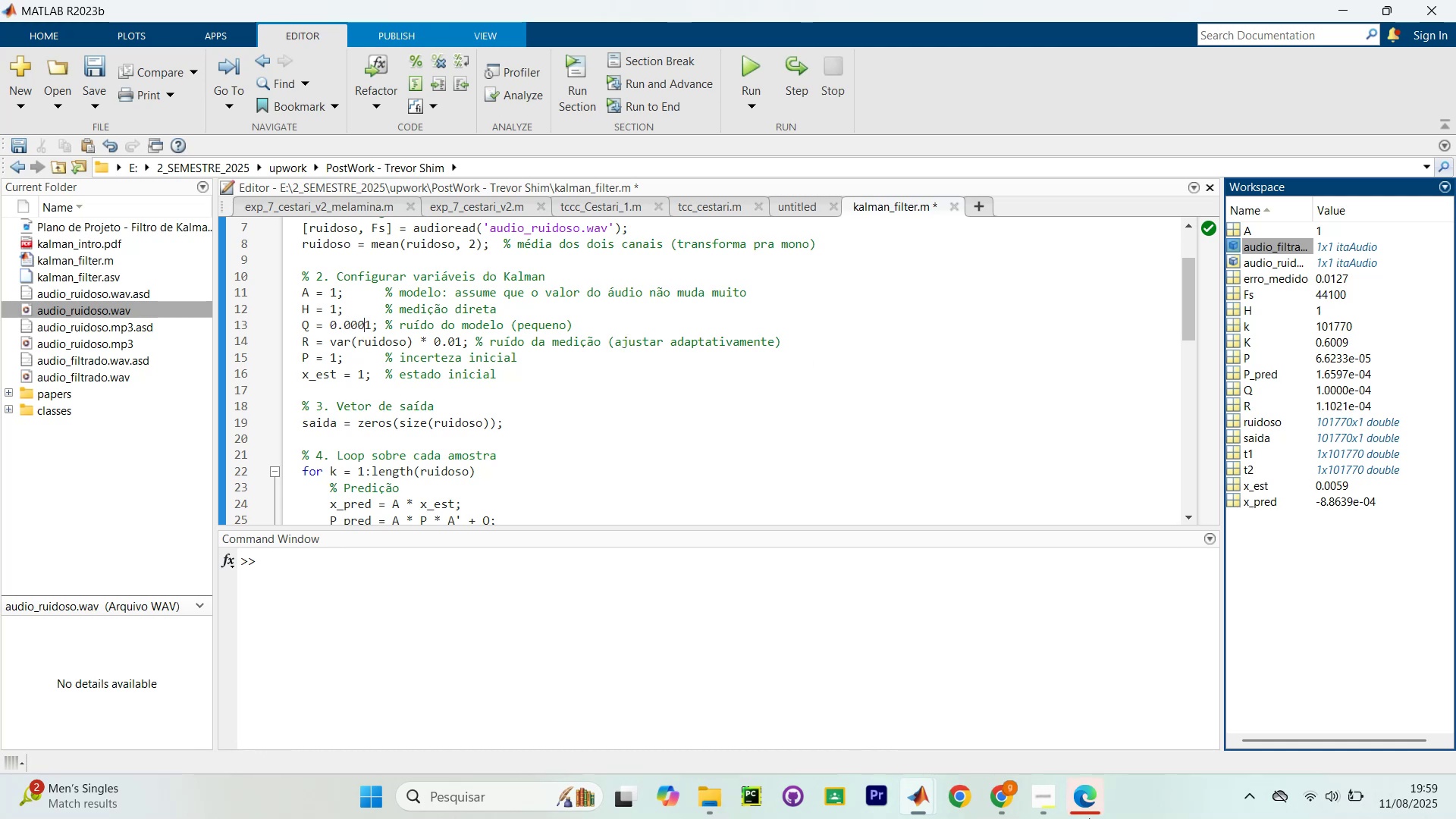 
wait(18.93)
 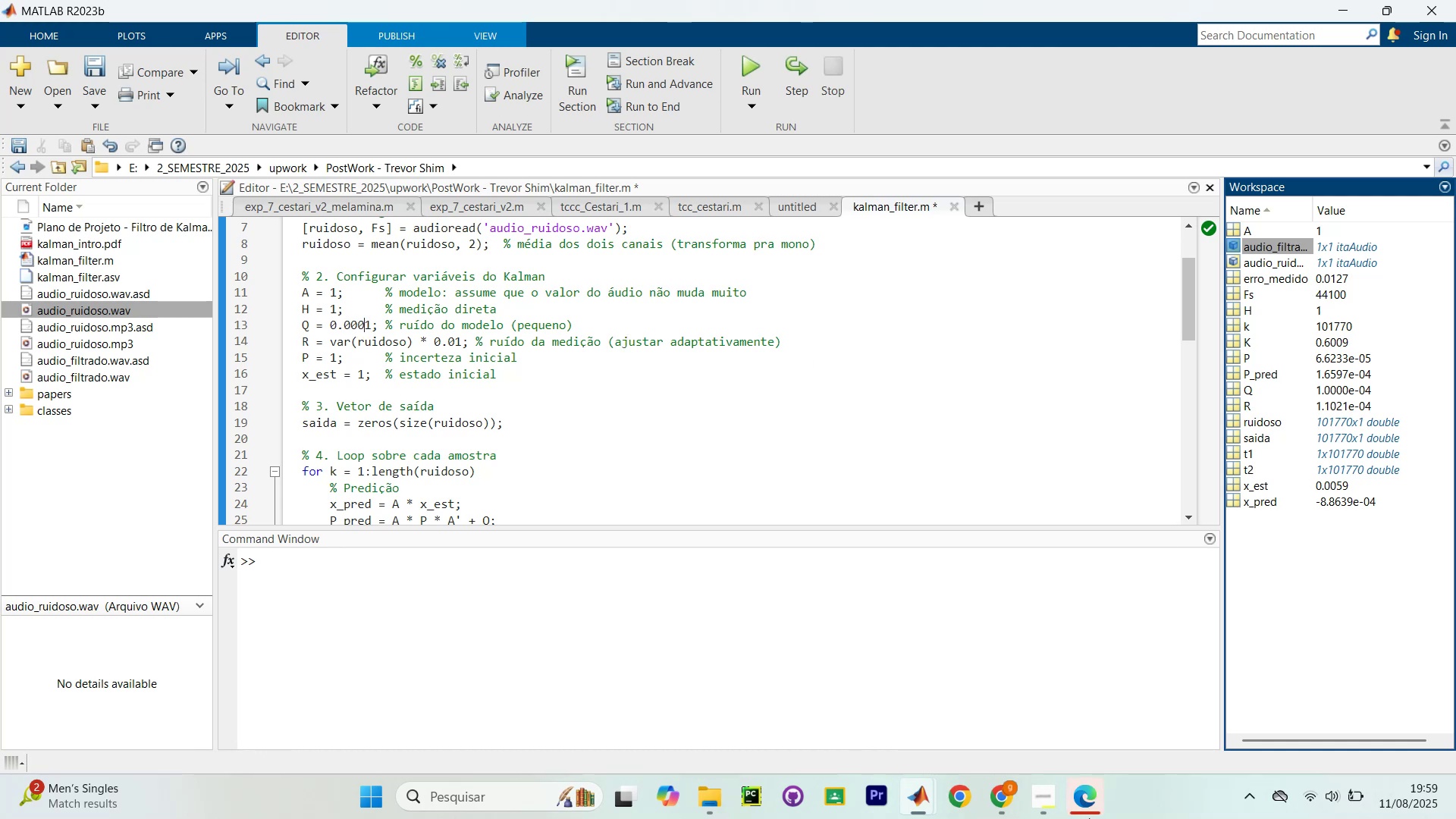 
mouse_move([1087, 777])
 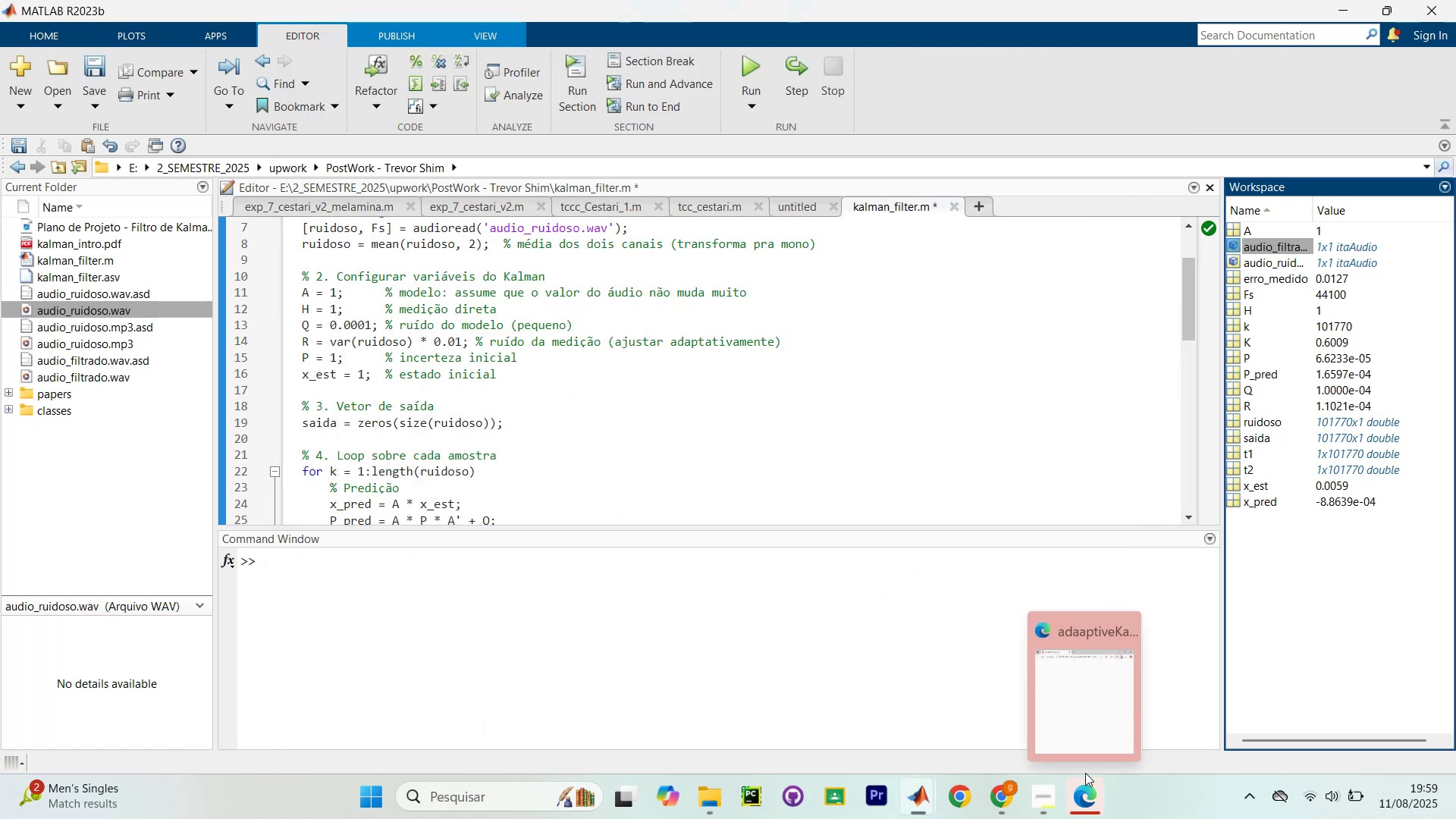 
mouse_move([1128, 651])
 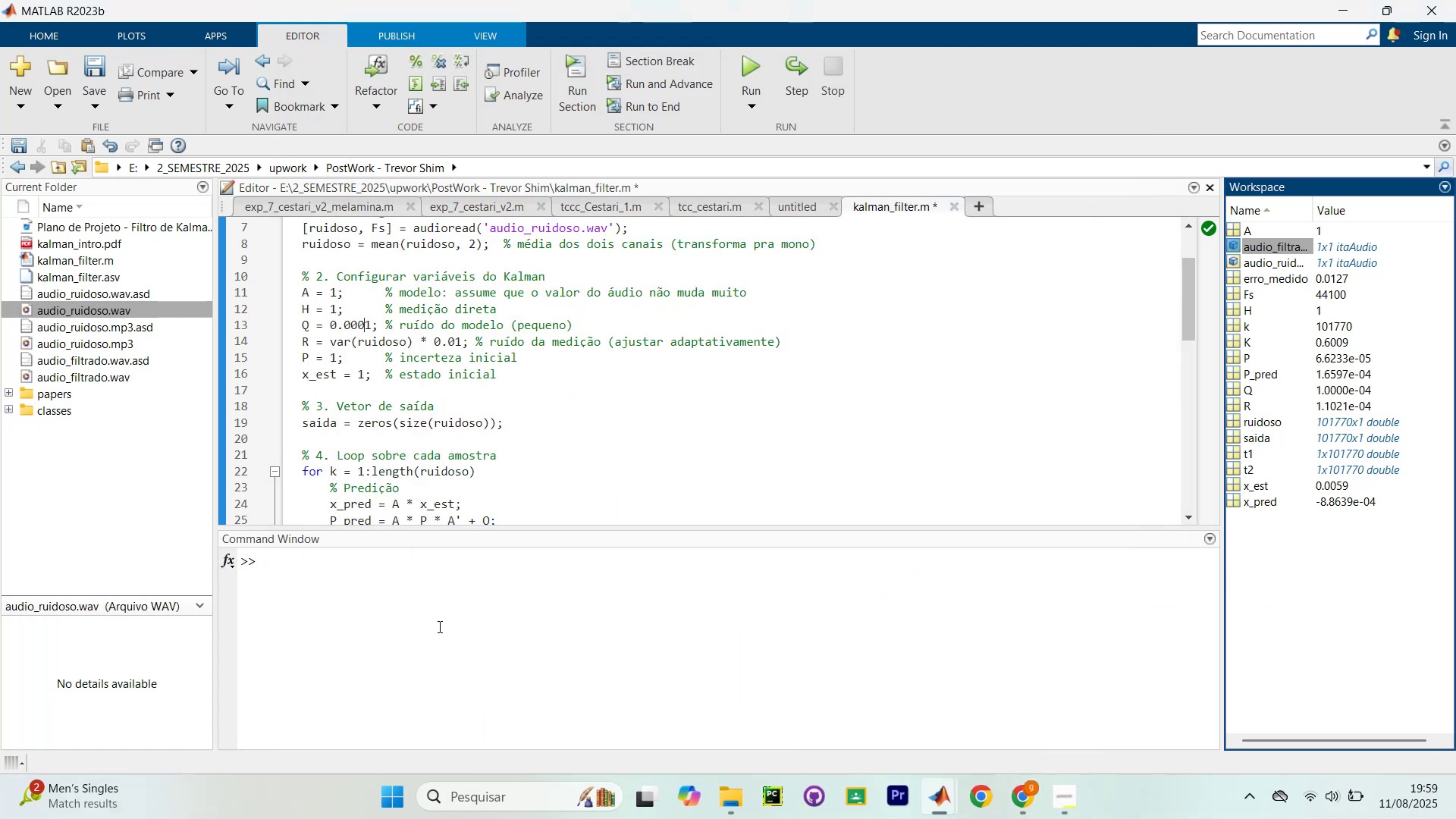 
scroll: coordinate [397, 398], scroll_direction: down, amount: 5.0
 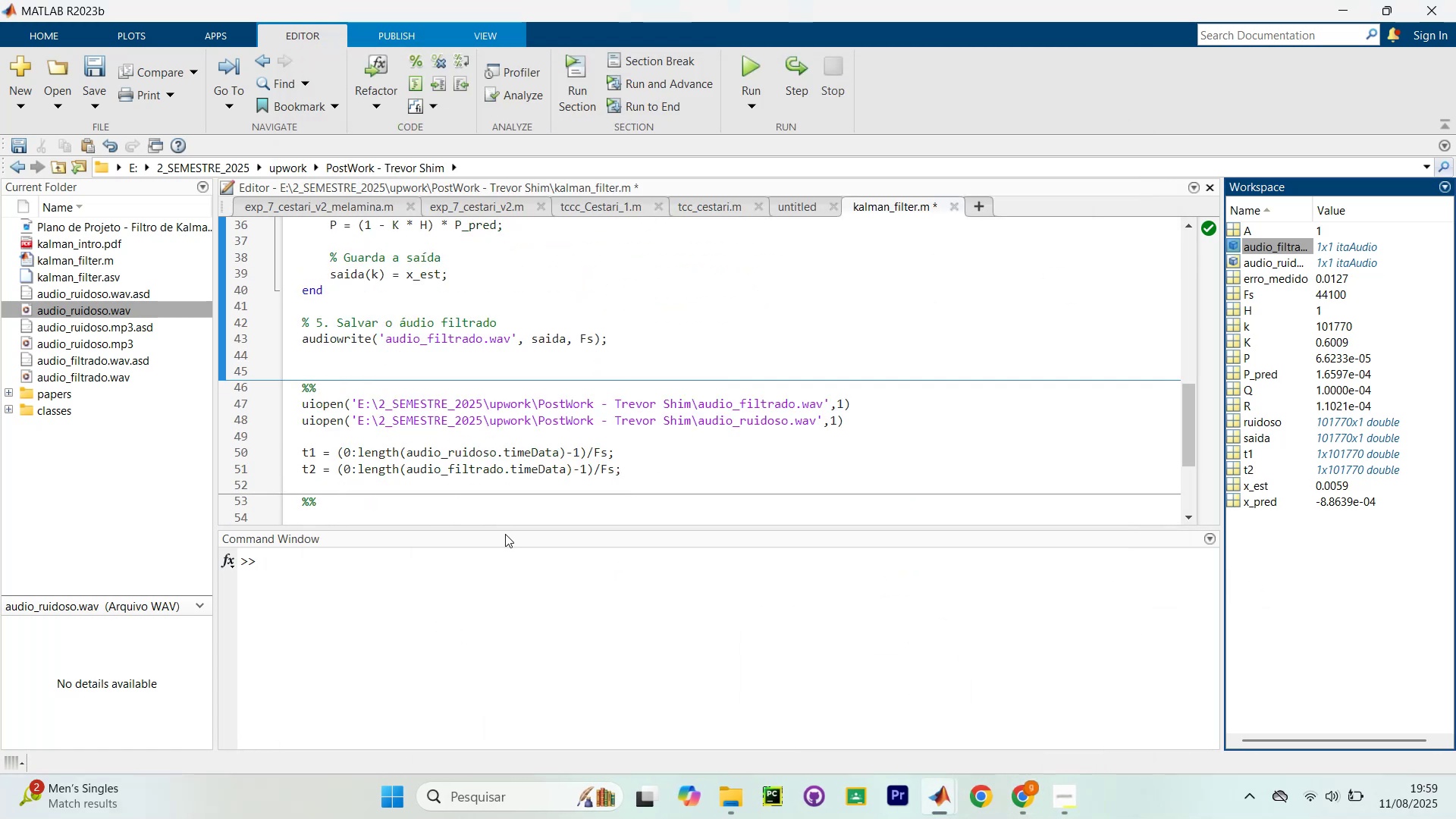 
left_click_drag(start_coordinate=[507, 526], to_coordinate=[509, 818])
 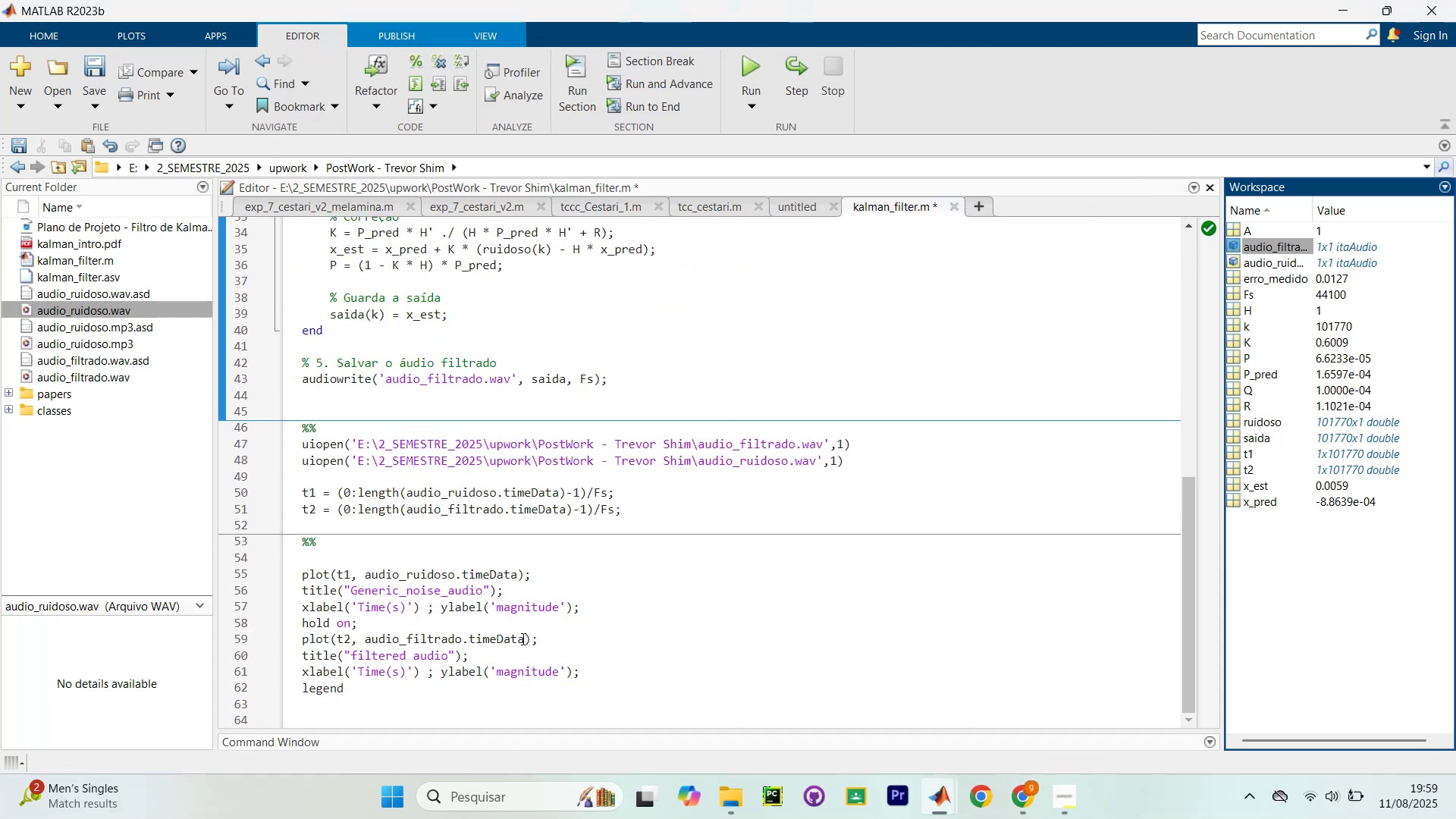 
scroll: coordinate [288, 467], scroll_direction: up, amount: 13.0
 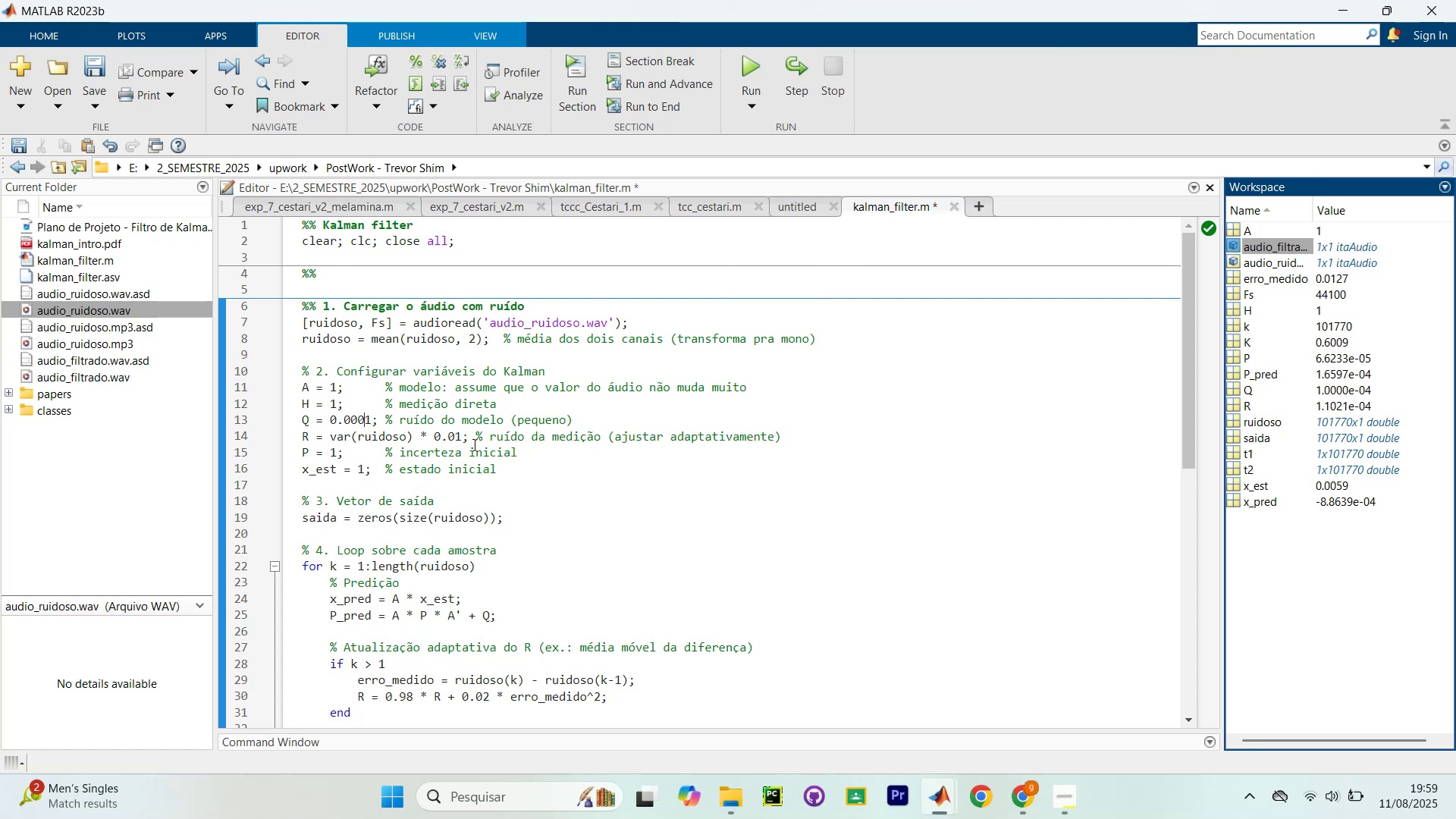 
wait(5.89)
 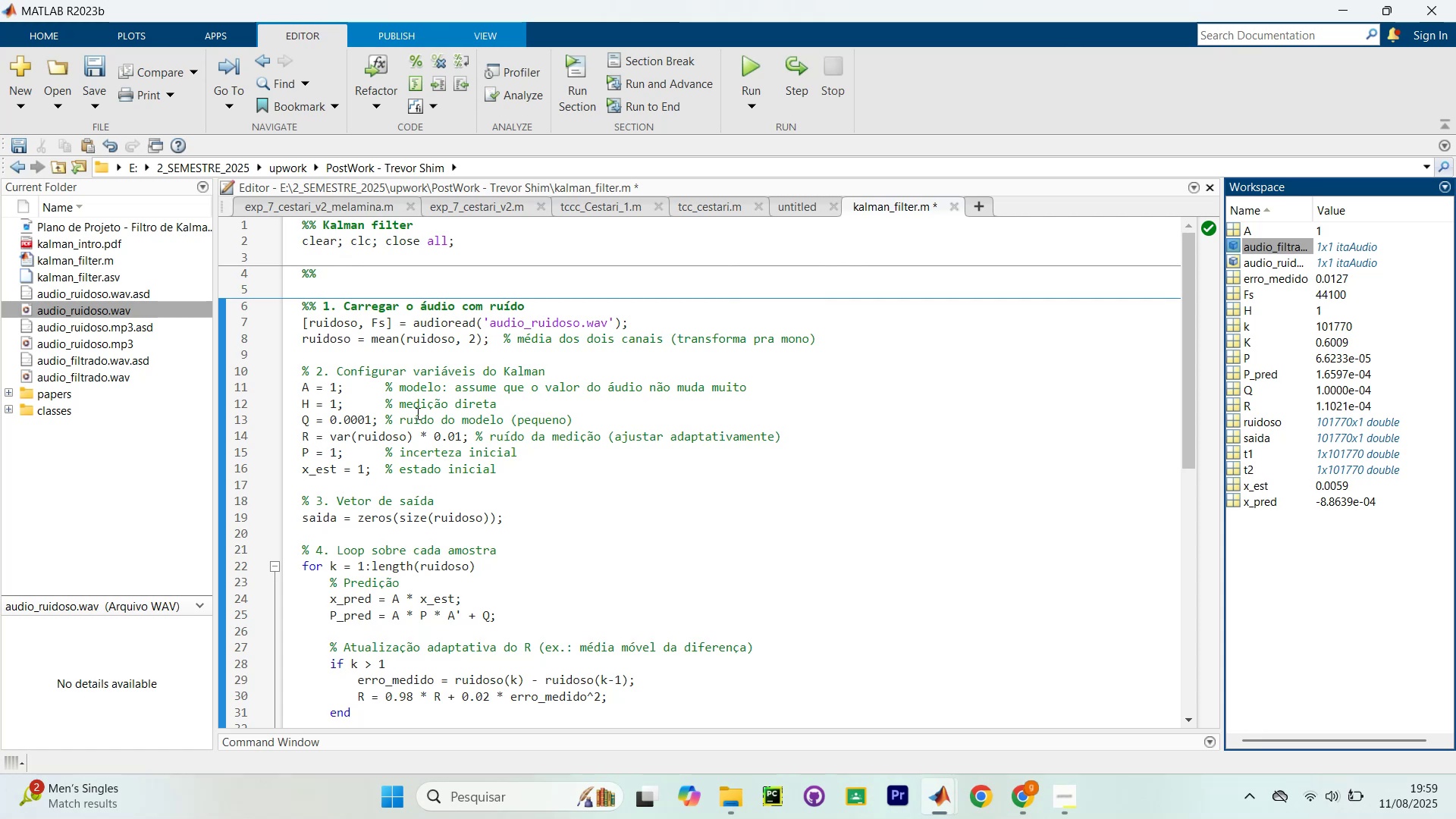 
left_click([461, 439])
 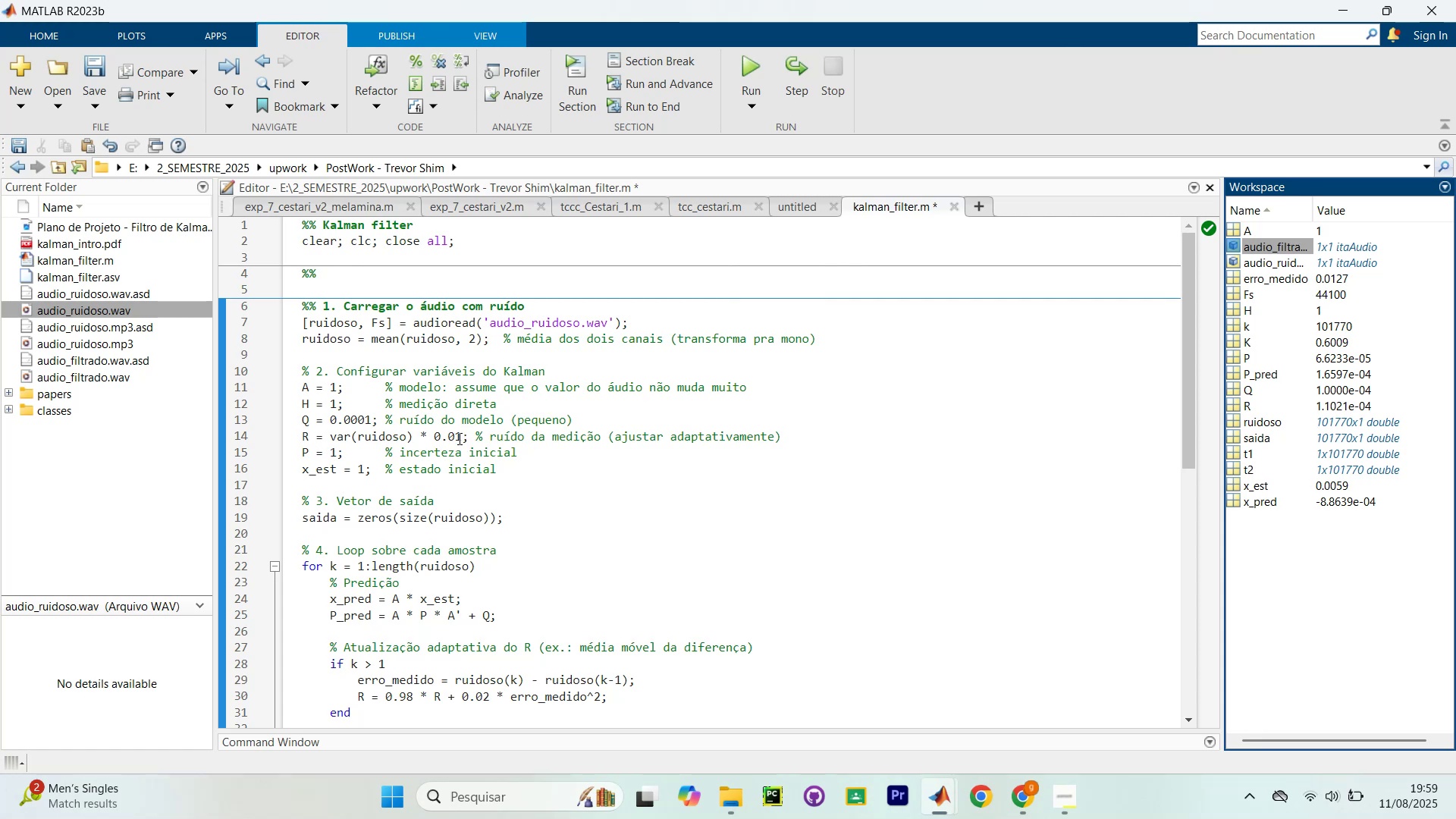 
key(Backspace)
 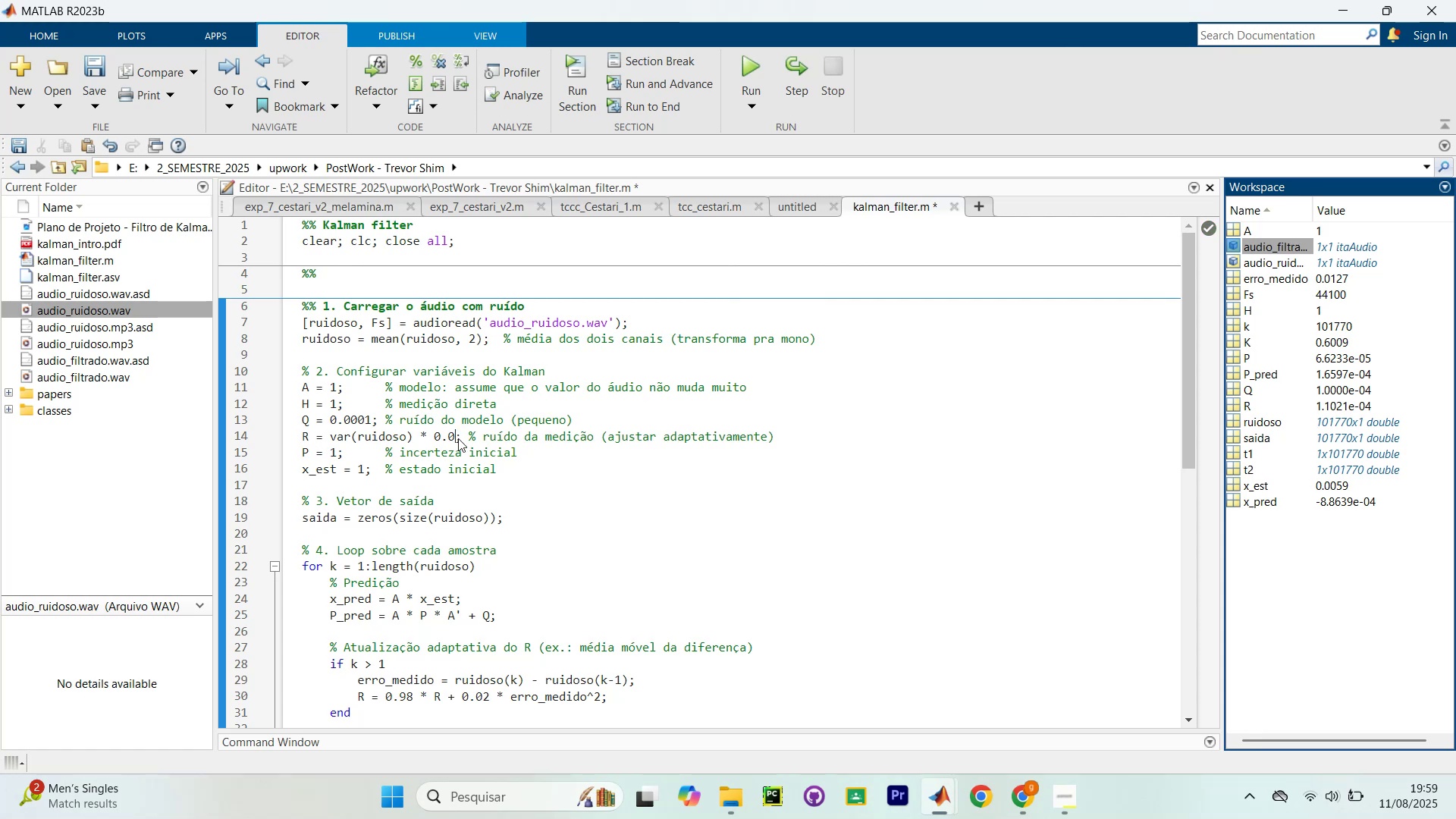 
key(Backspace)
 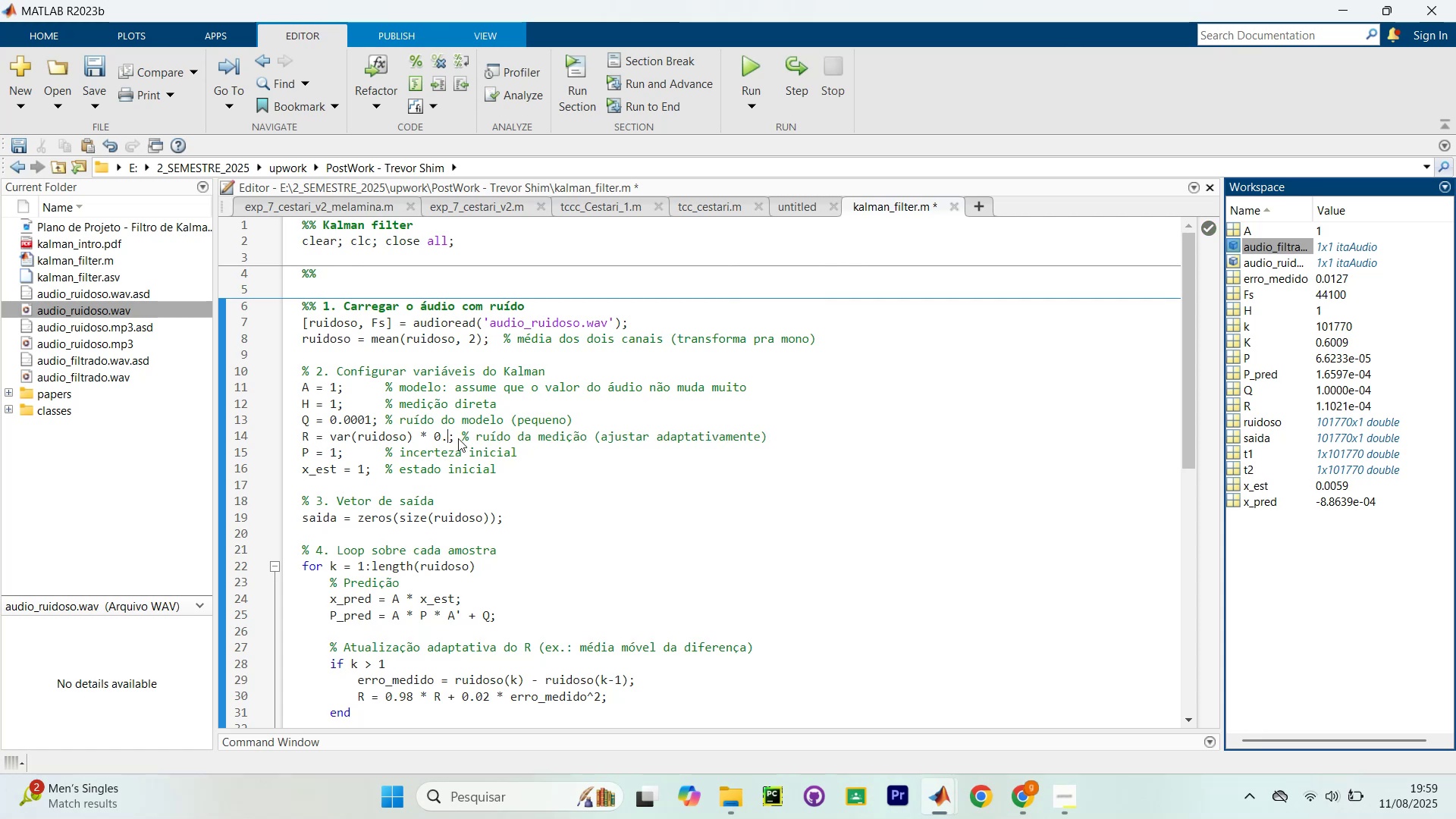 
key(1)
 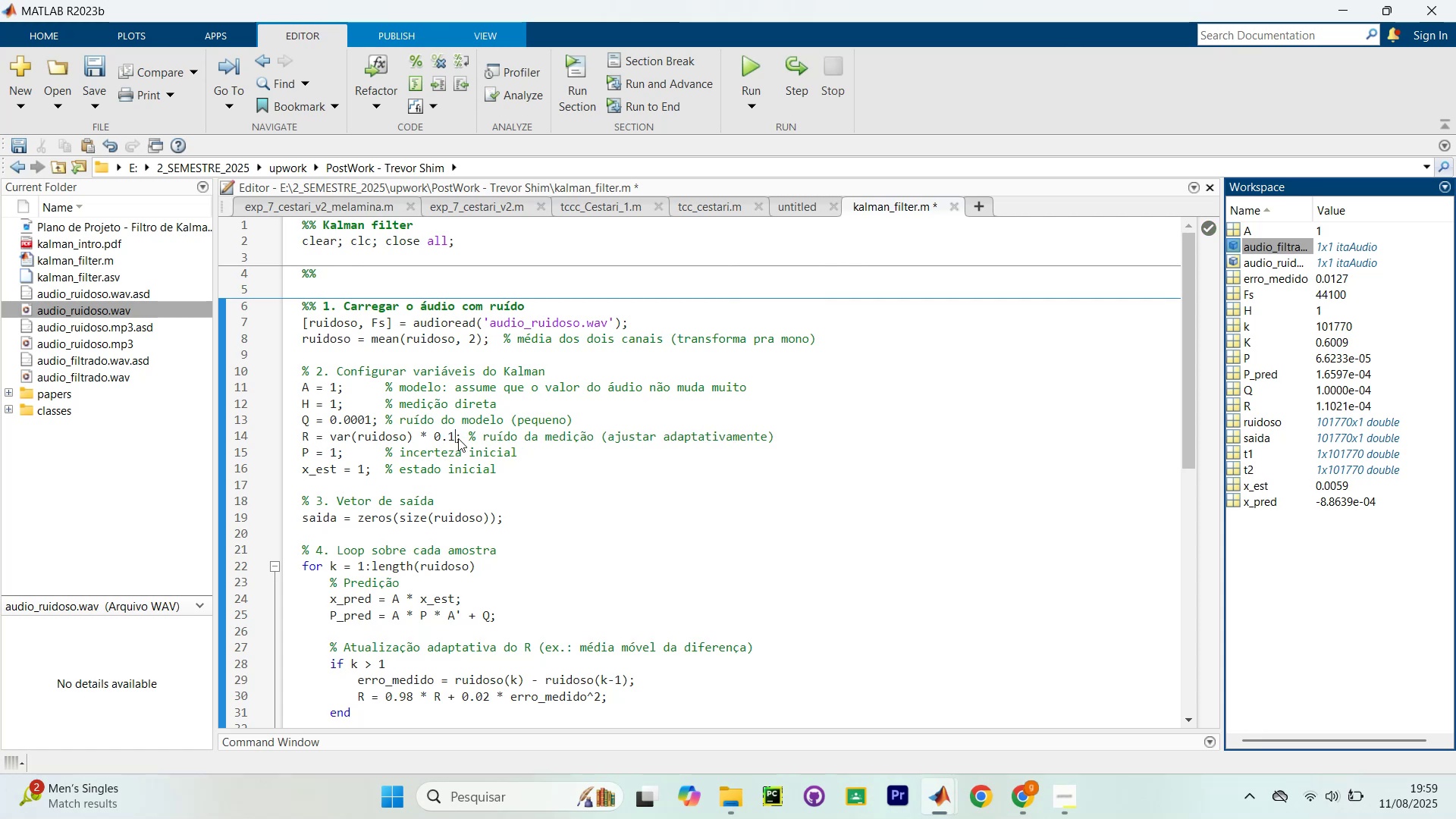 
key(Control+Enter)
 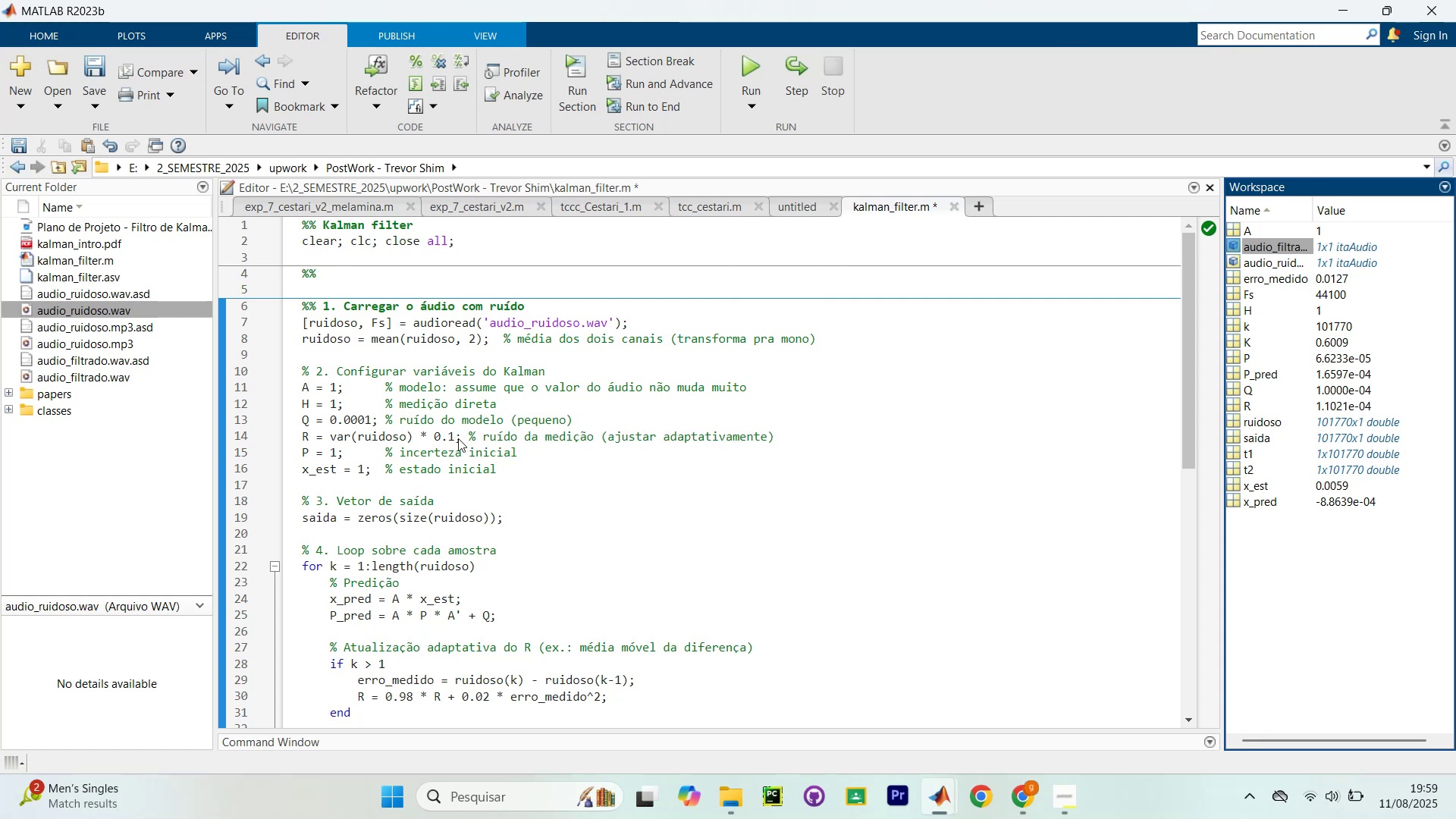 
key(Control+Shift+Enter)
 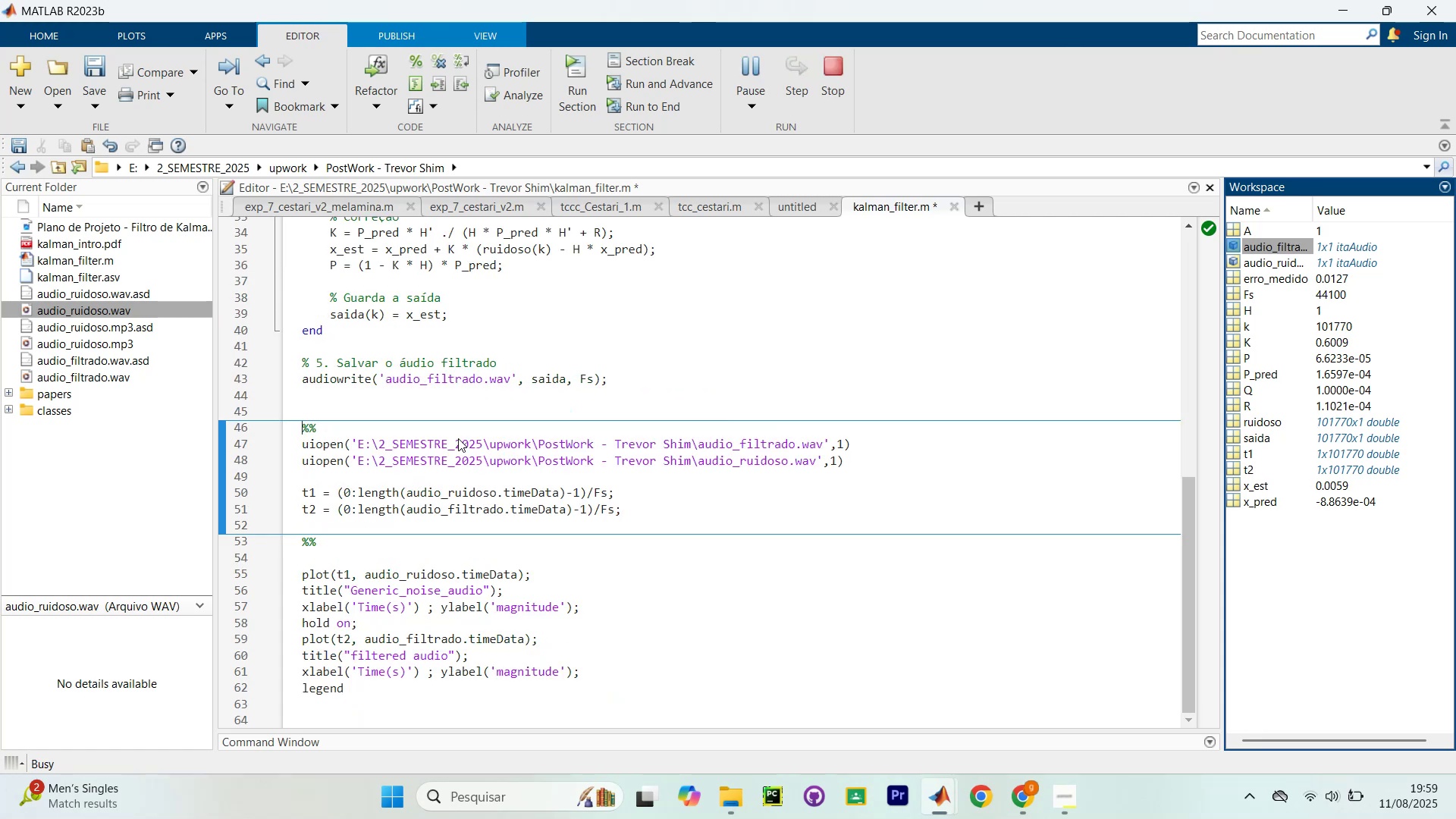 
key(Control+Shift+Enter)
 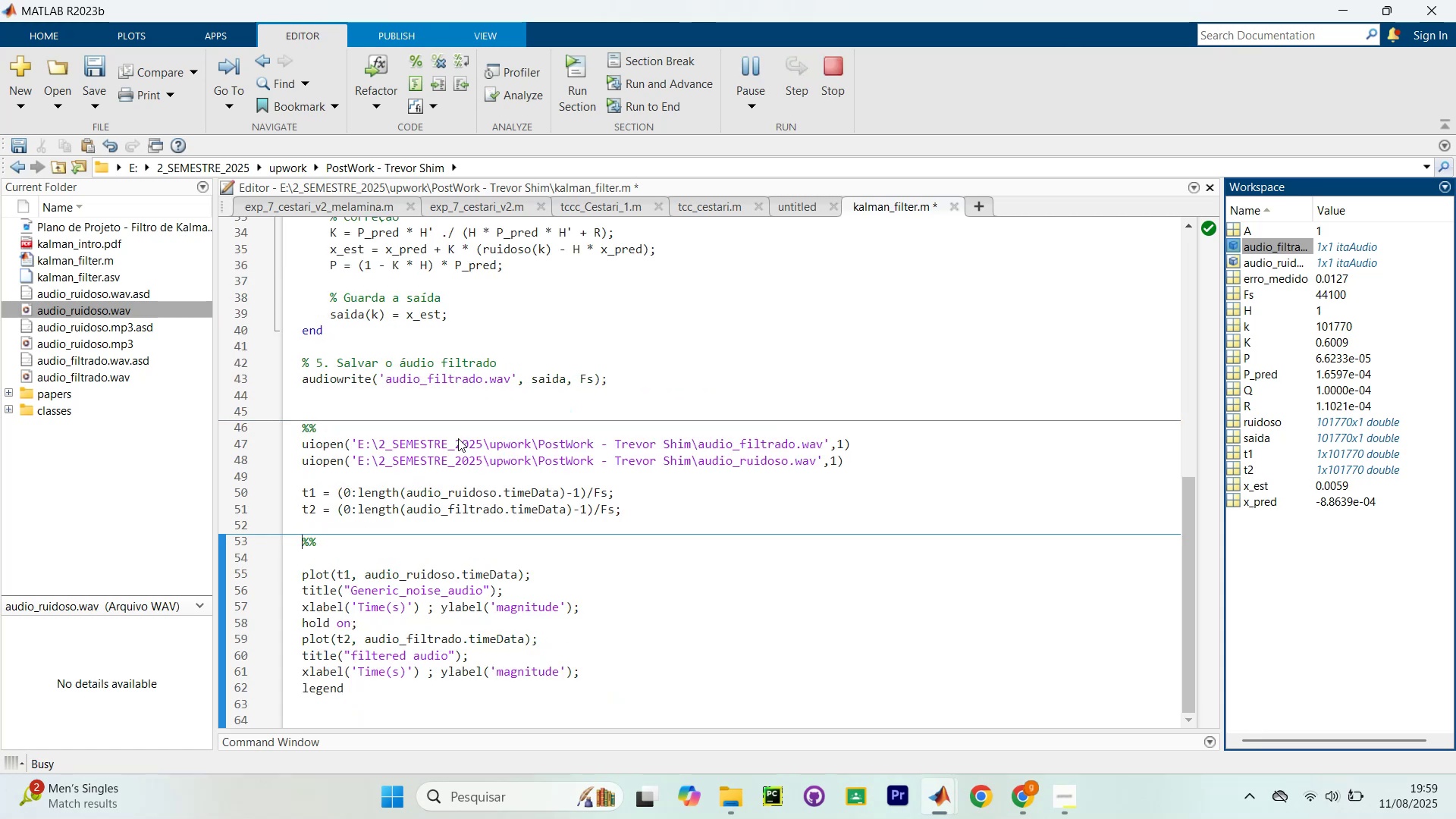 
key(Control+Shift+Enter)
 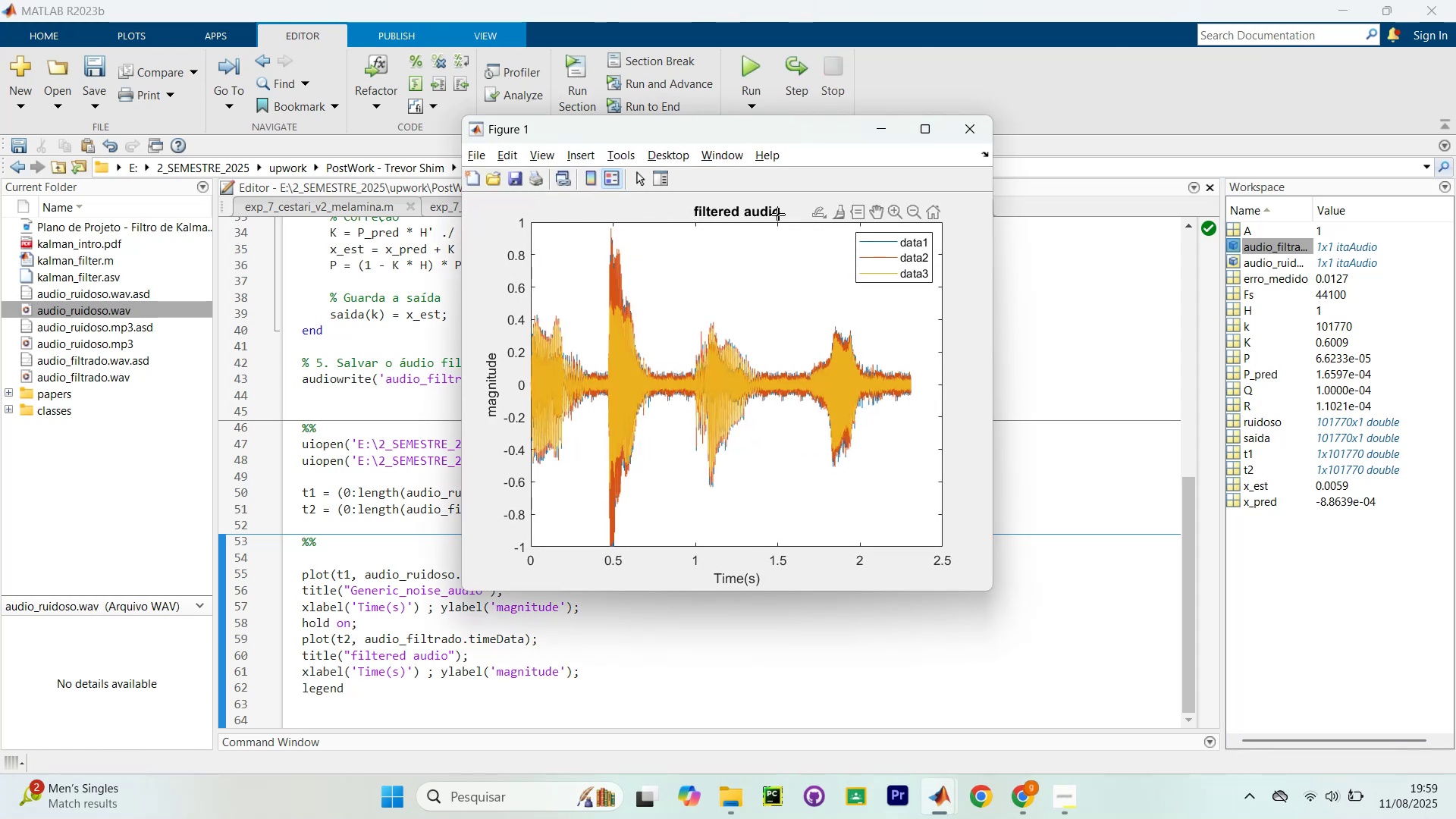 
wait(6.34)
 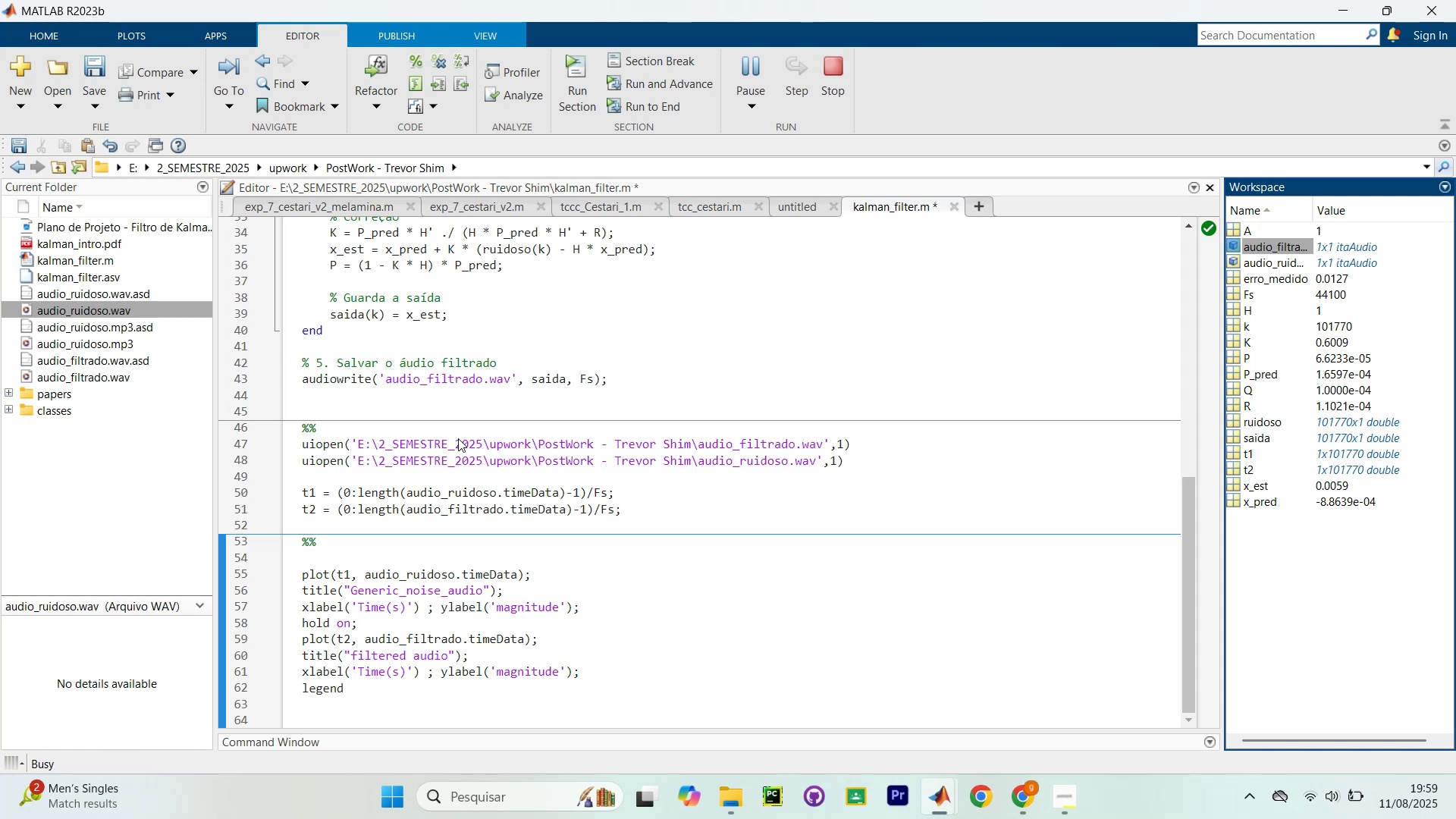 
left_click_drag(start_coordinate=[761, 136], to_coordinate=[1151, 193])
 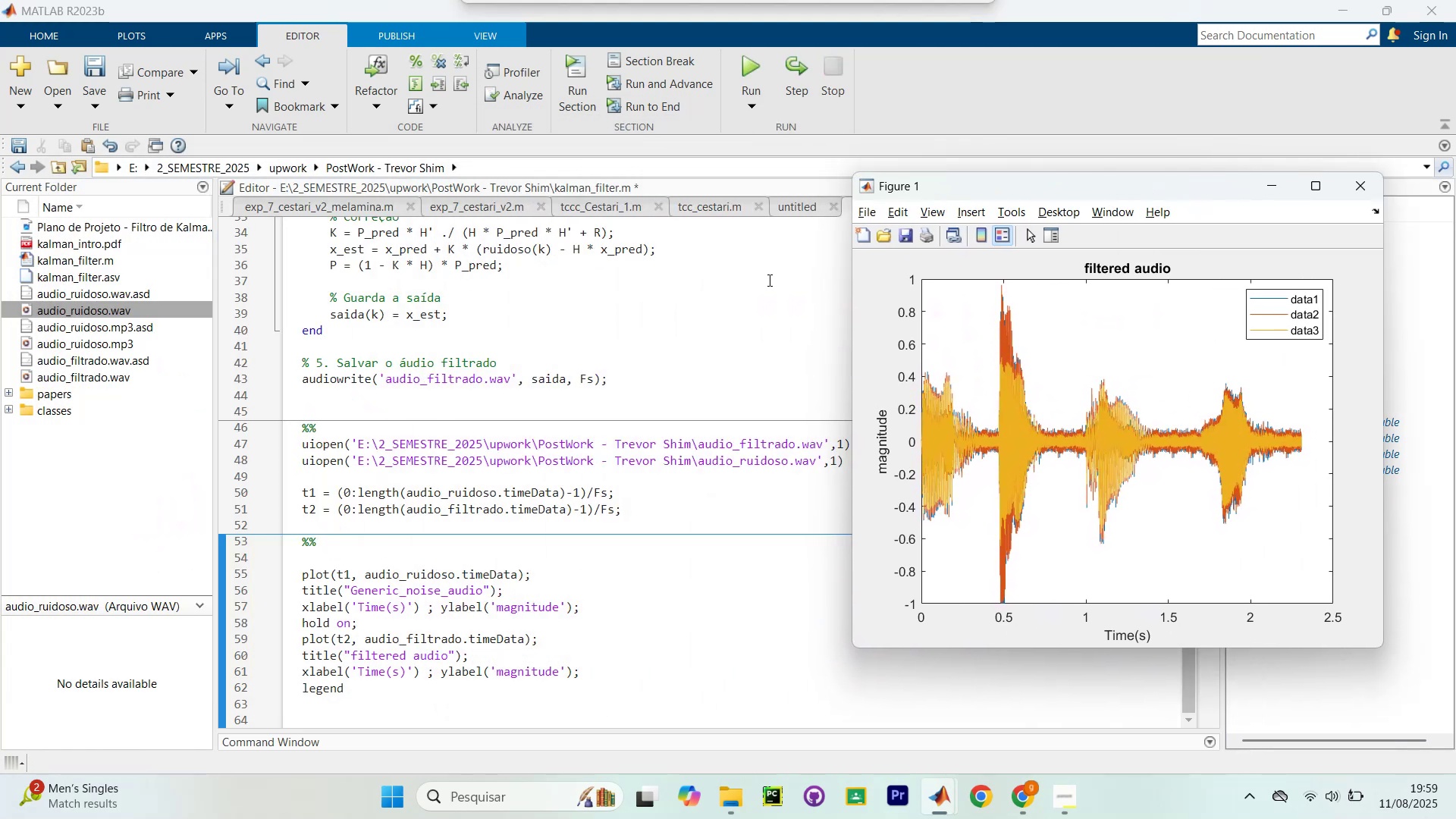 
scroll: coordinate [522, 367], scroll_direction: up, amount: 10.0
 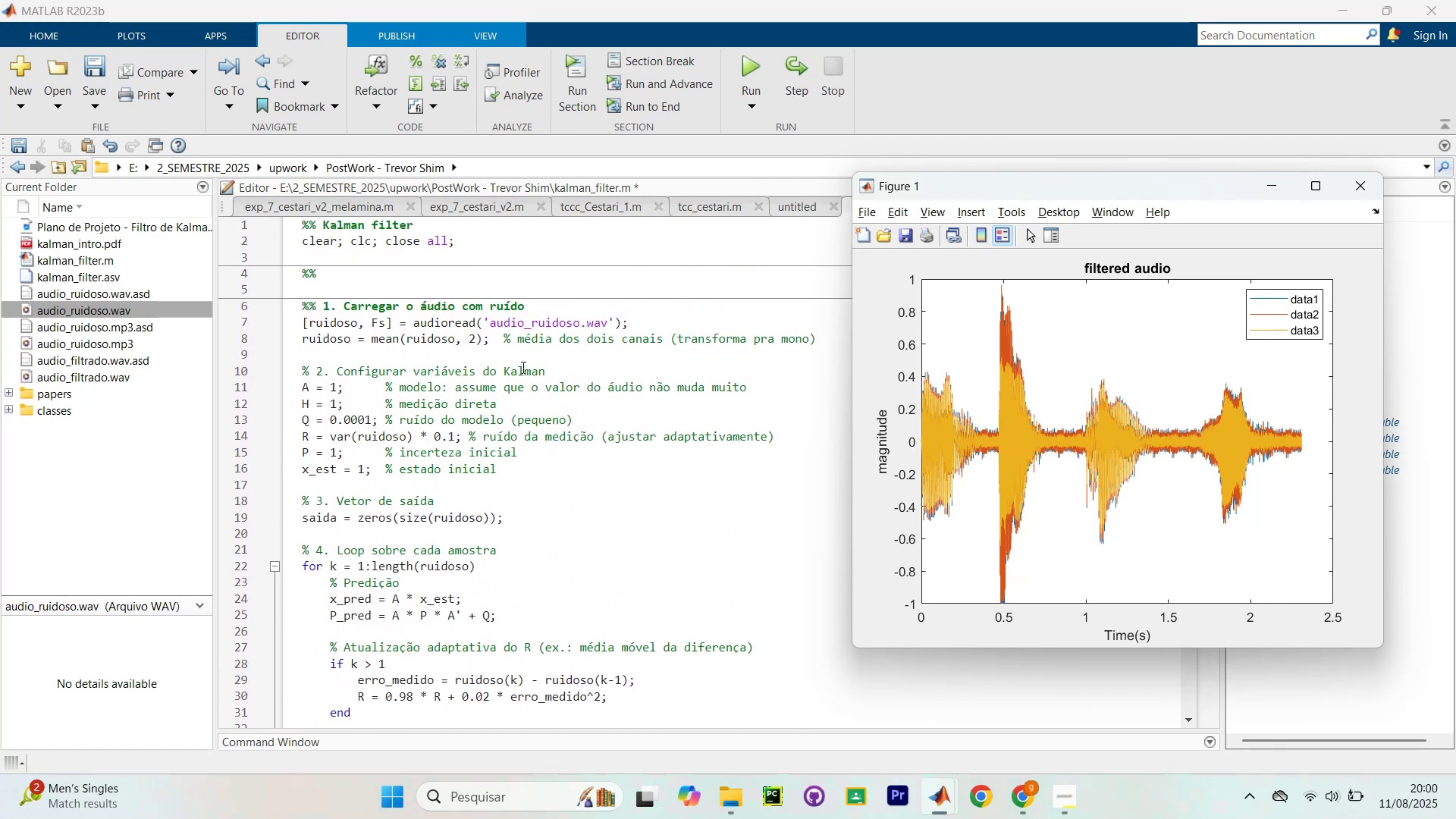 
key(Control+Z)
 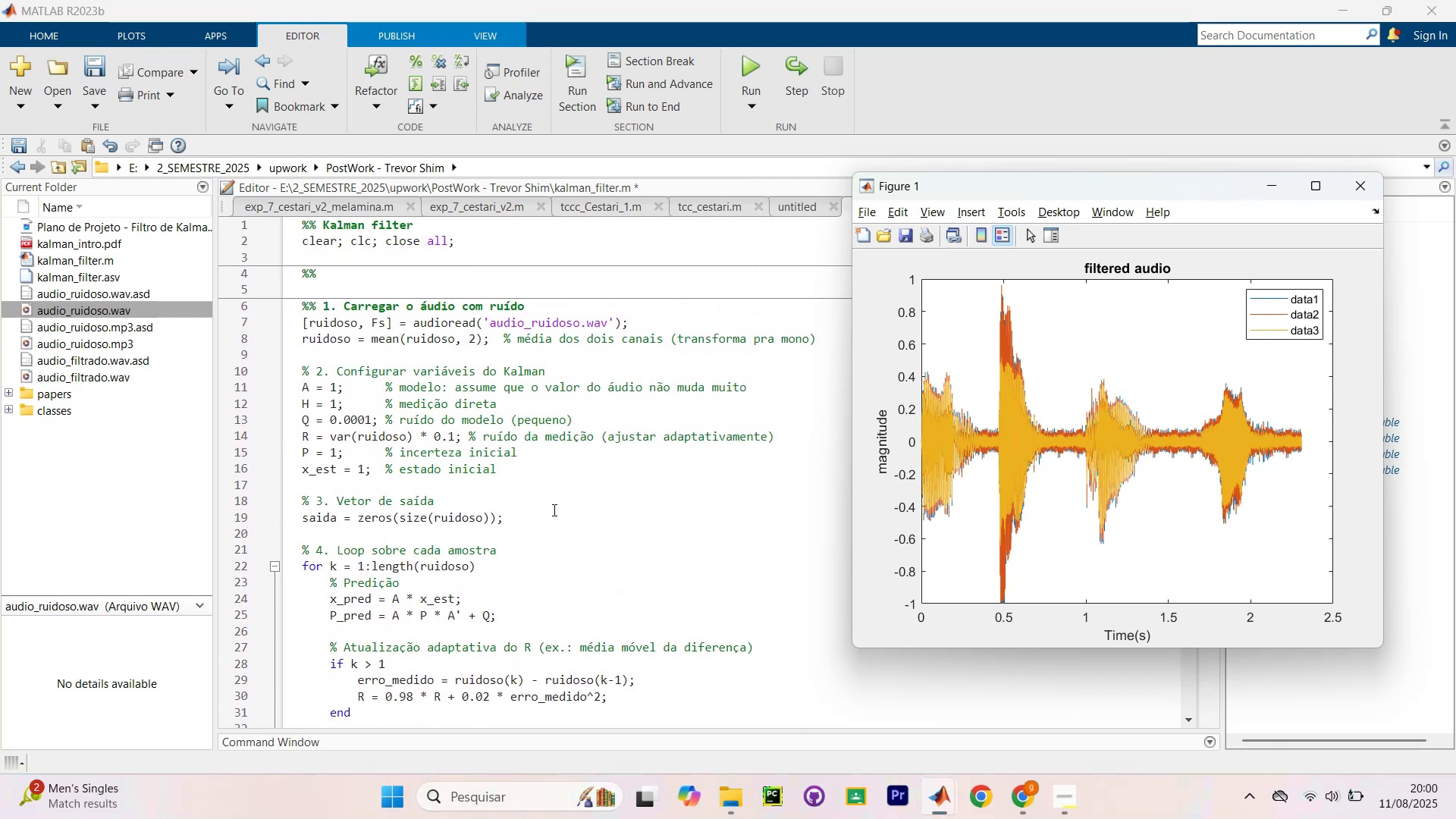 
left_click([553, 510])
 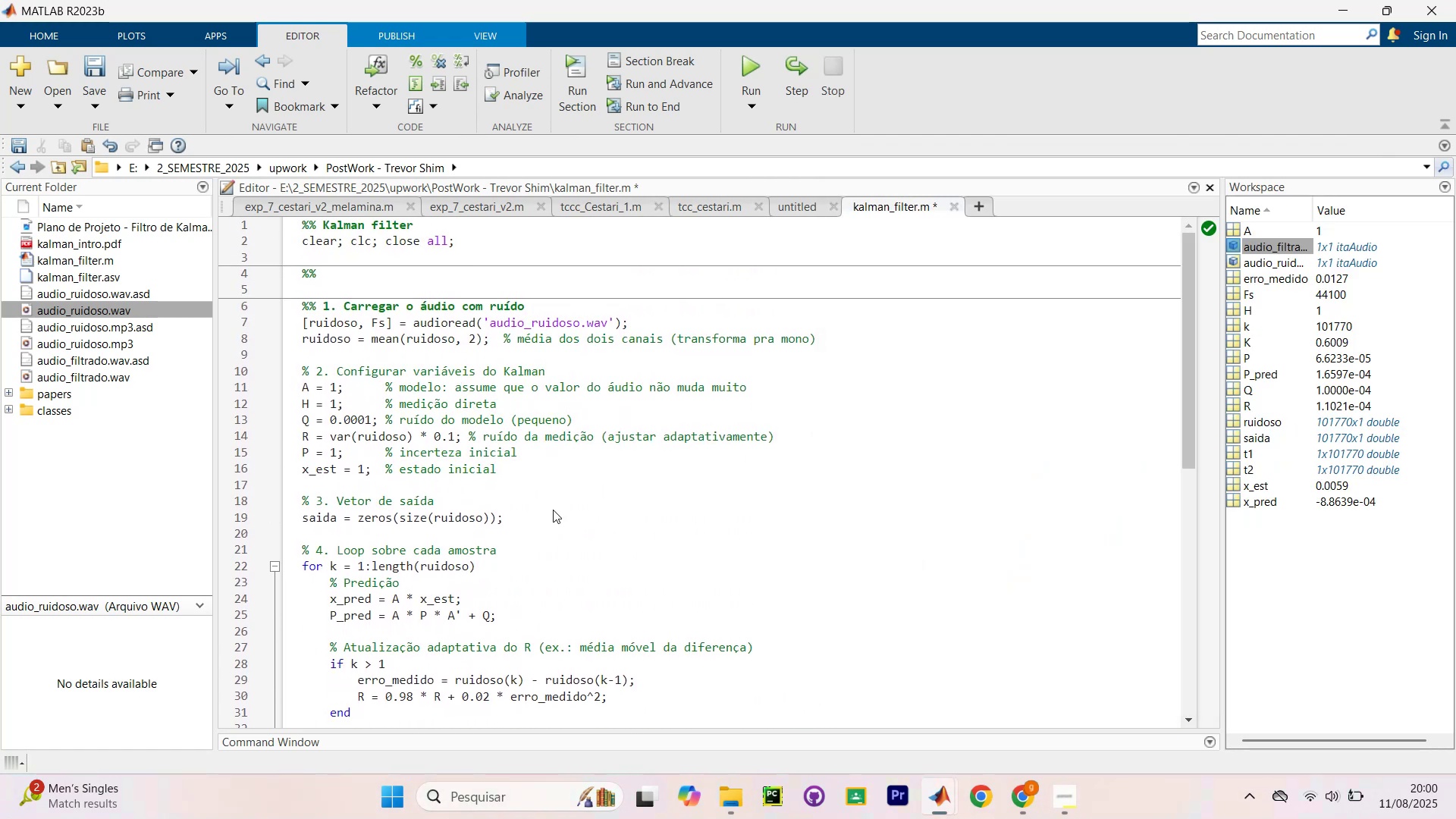 
key(Control+Z)
 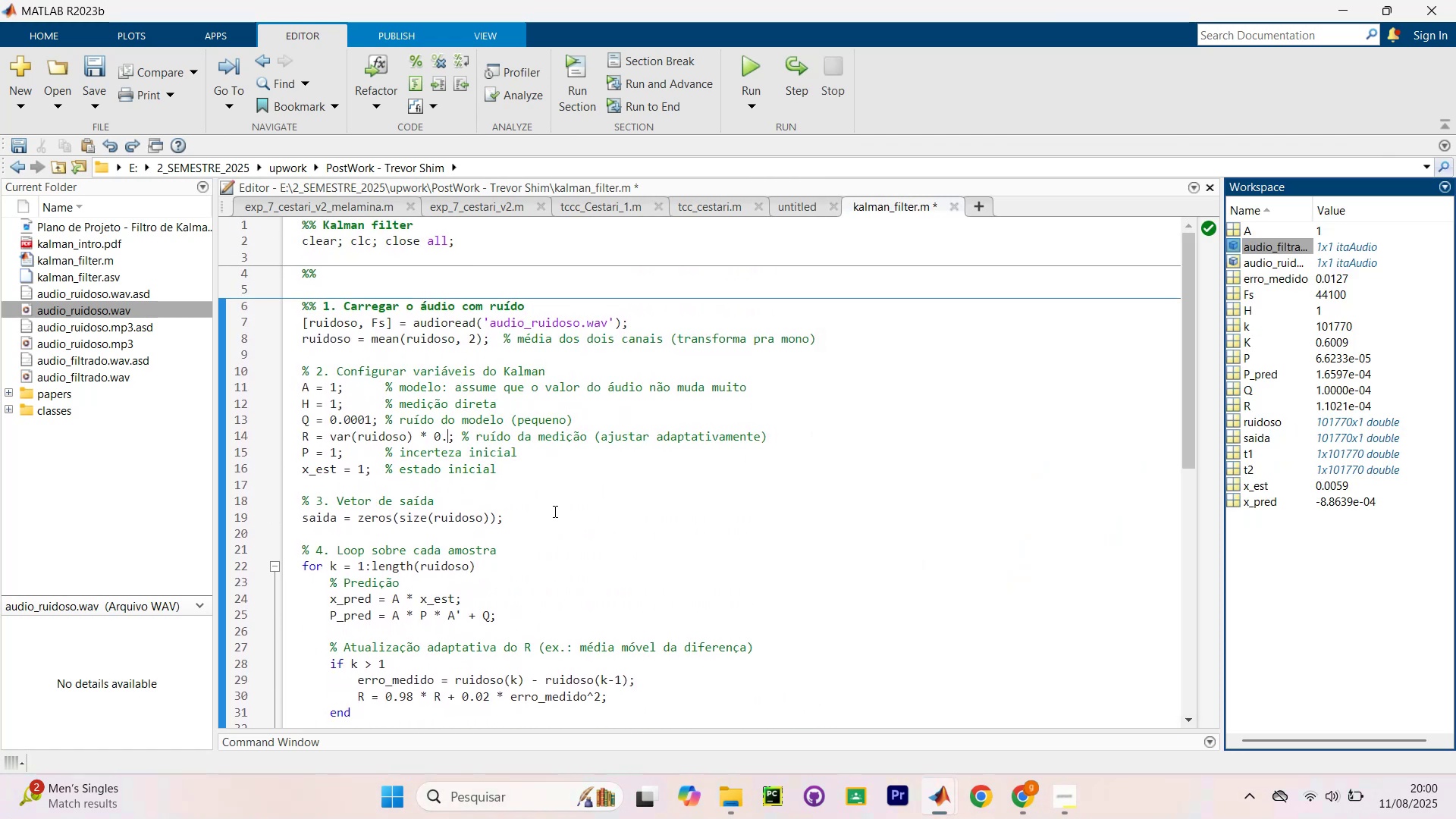 
key(Control+Z)
 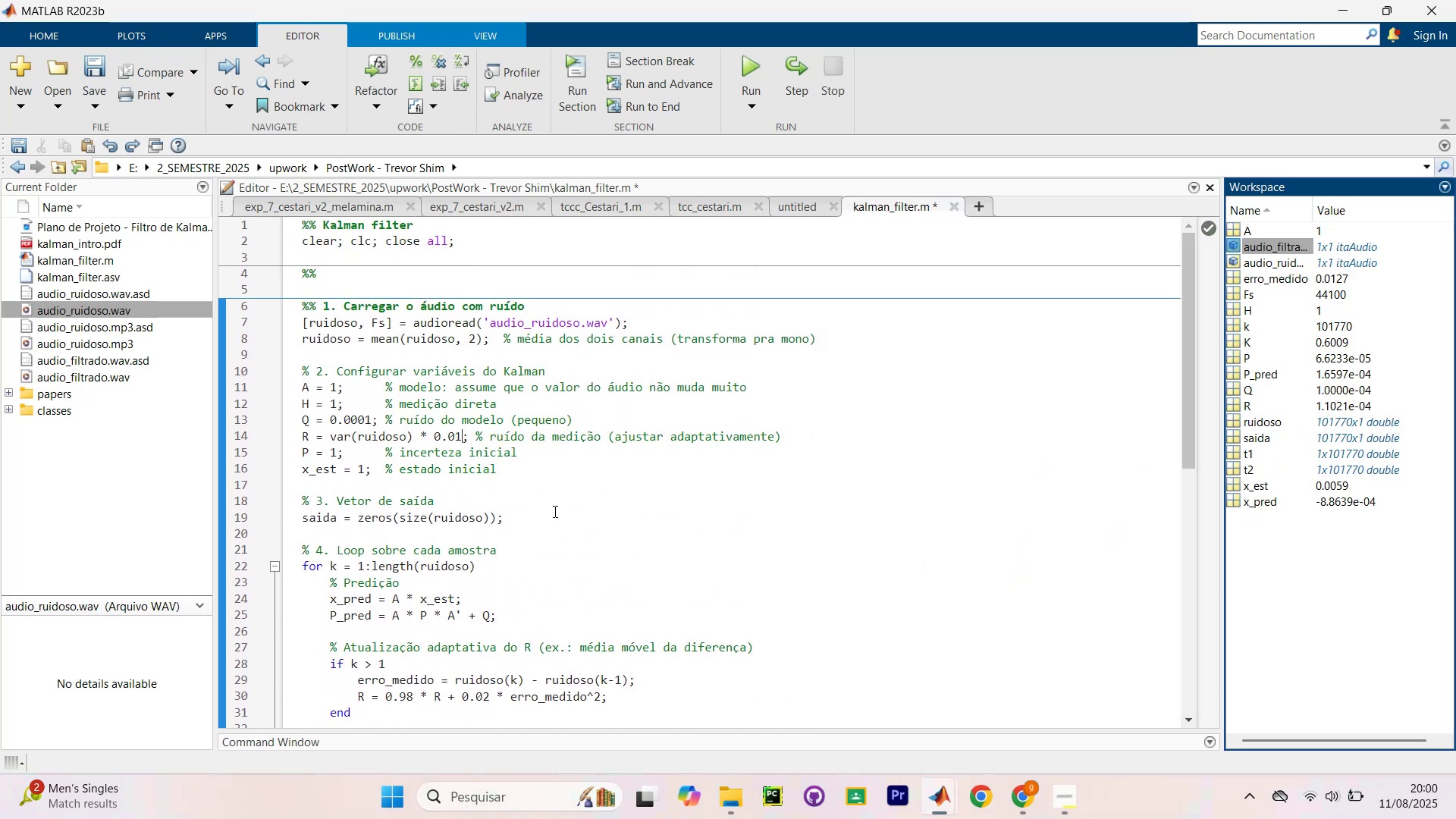 
scroll: coordinate [596, 571], scroll_direction: down, amount: 15.0
 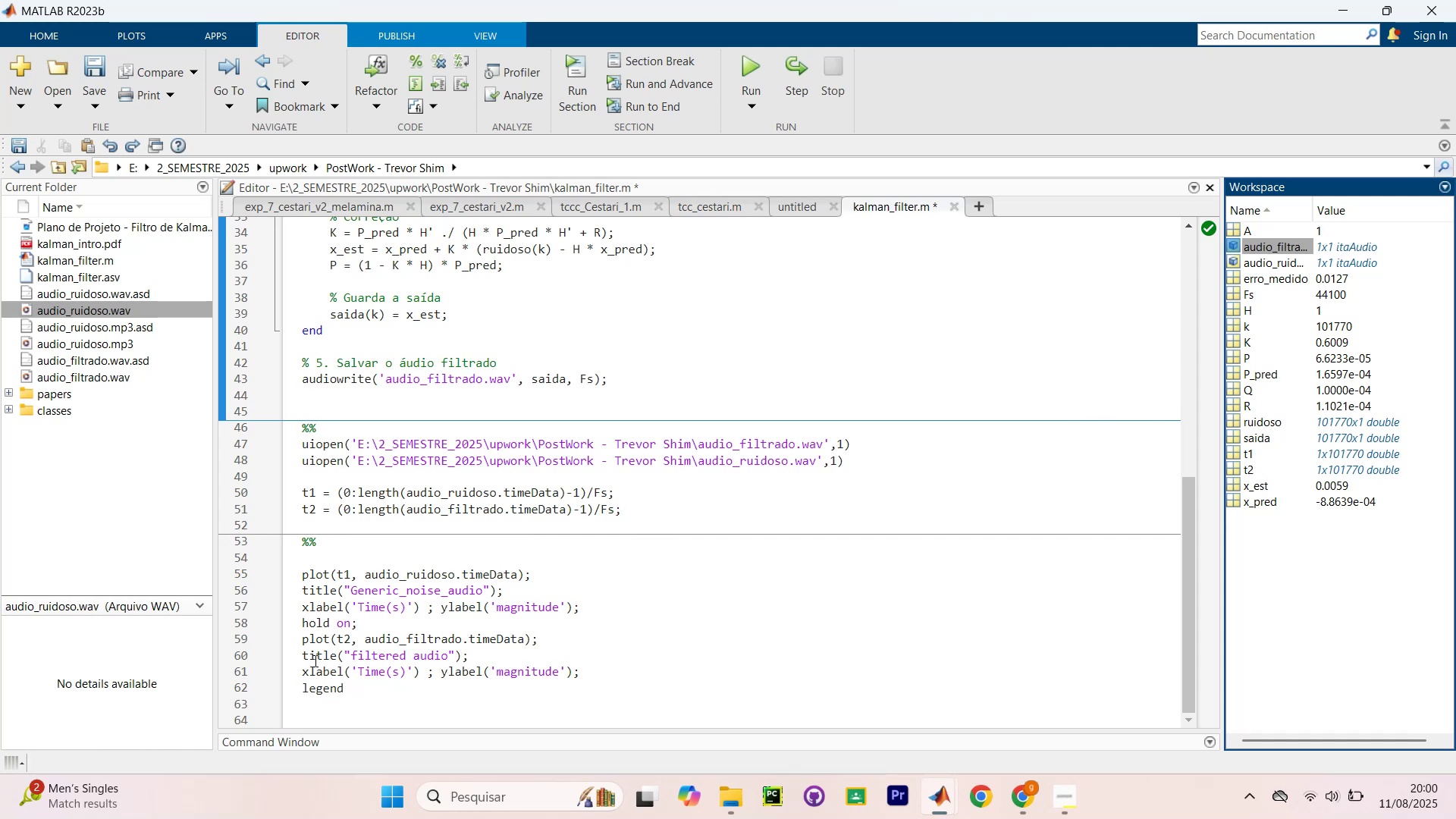 
left_click([337, 639])
 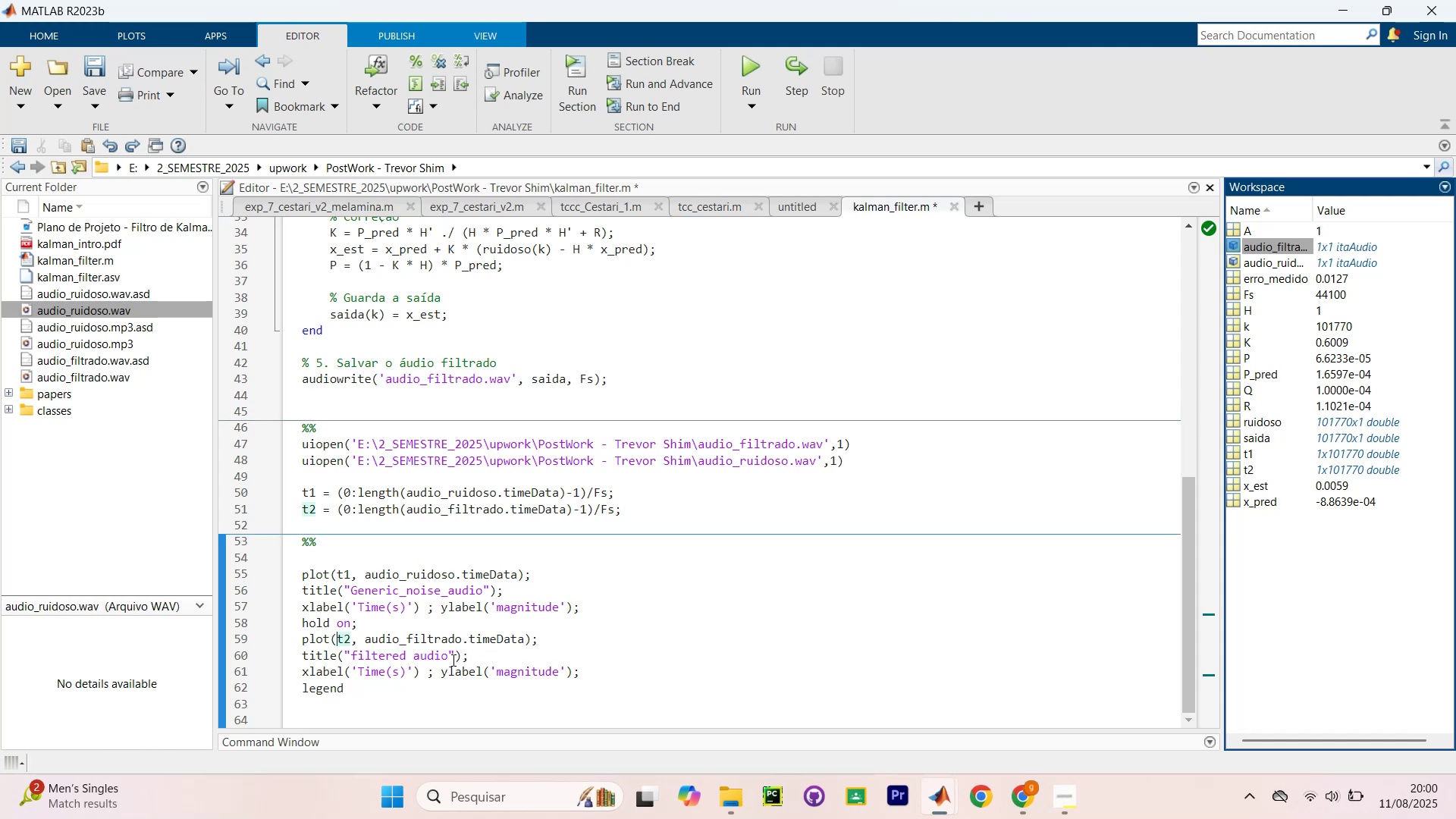 
wait(7.2)
 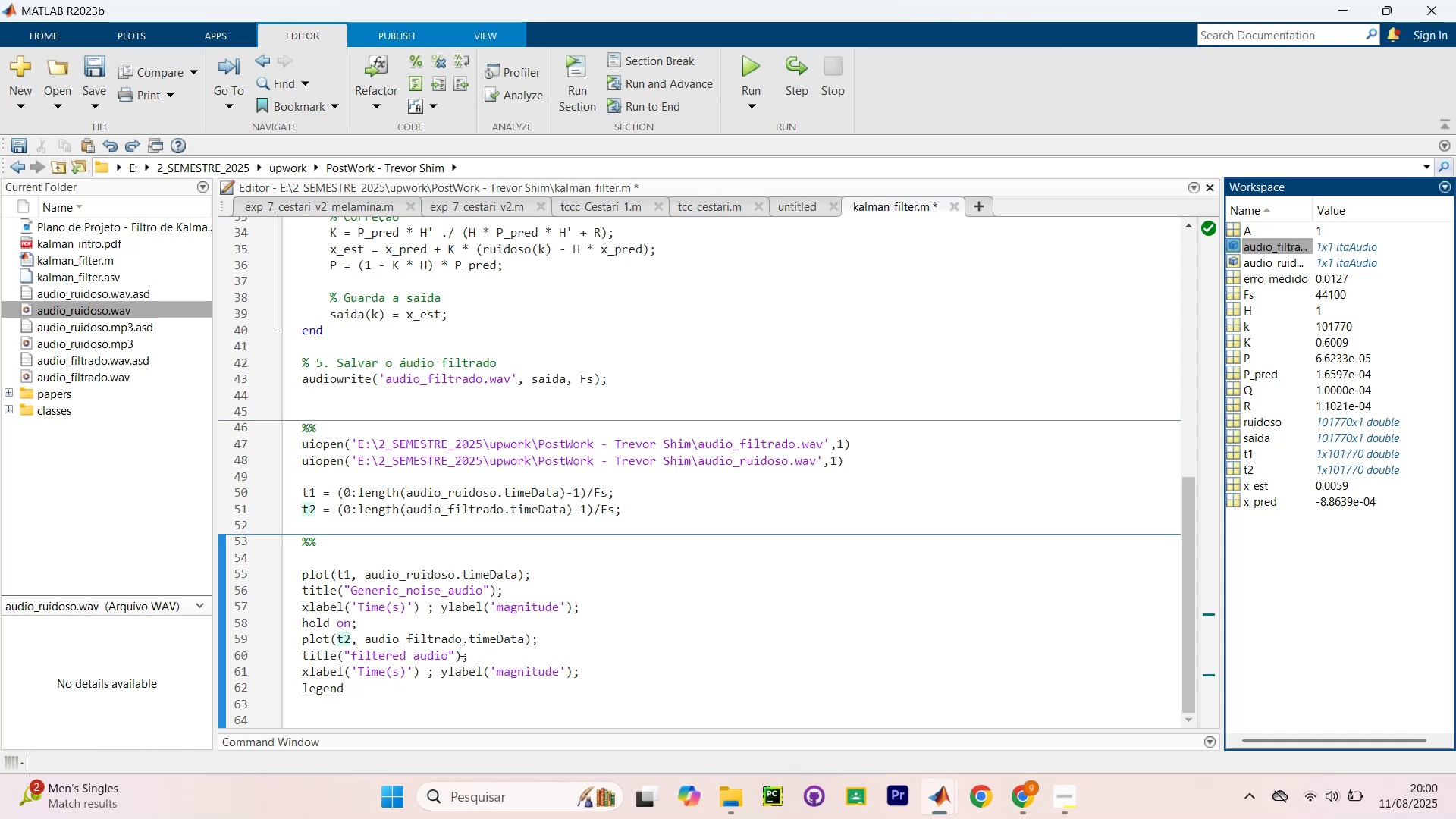 
left_click([363, 583])
 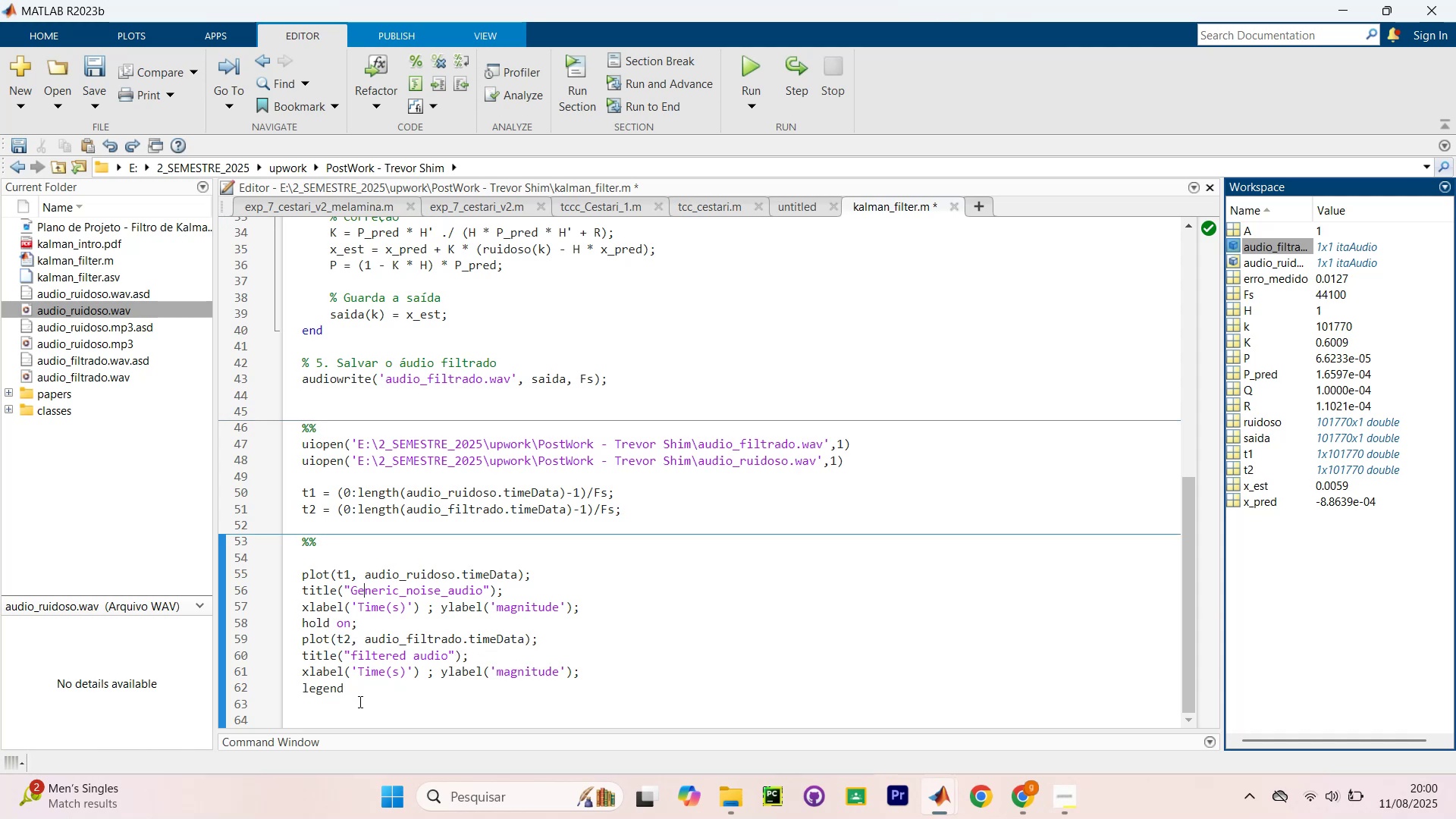 
left_click([356, 701])
 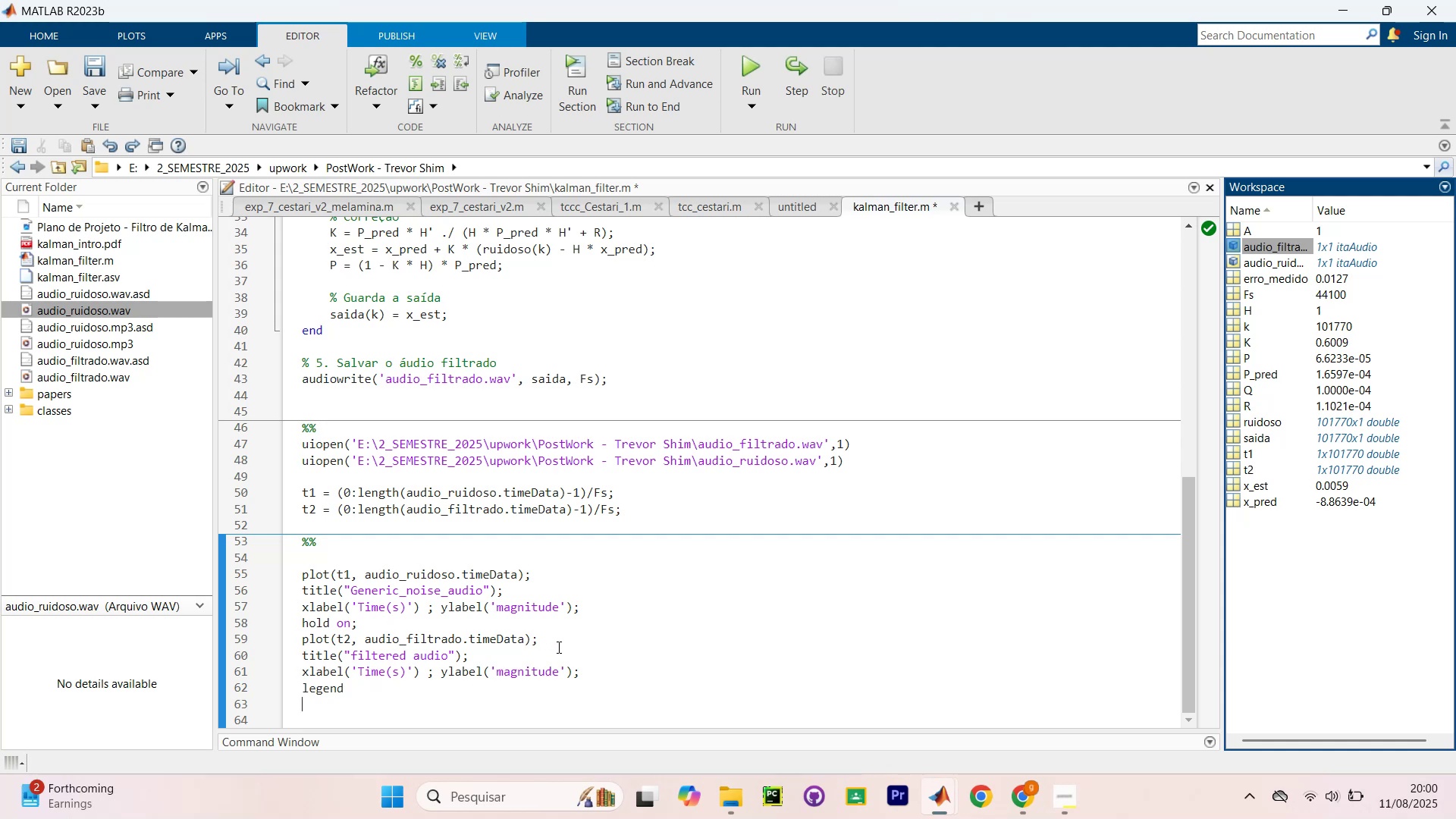 
left_click_drag(start_coordinate=[366, 626], to_coordinate=[253, 620])
 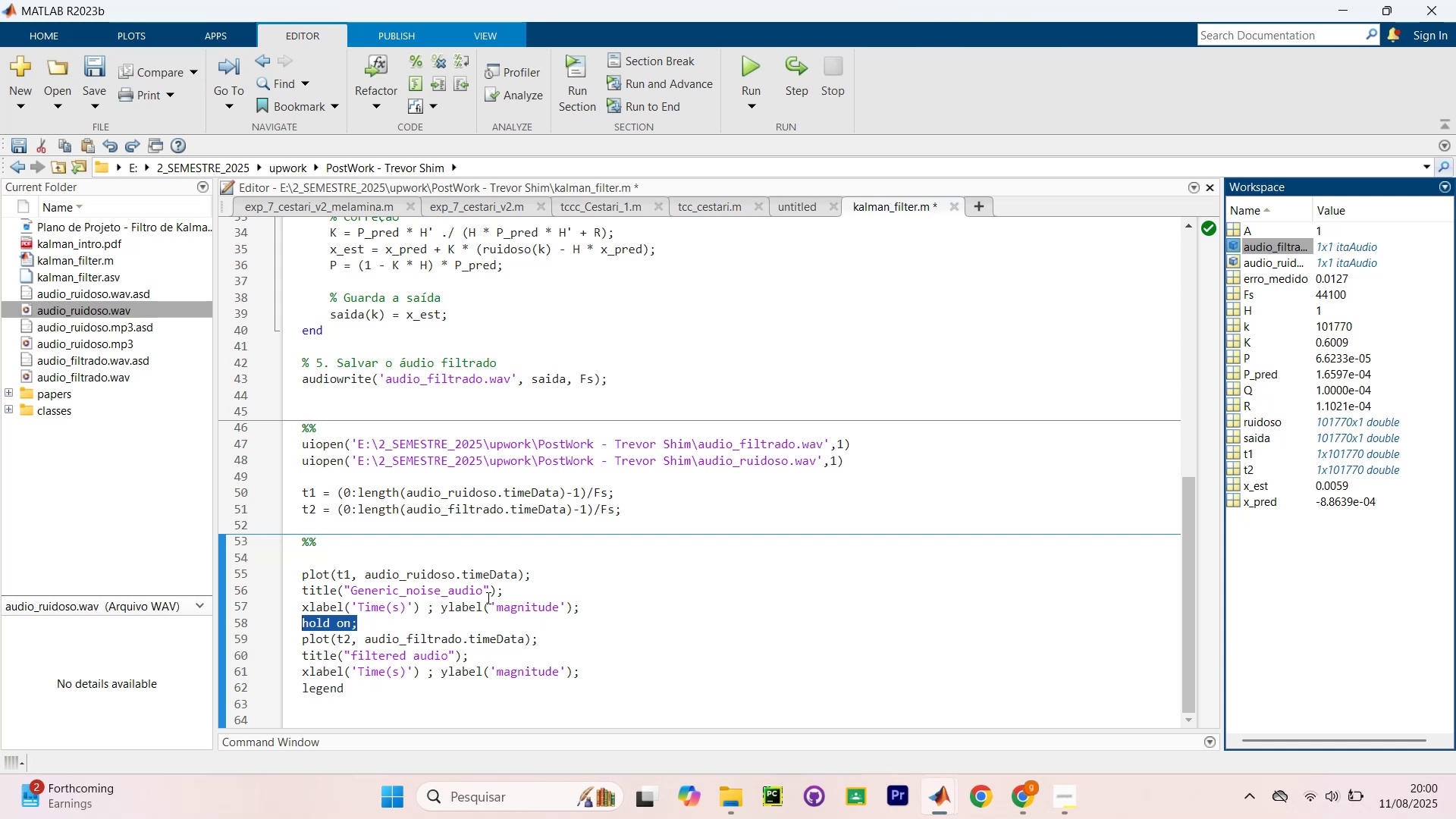 
key(Control+C)
 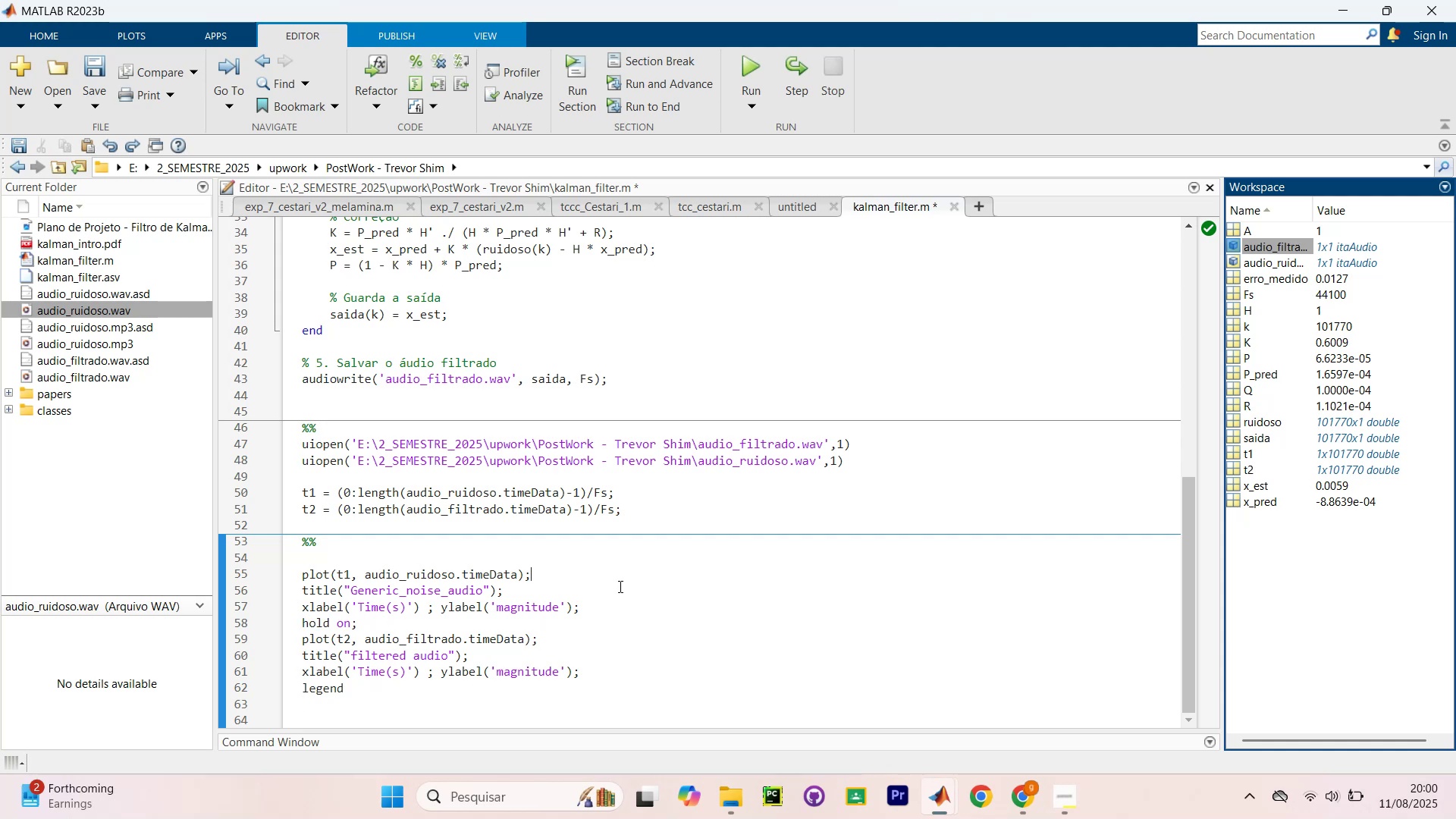 
key(NumpadEnter)
 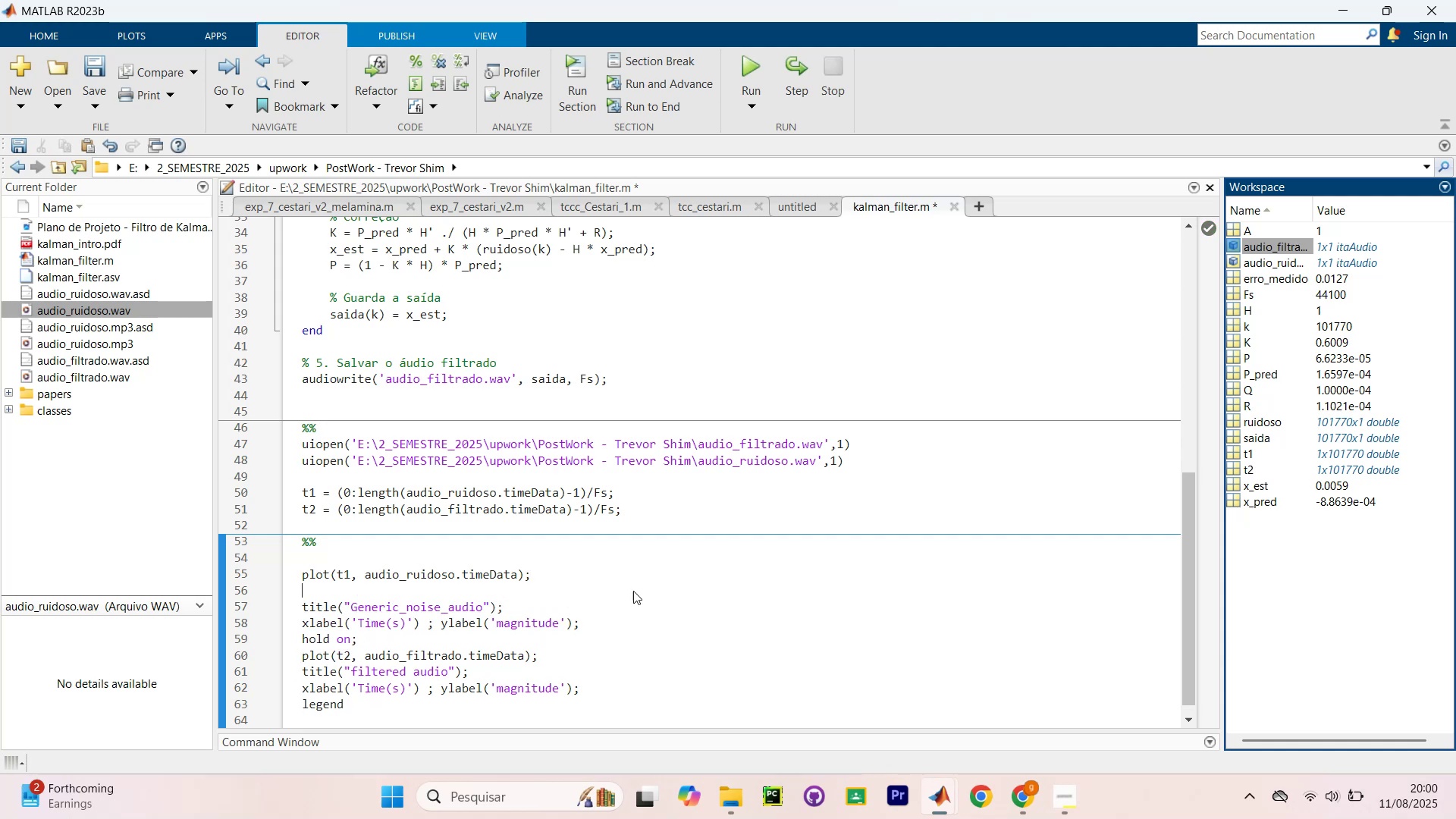 
key(Control+V)
 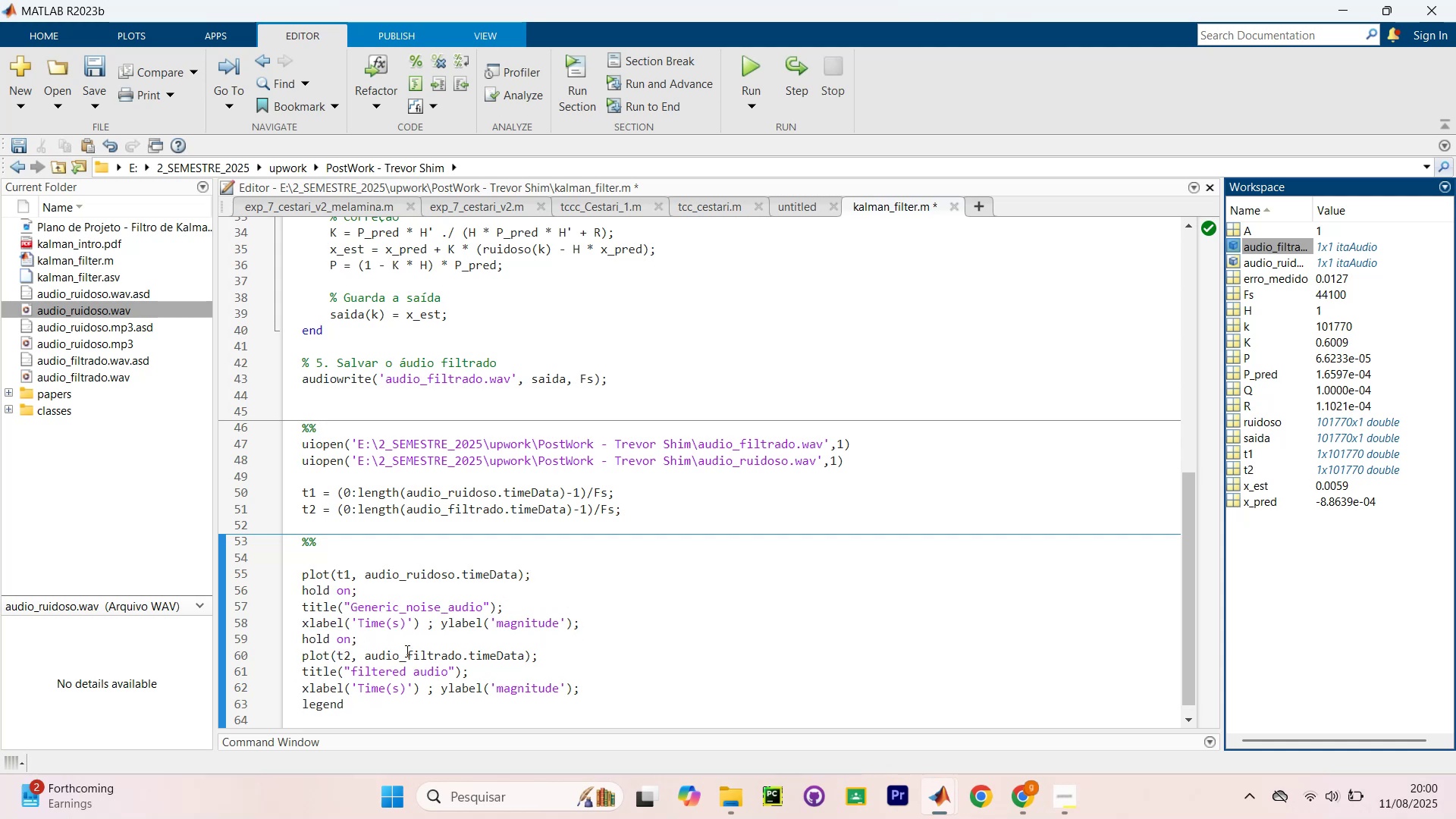 
left_click_drag(start_coordinate=[365, 642], to_coordinate=[289, 635])
 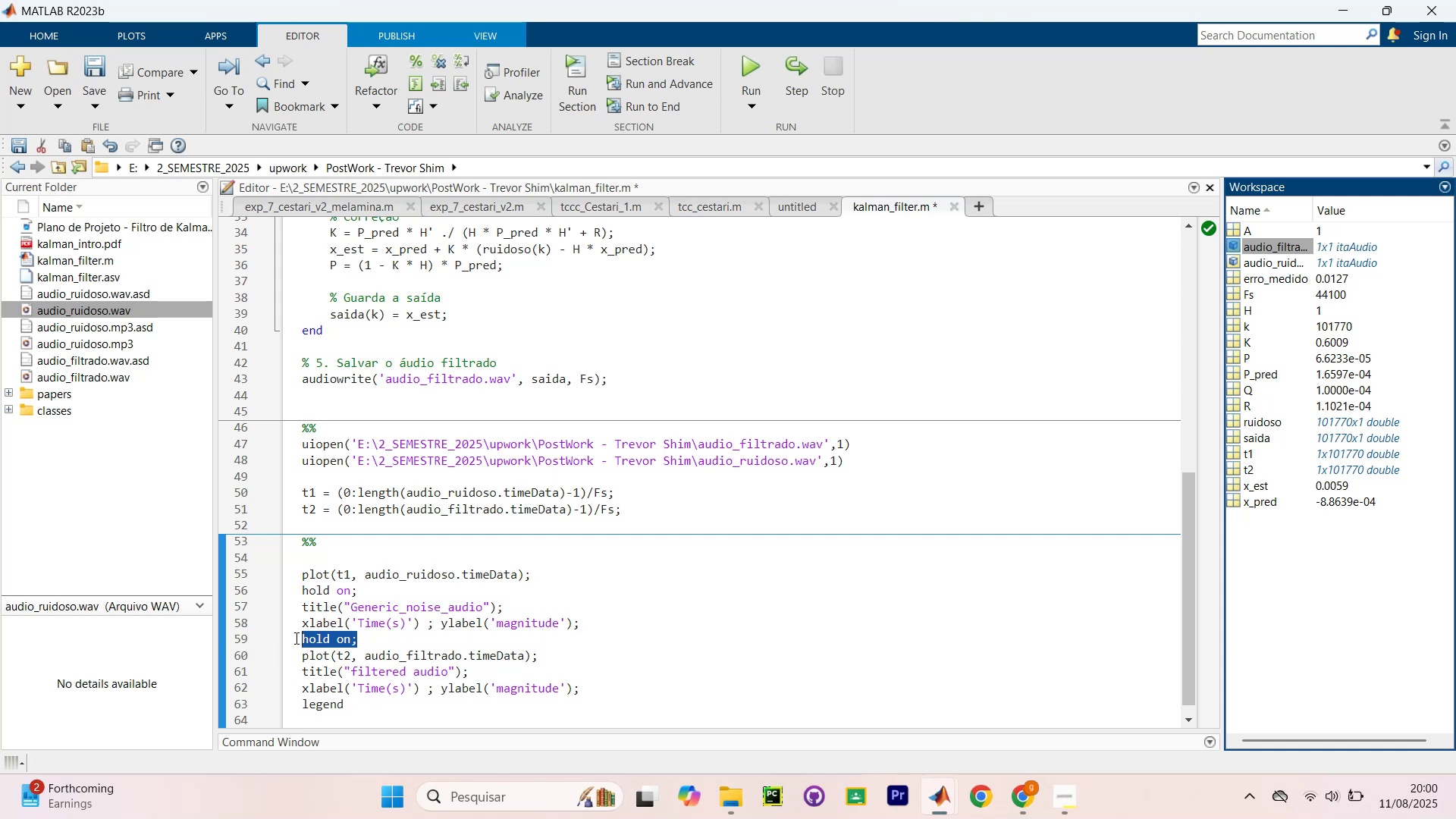 
key(Control+C)
 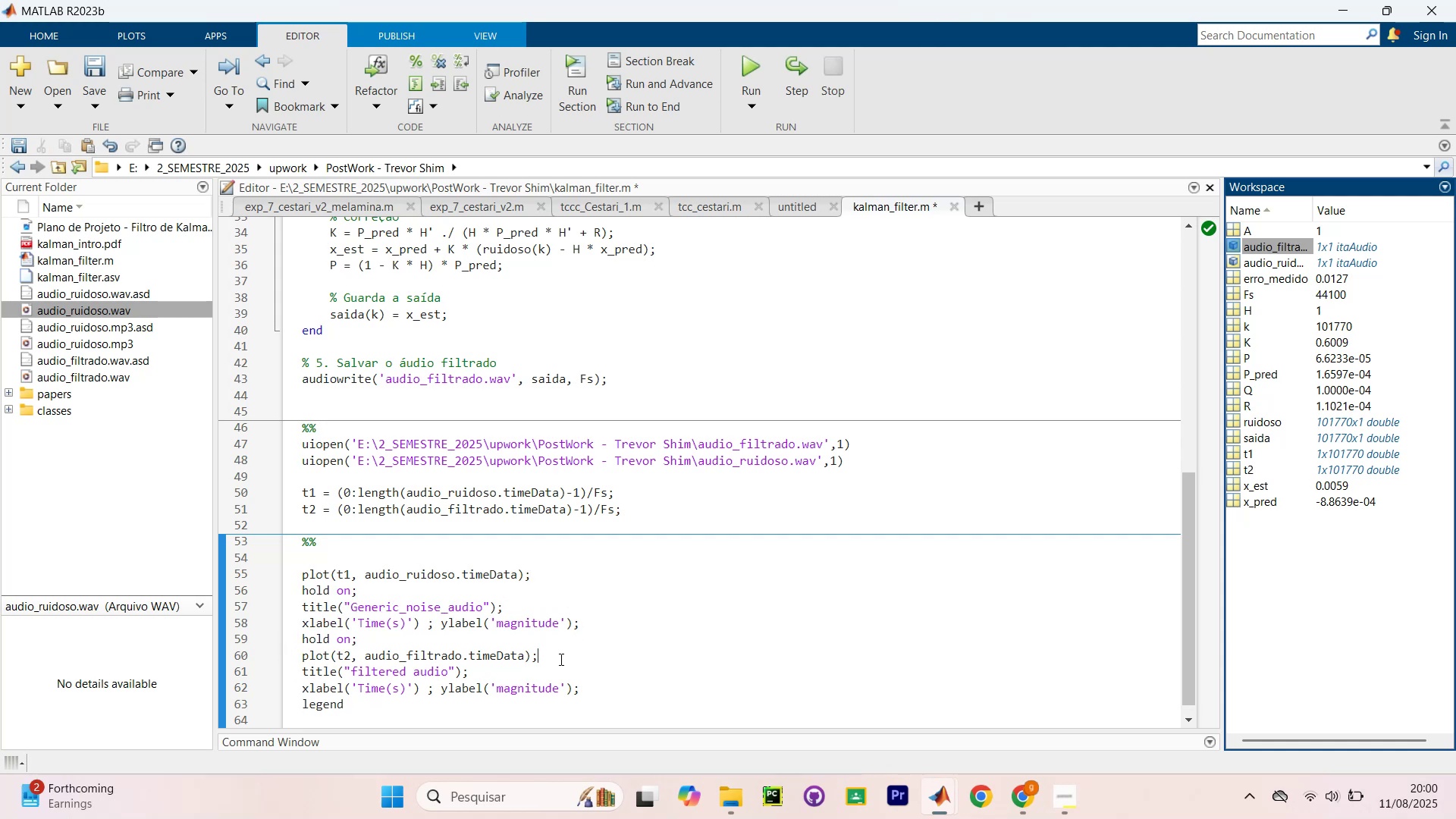 
key(NumpadEnter)
 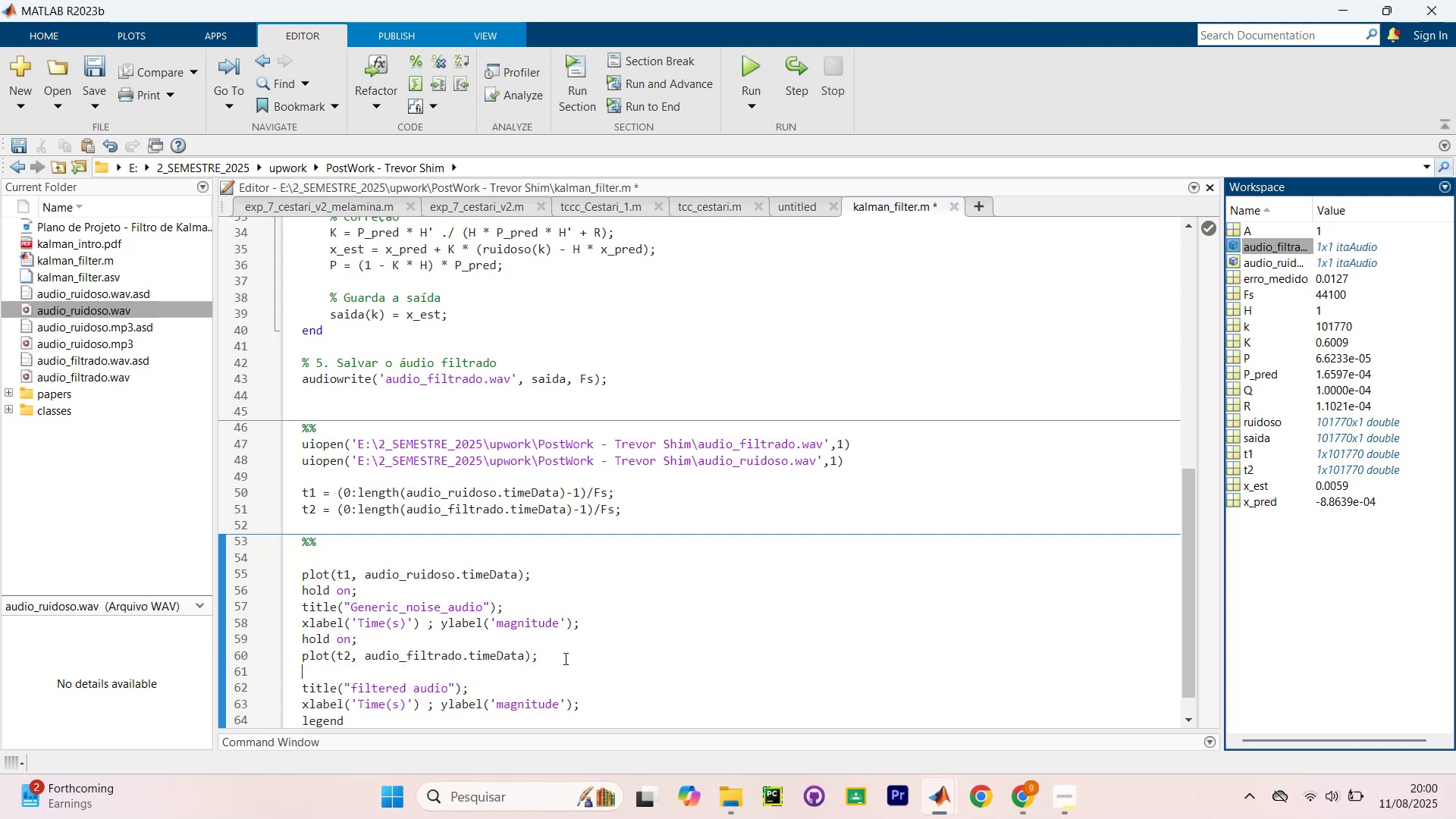 
key(Control+V)
 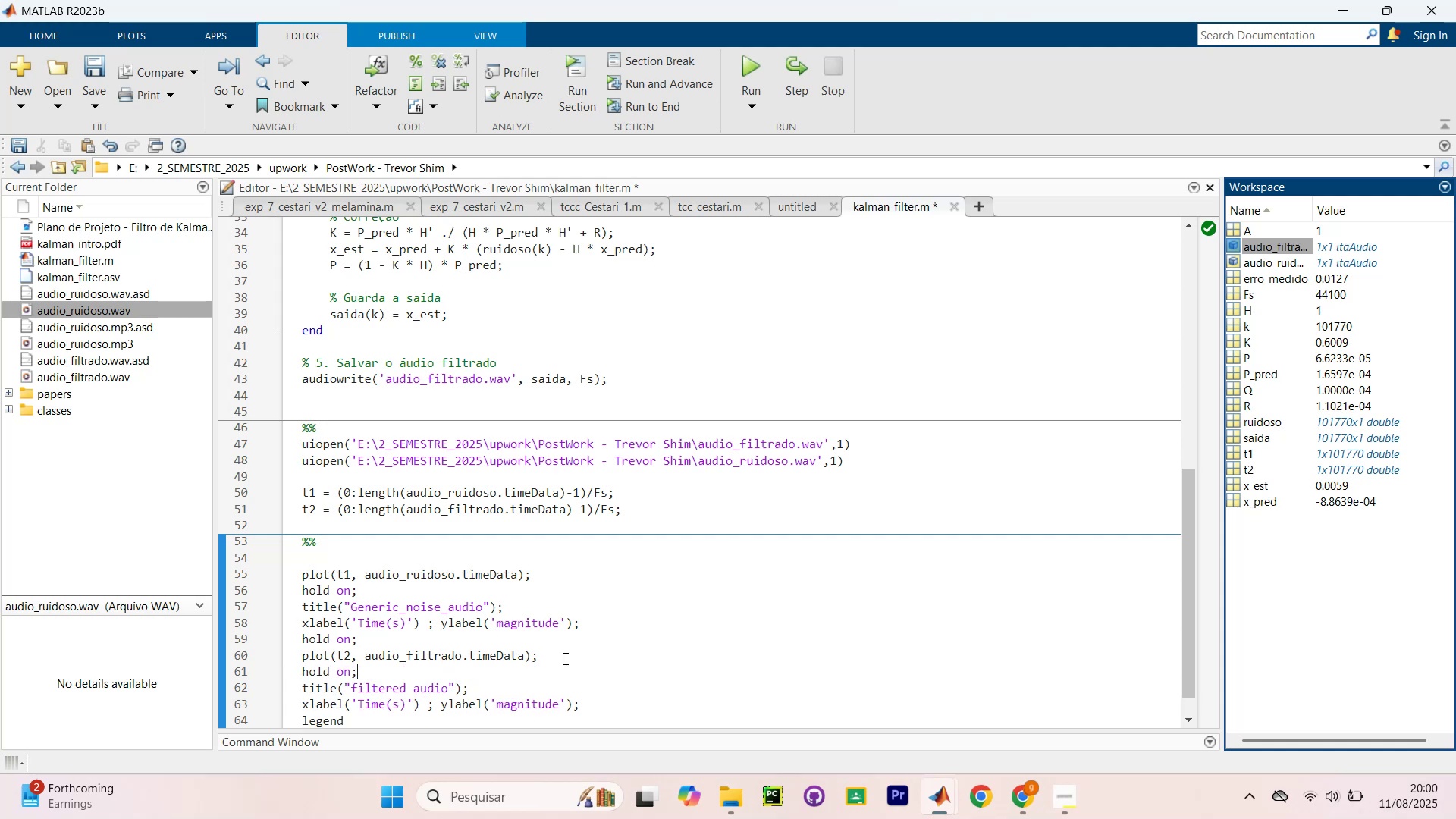 
key(ArrowLeft)
 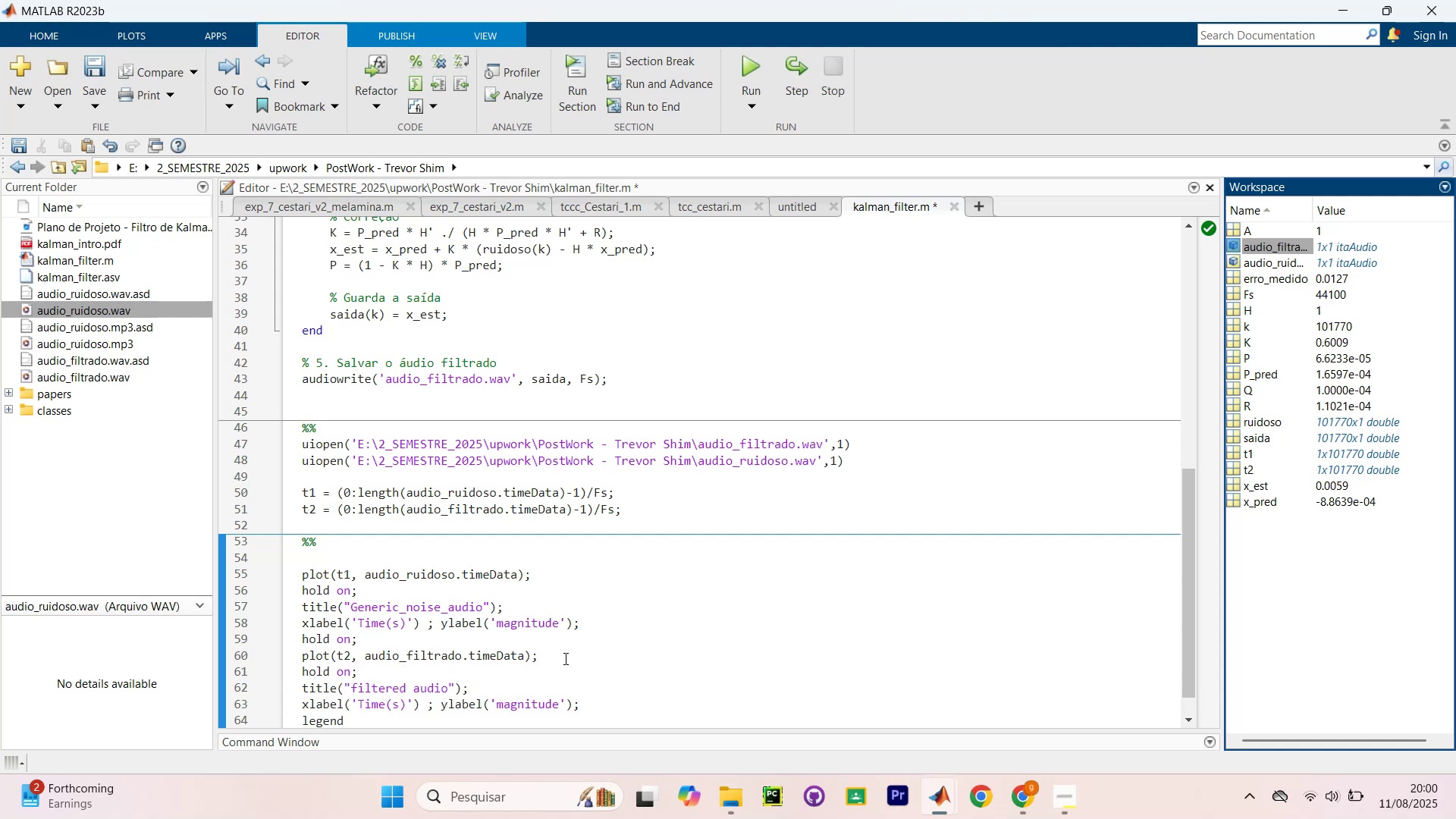 
key(Backspace)
type(ff)
 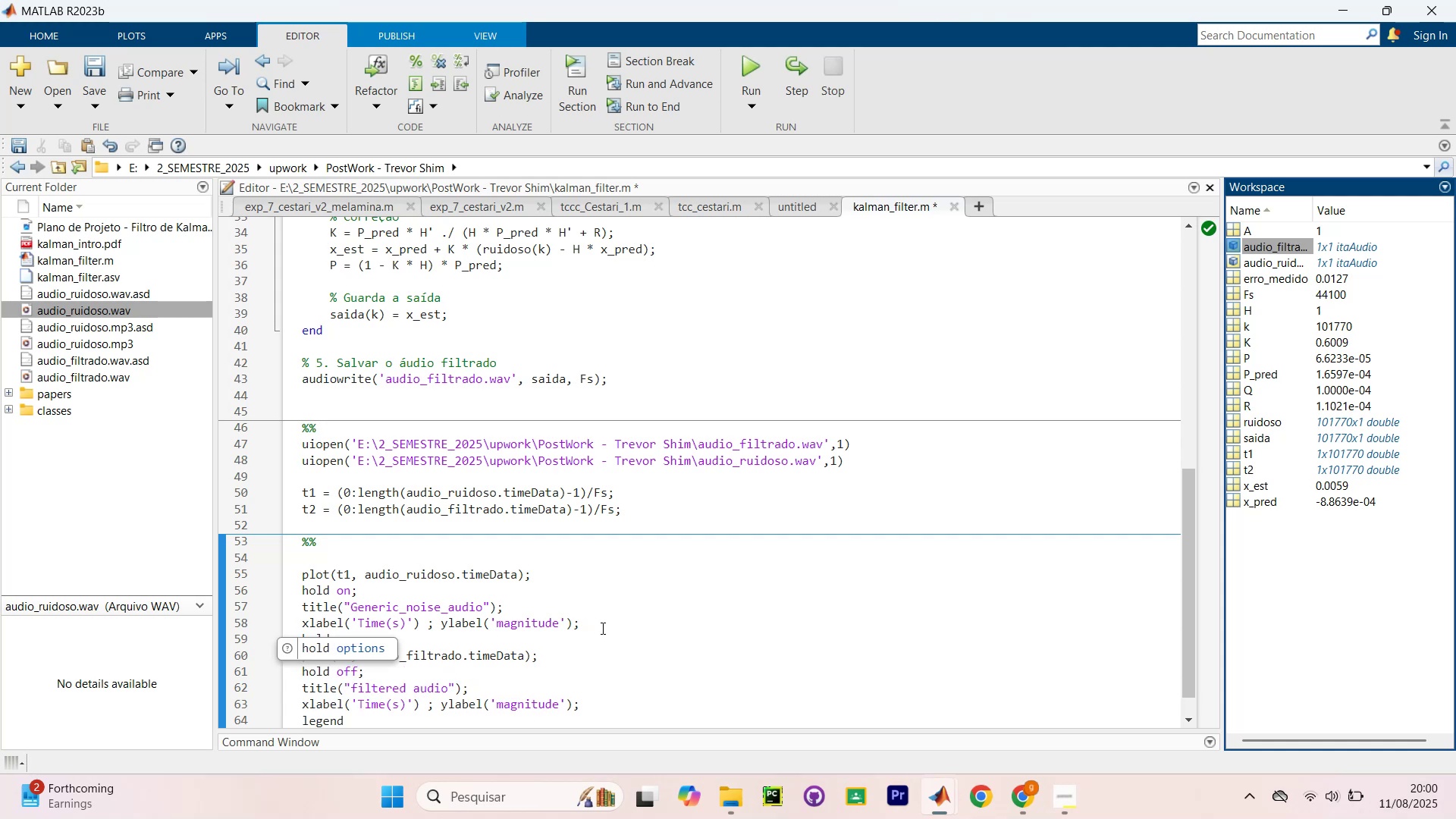 
left_click([616, 632])
 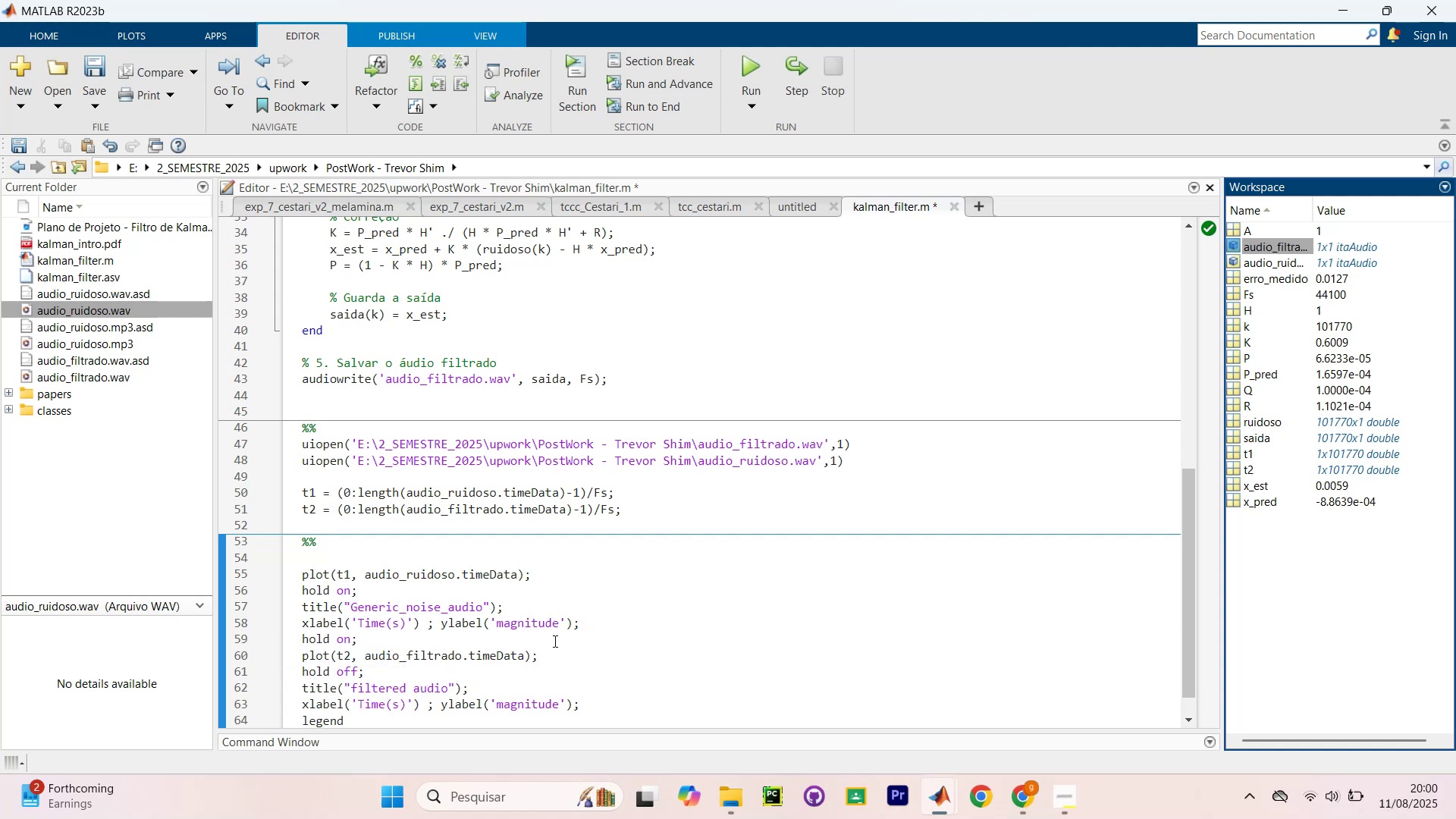 
left_click_drag(start_coordinate=[612, 629], to_coordinate=[289, 604])
 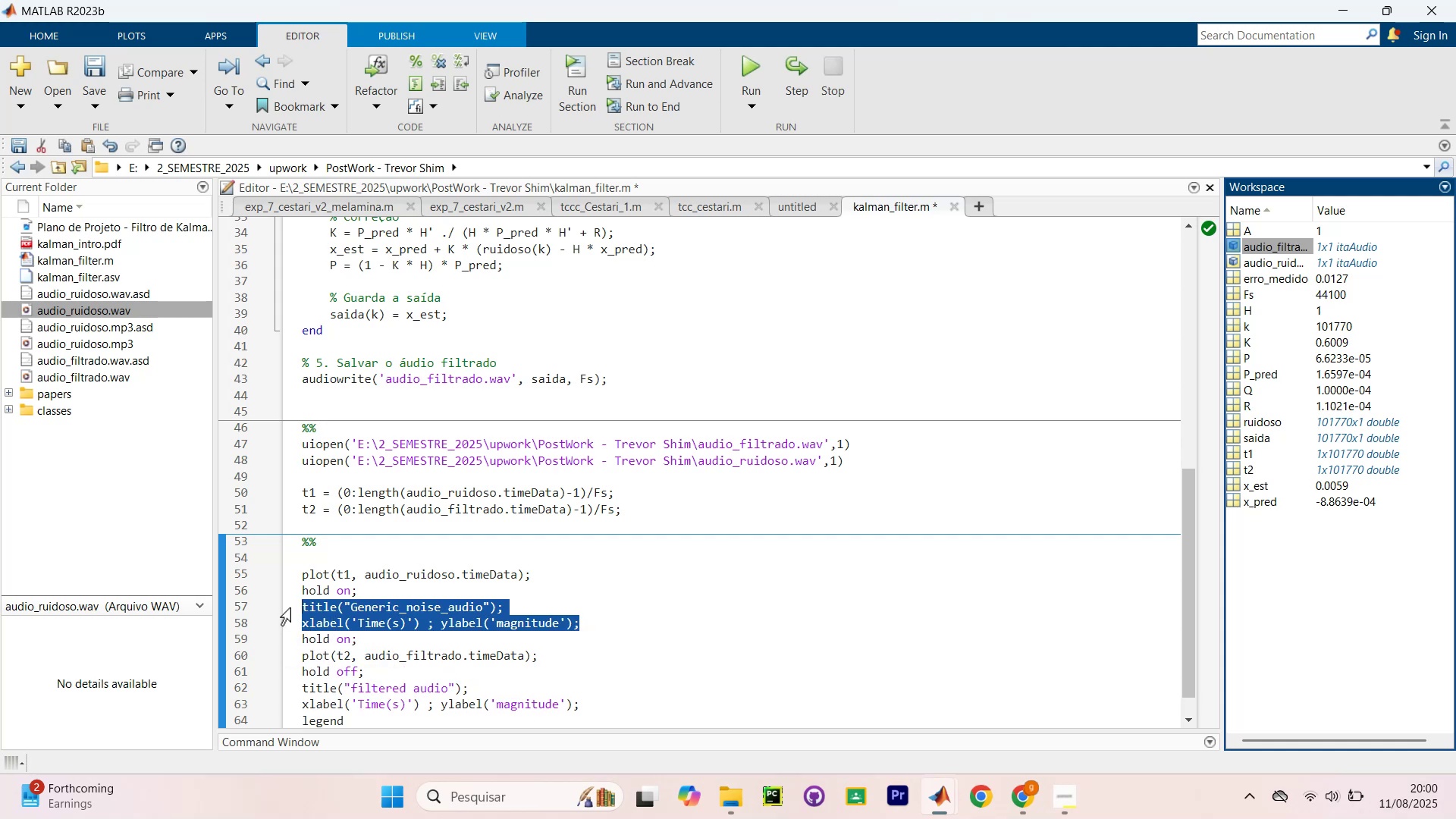 
key(Control+C)
 